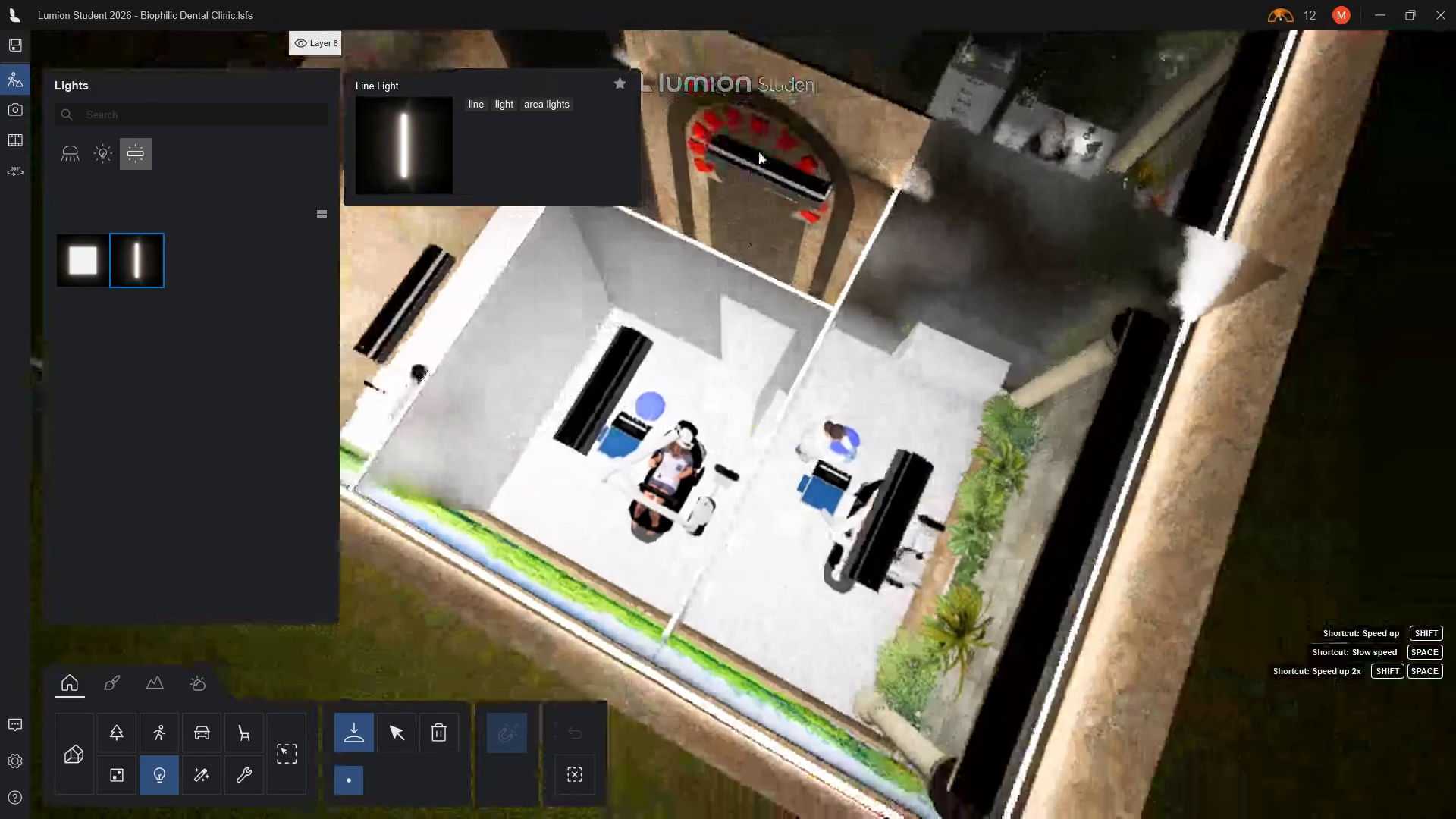 
scroll: coordinate [774, 486], scroll_direction: up, amount: 6.0
 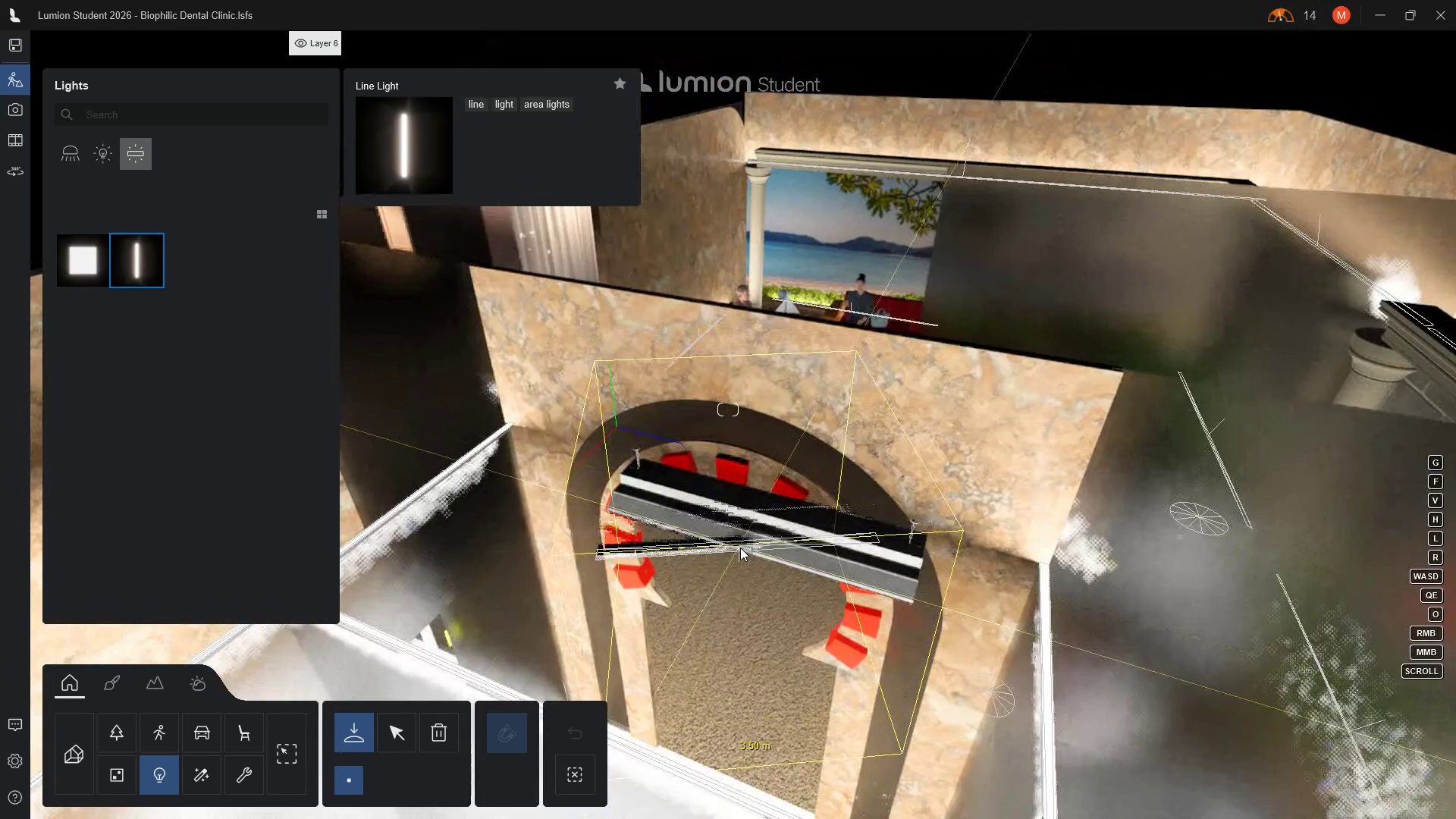 
wait(6.44)
 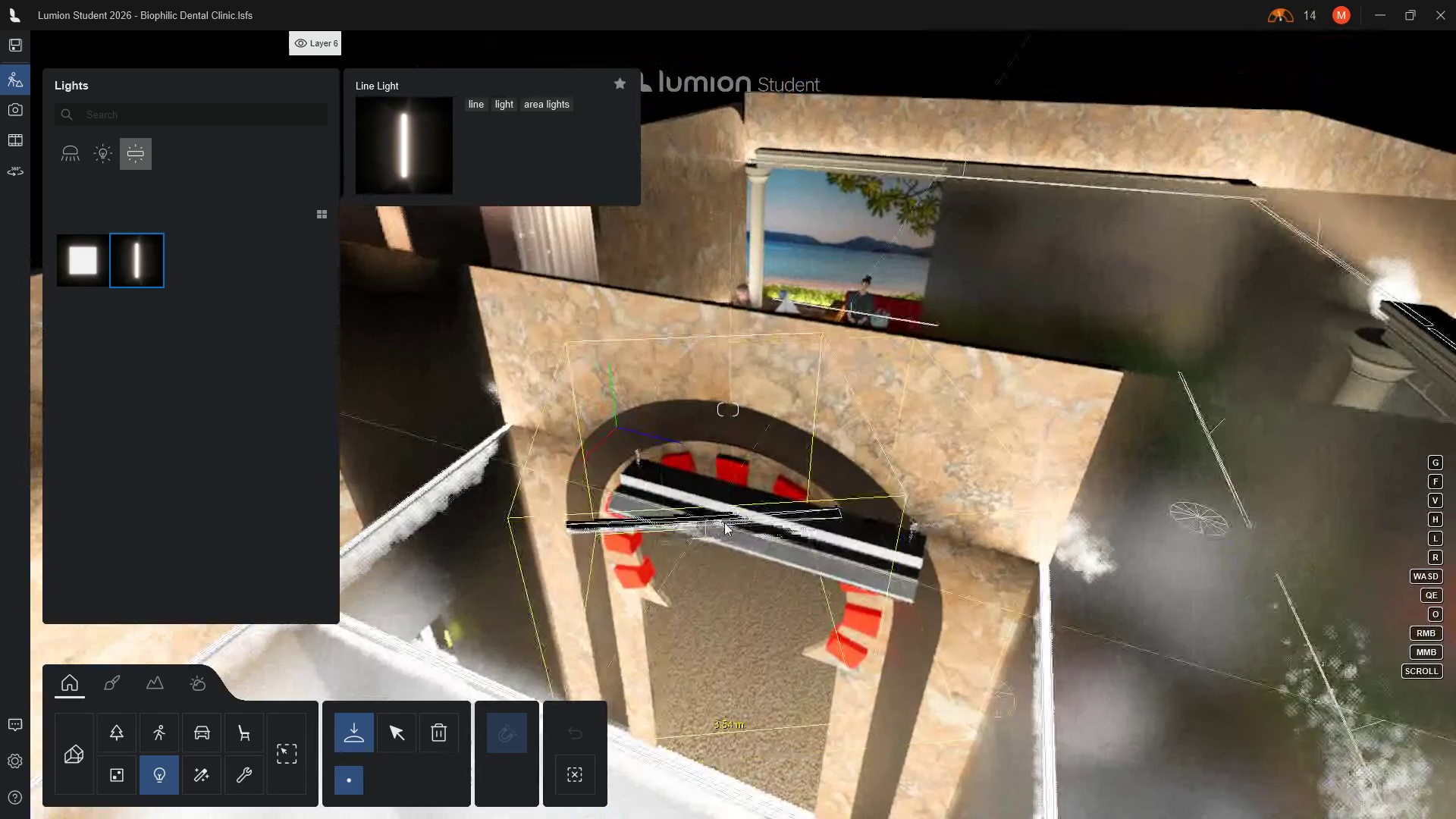 
left_click([742, 543])
 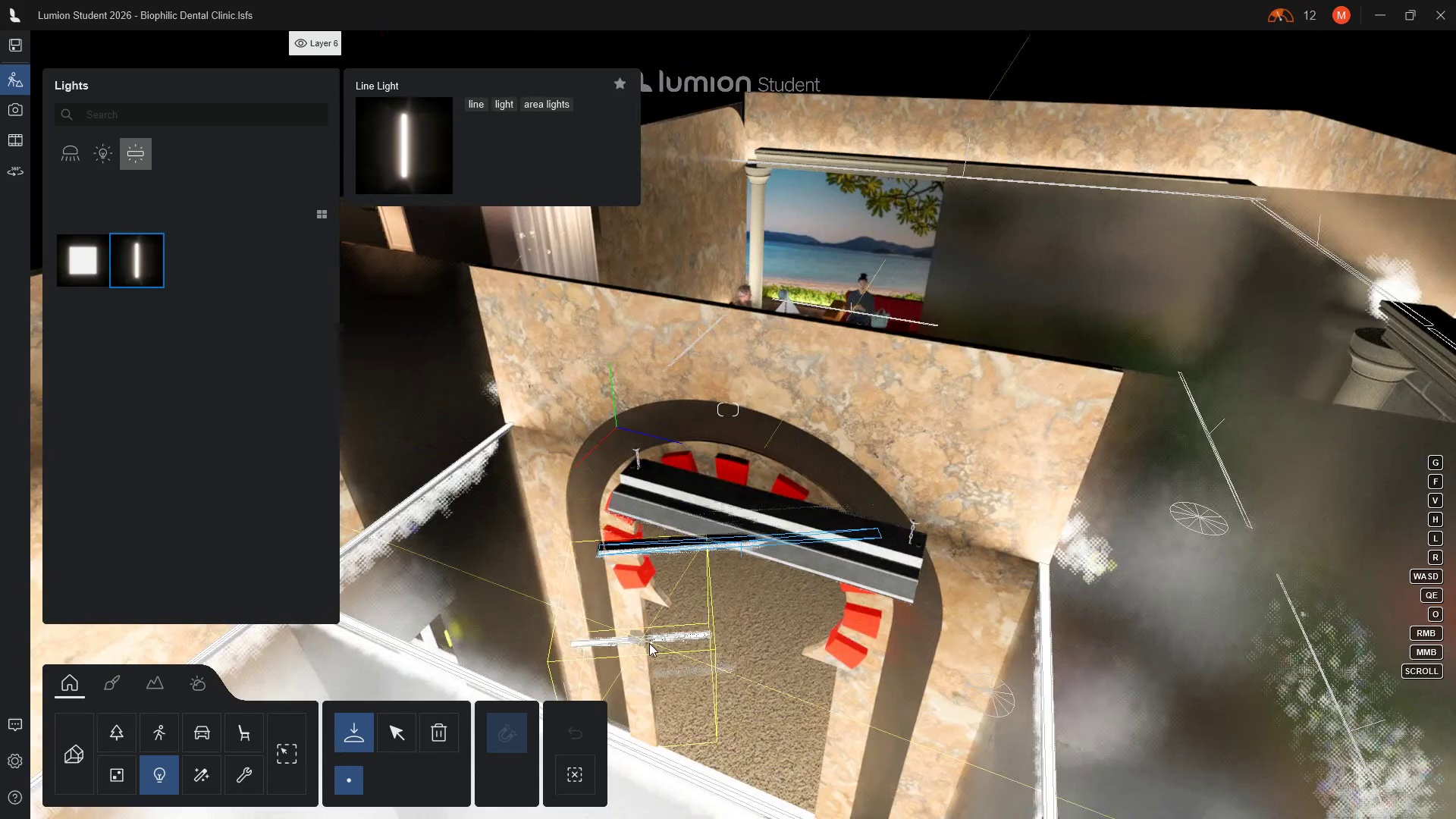 
key(Escape)
 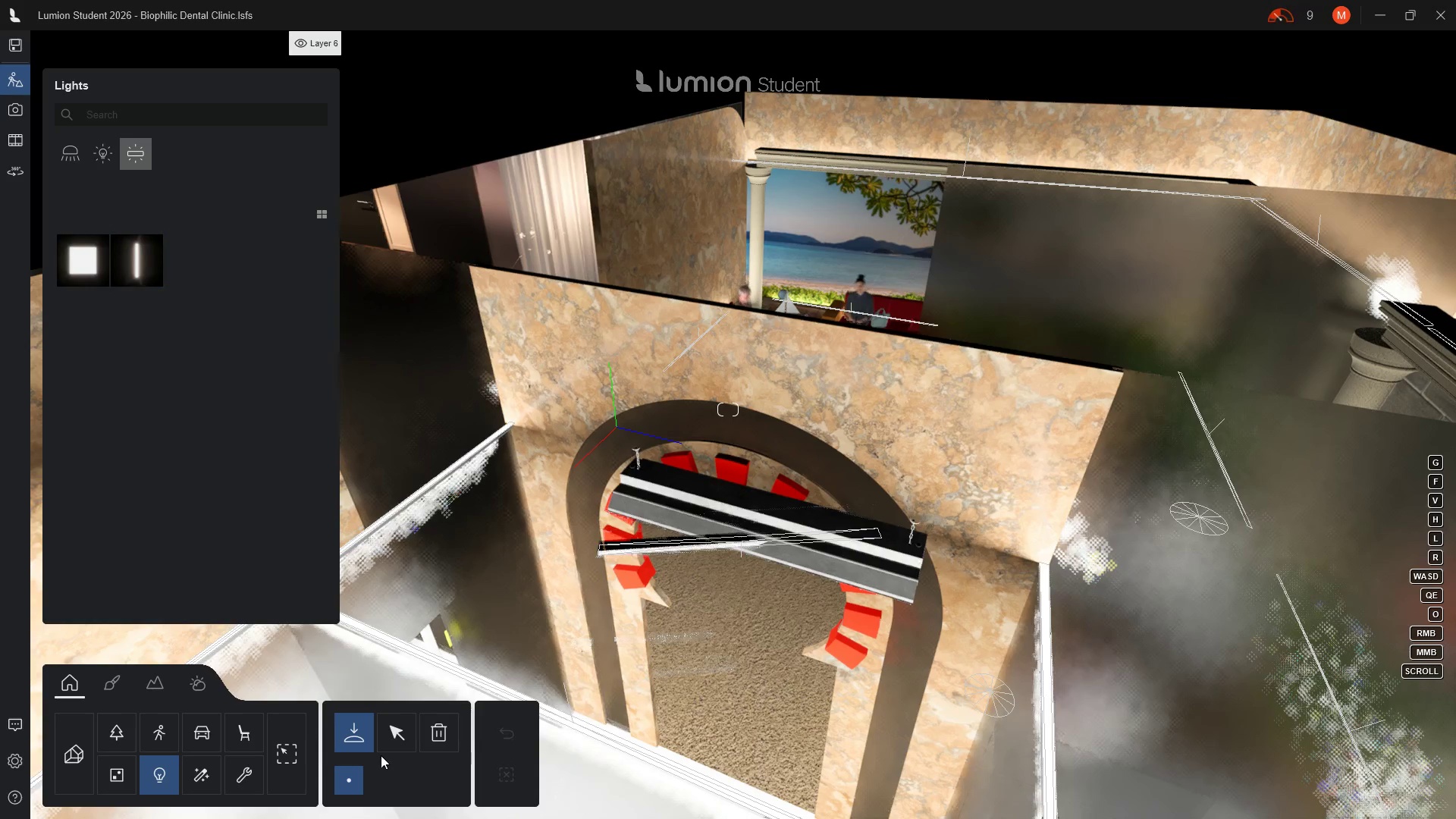 
left_click([402, 739])
 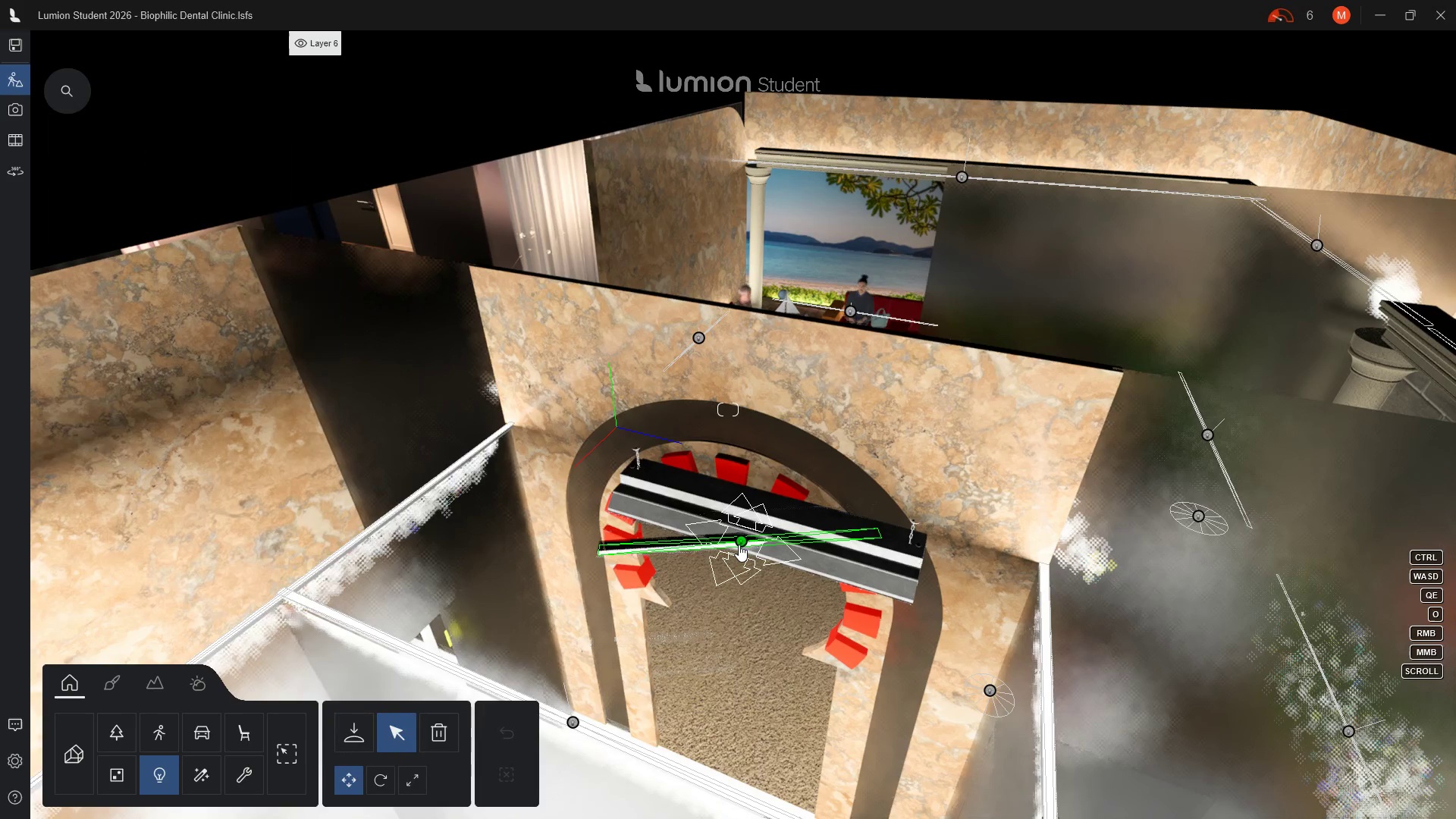 
left_click([739, 544])
 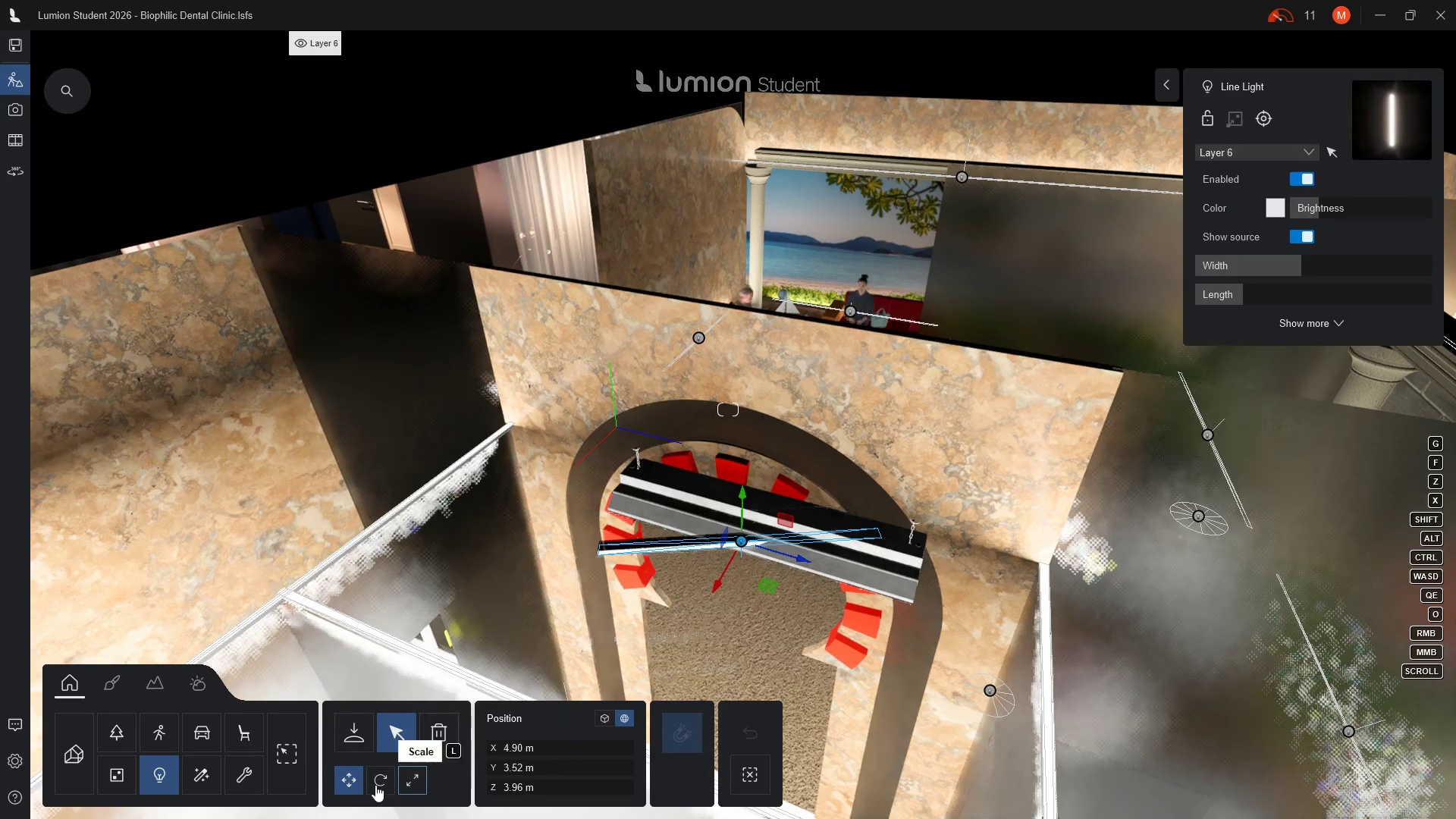 
left_click([375, 785])
 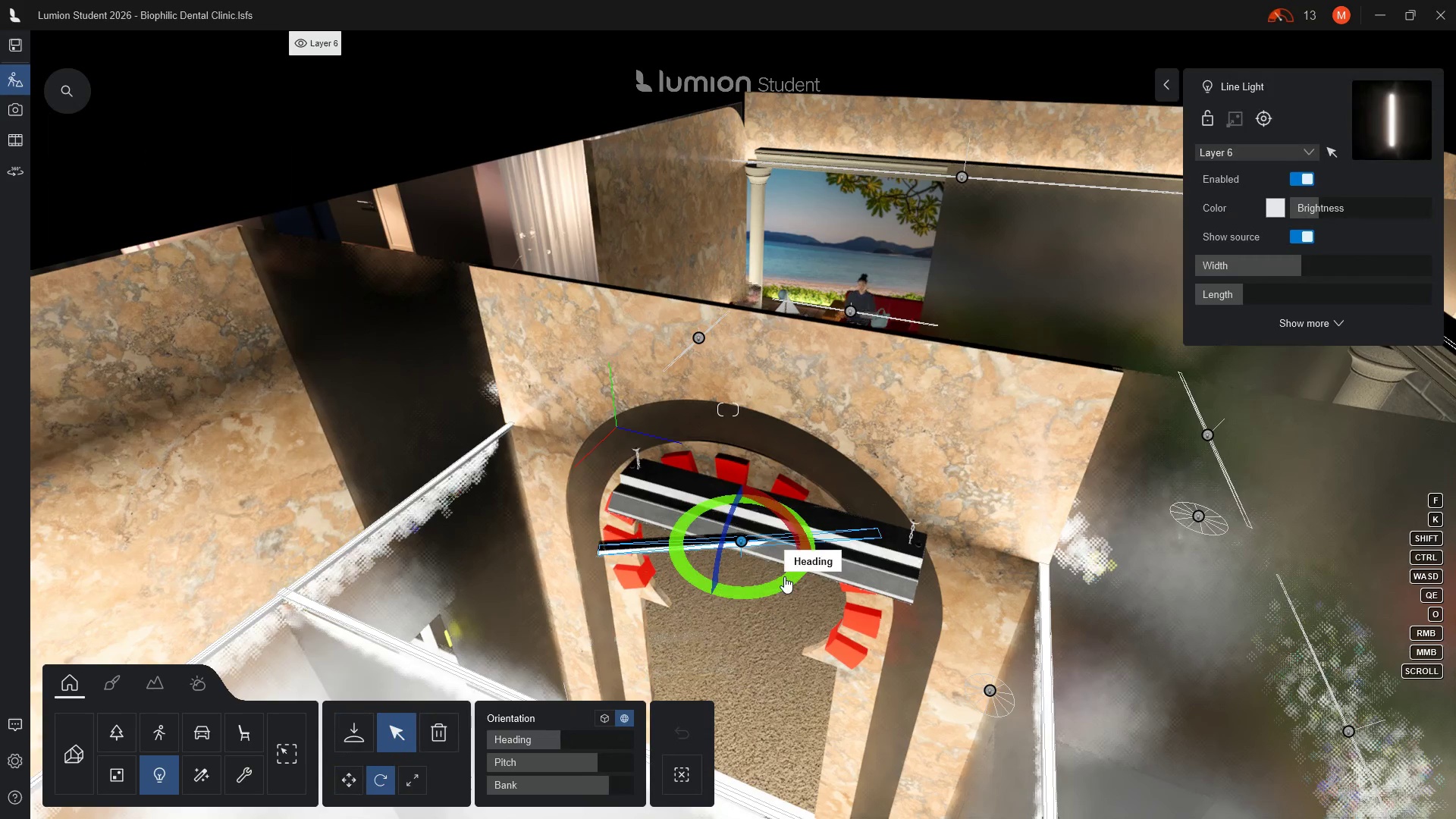 
left_click_drag(start_coordinate=[786, 578], to_coordinate=[758, 590])
 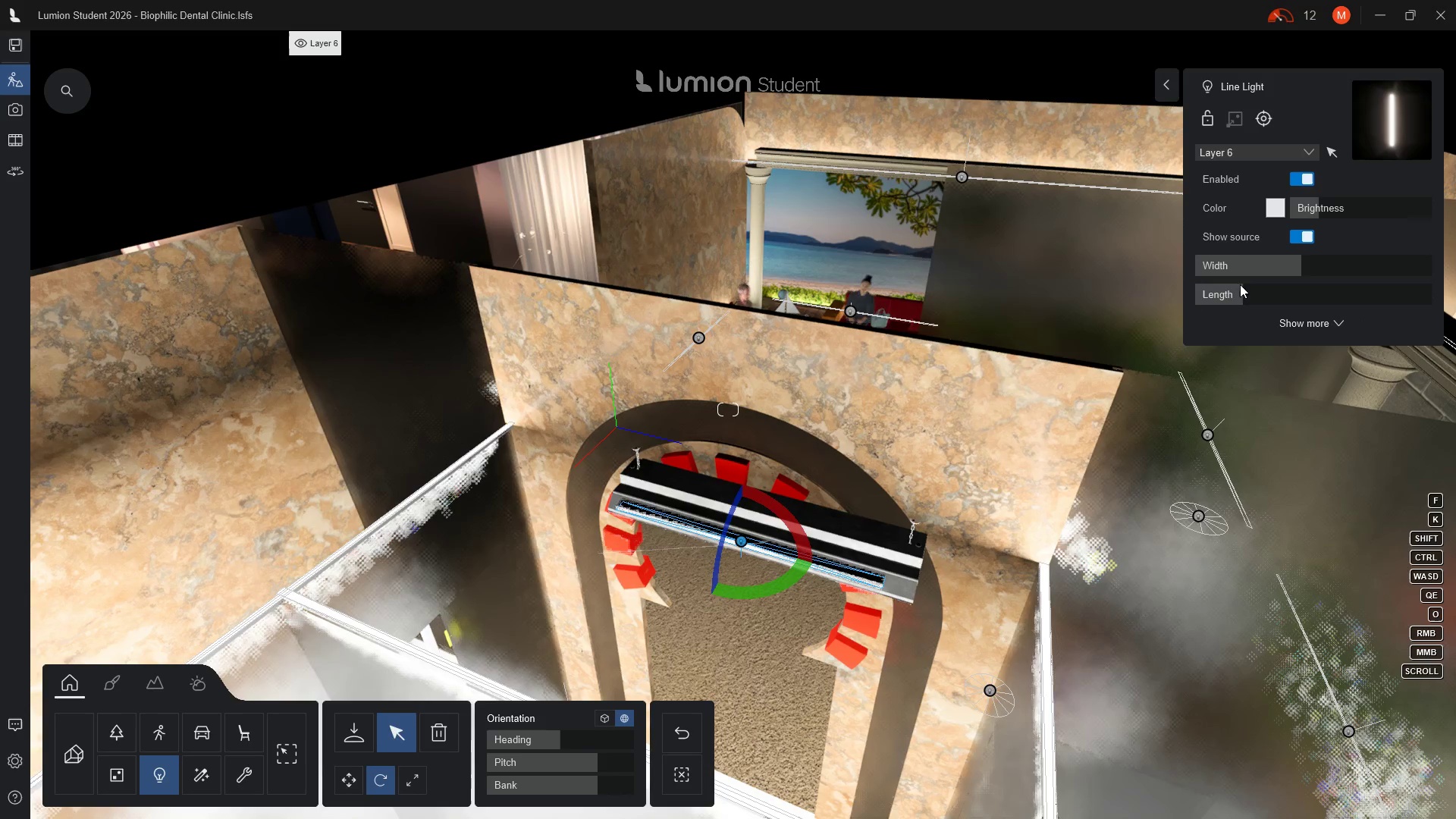 
left_click_drag(start_coordinate=[1240, 300], to_coordinate=[1266, 297])
 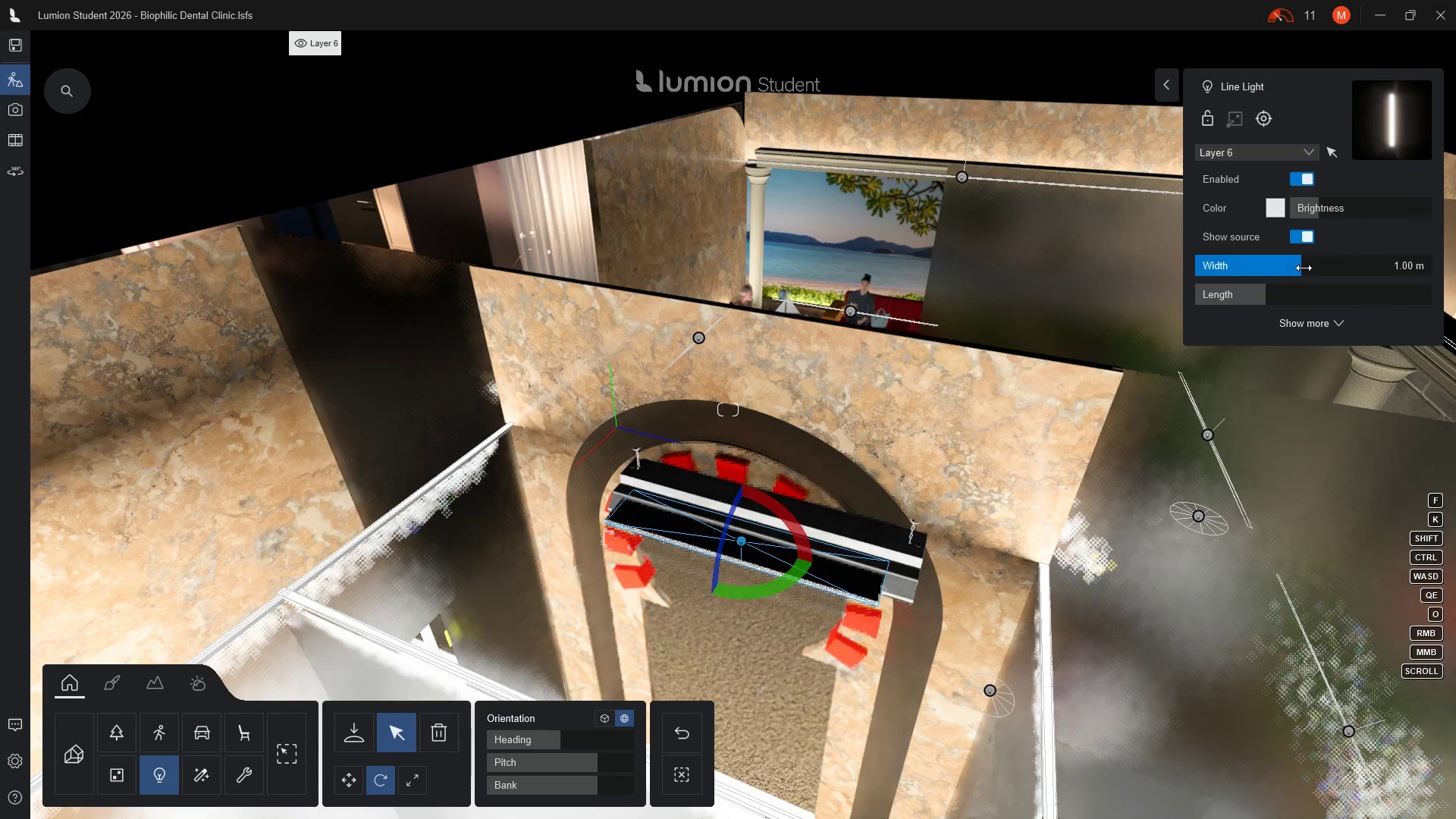 
left_click_drag(start_coordinate=[1304, 268], to_coordinate=[1316, 280])
 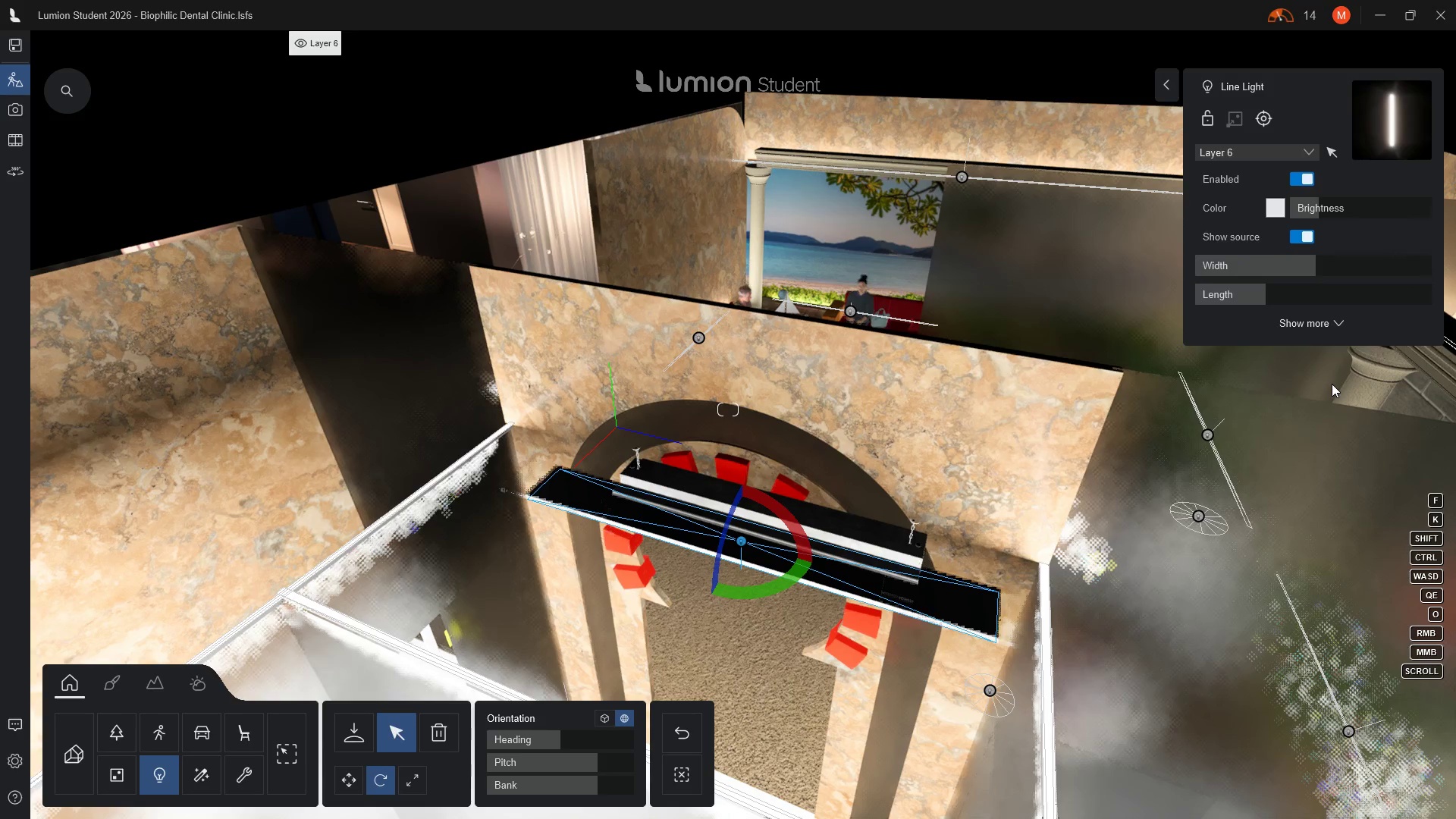 
key(A)
 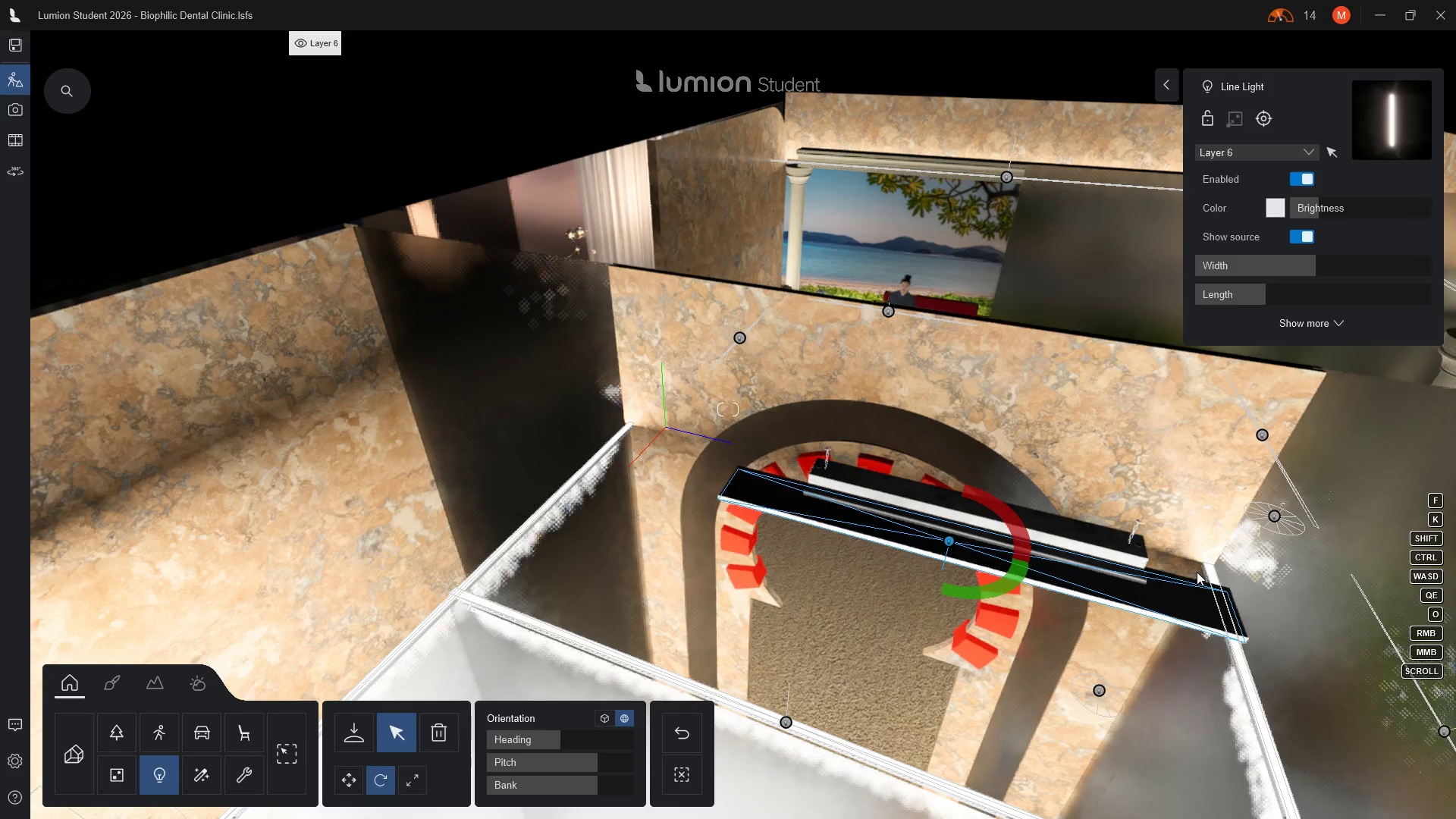 
wait(5.84)
 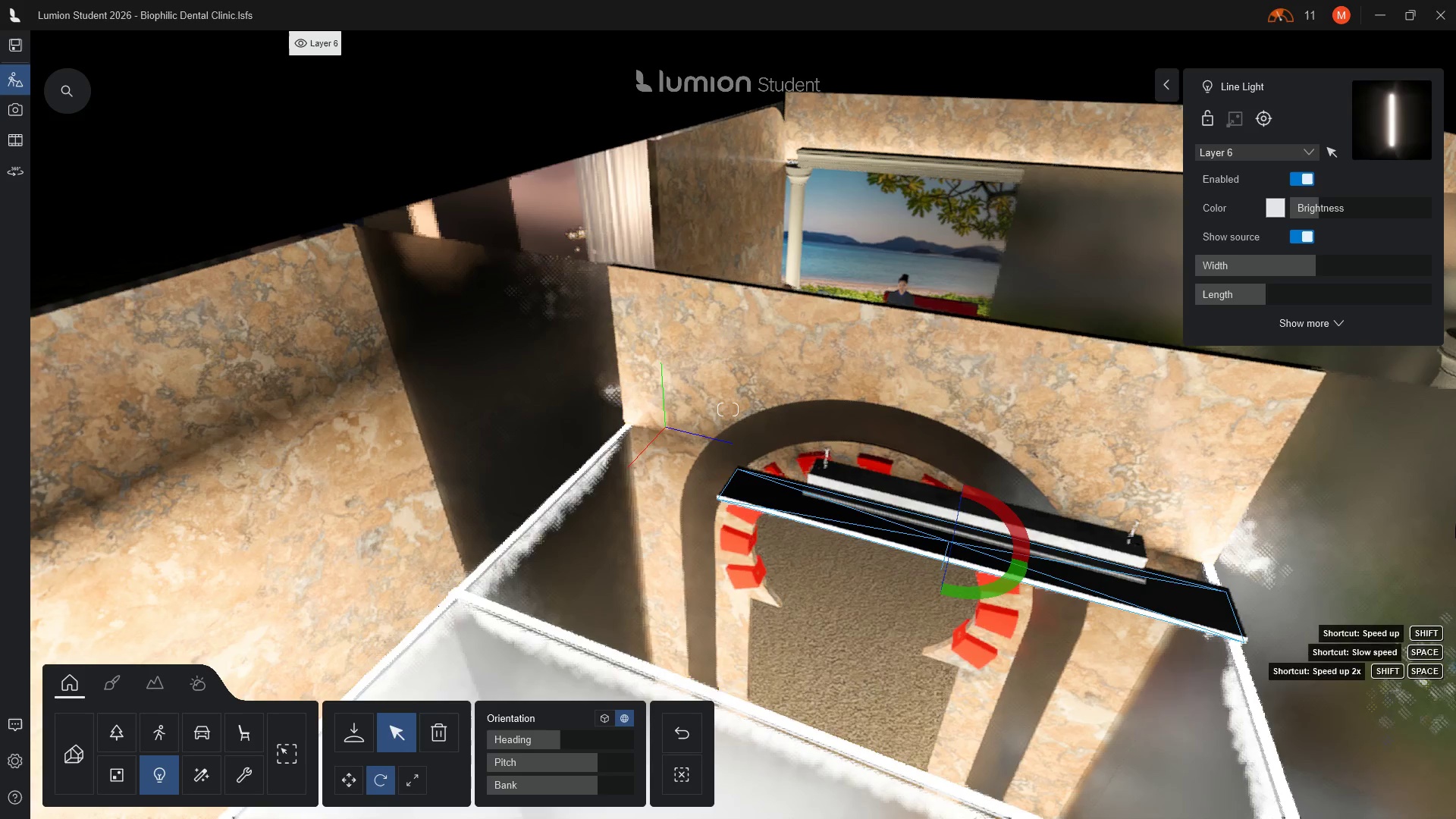 
hold_key(key=D, duration=0.88)
 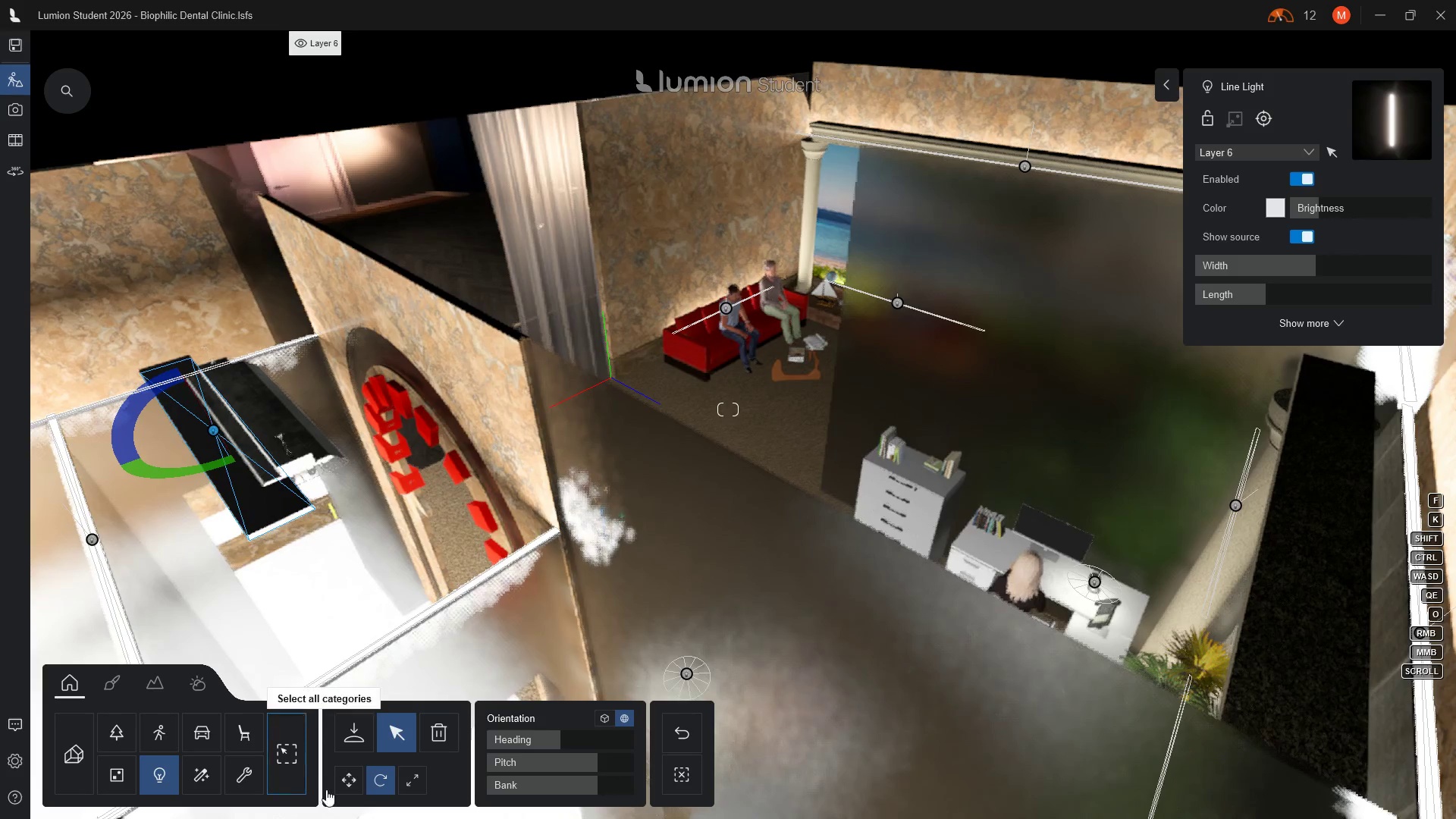 
left_click([350, 783])
 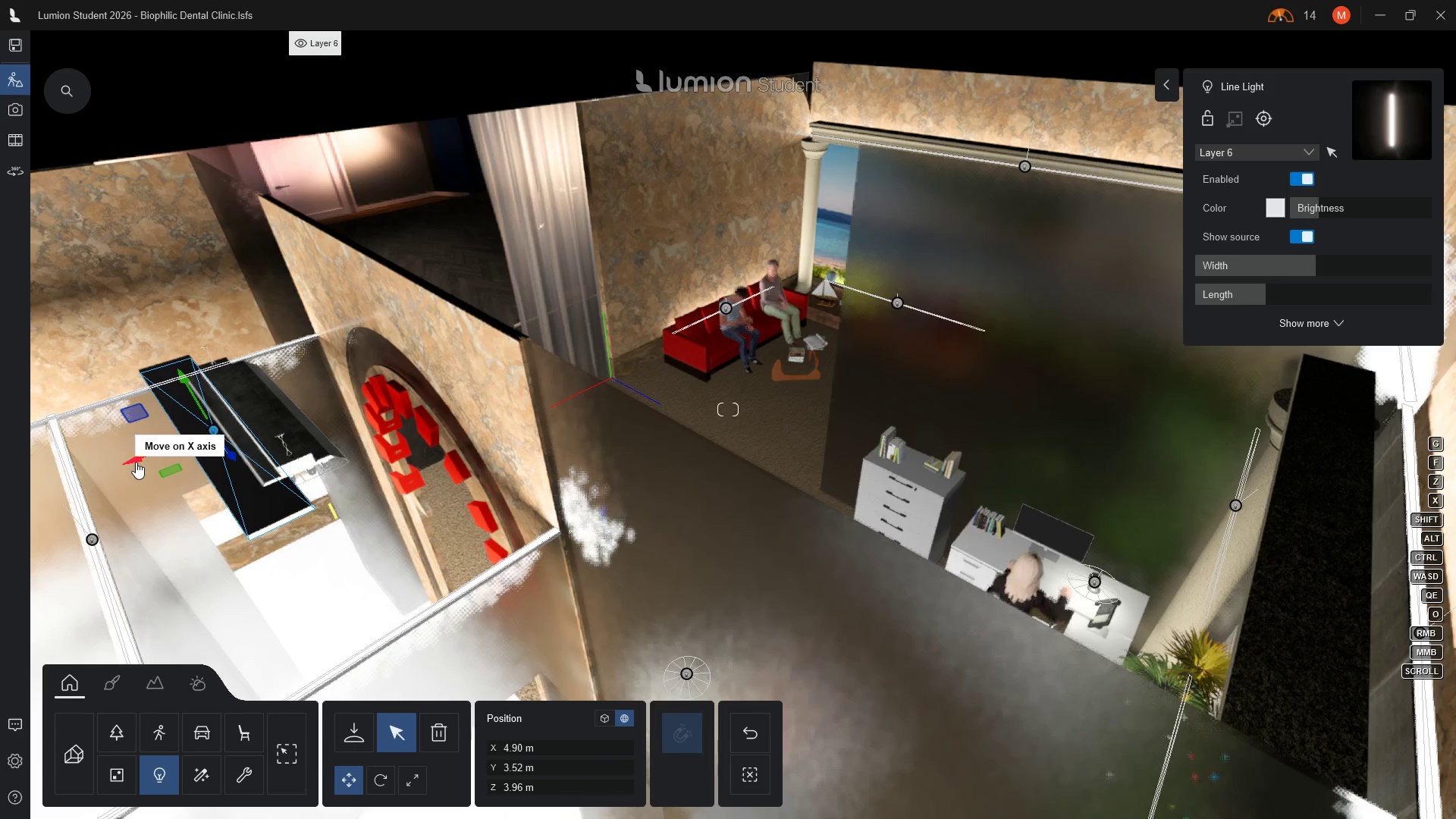 
left_click_drag(start_coordinate=[132, 461], to_coordinate=[175, 452])
 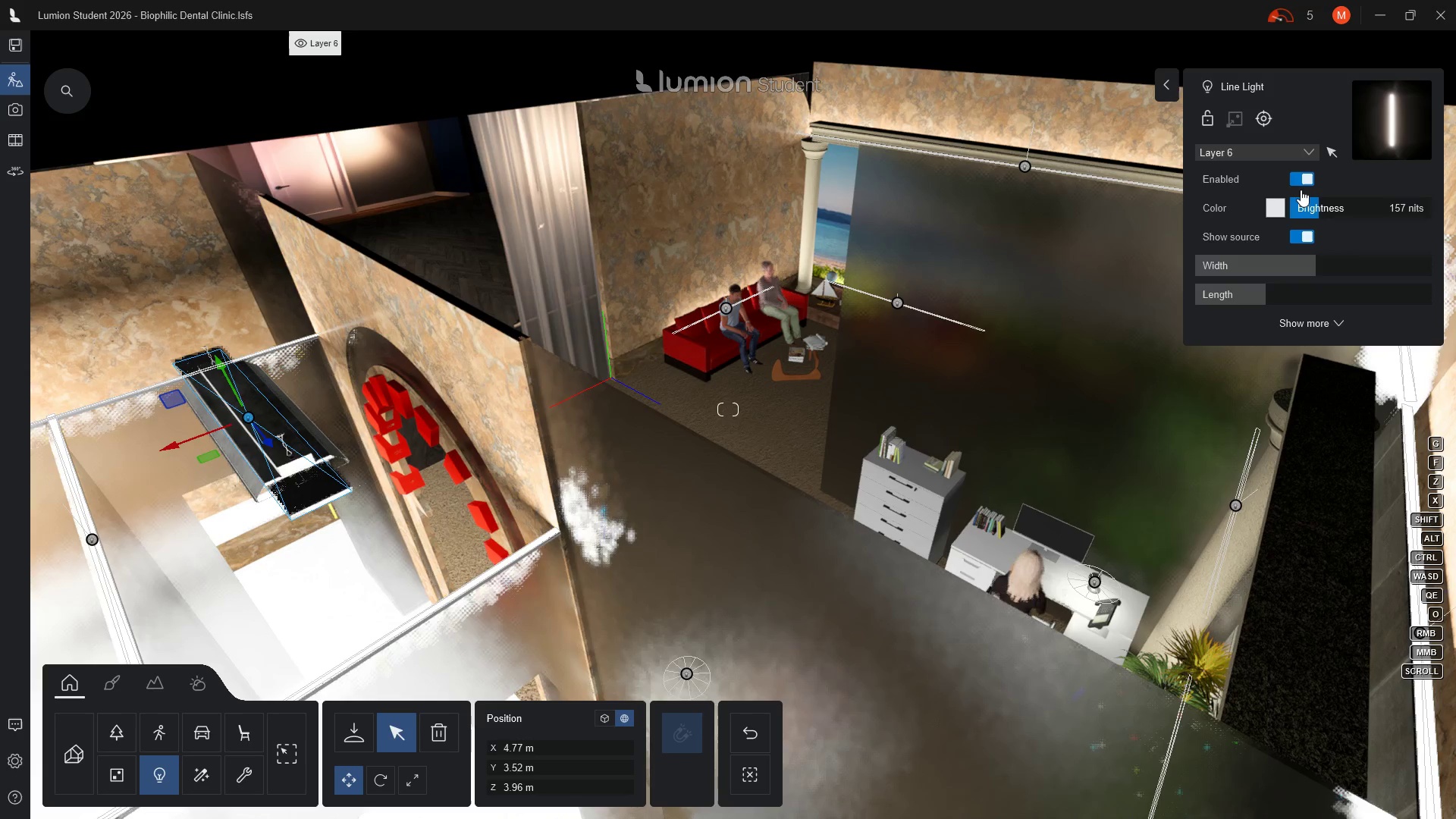 
left_click([1299, 181])
 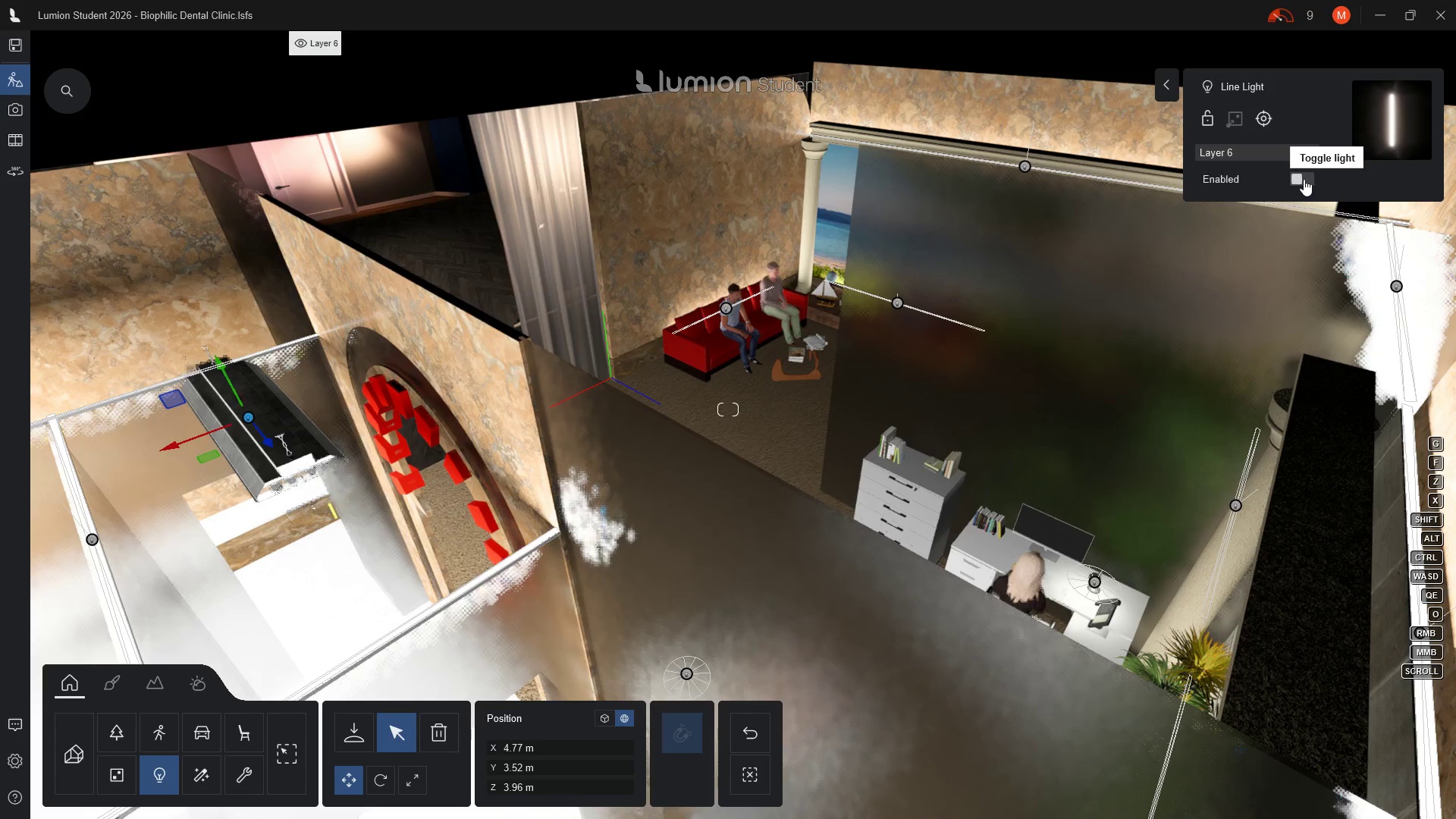 
left_click([1306, 177])
 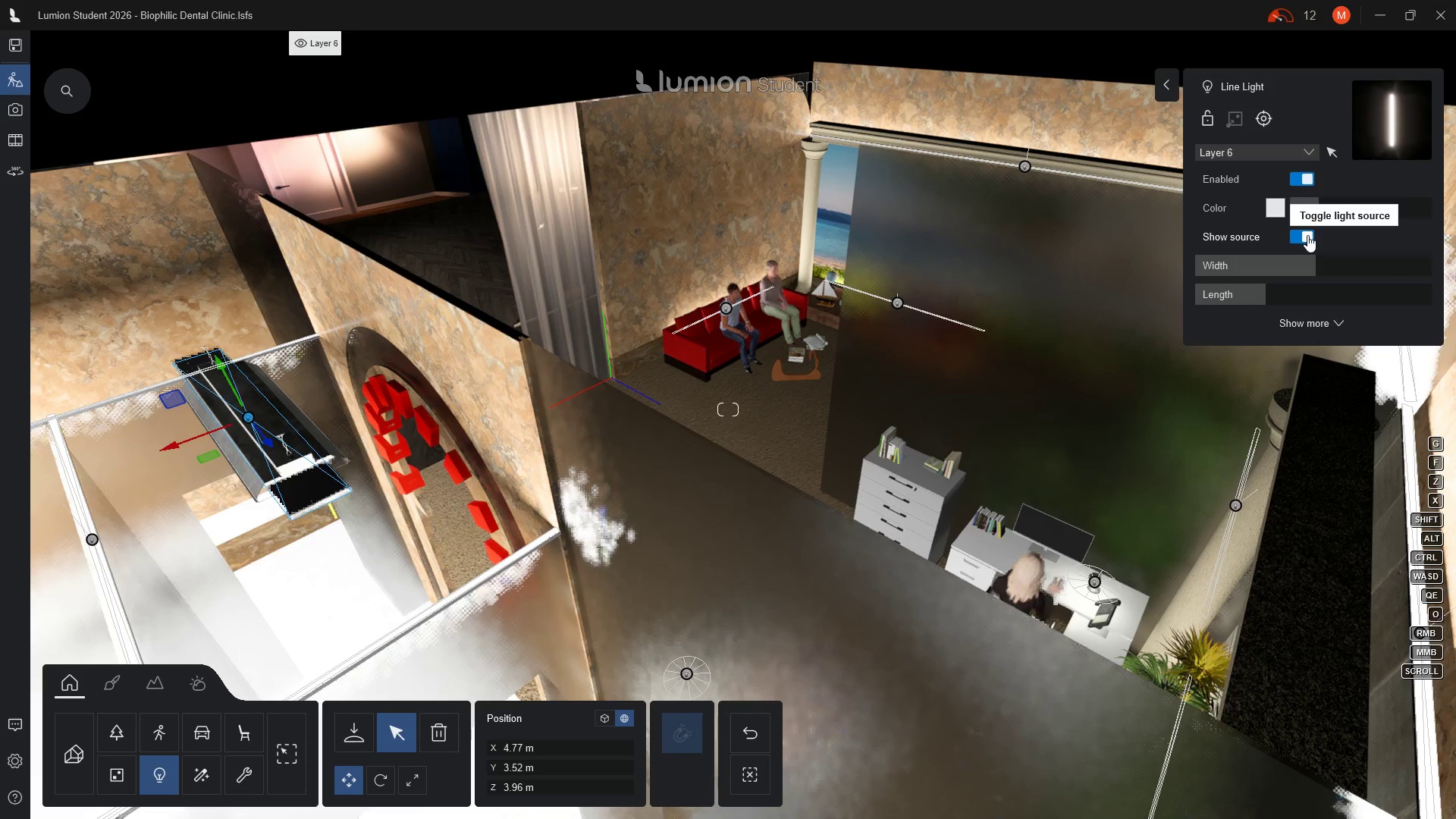 
left_click([1303, 235])
 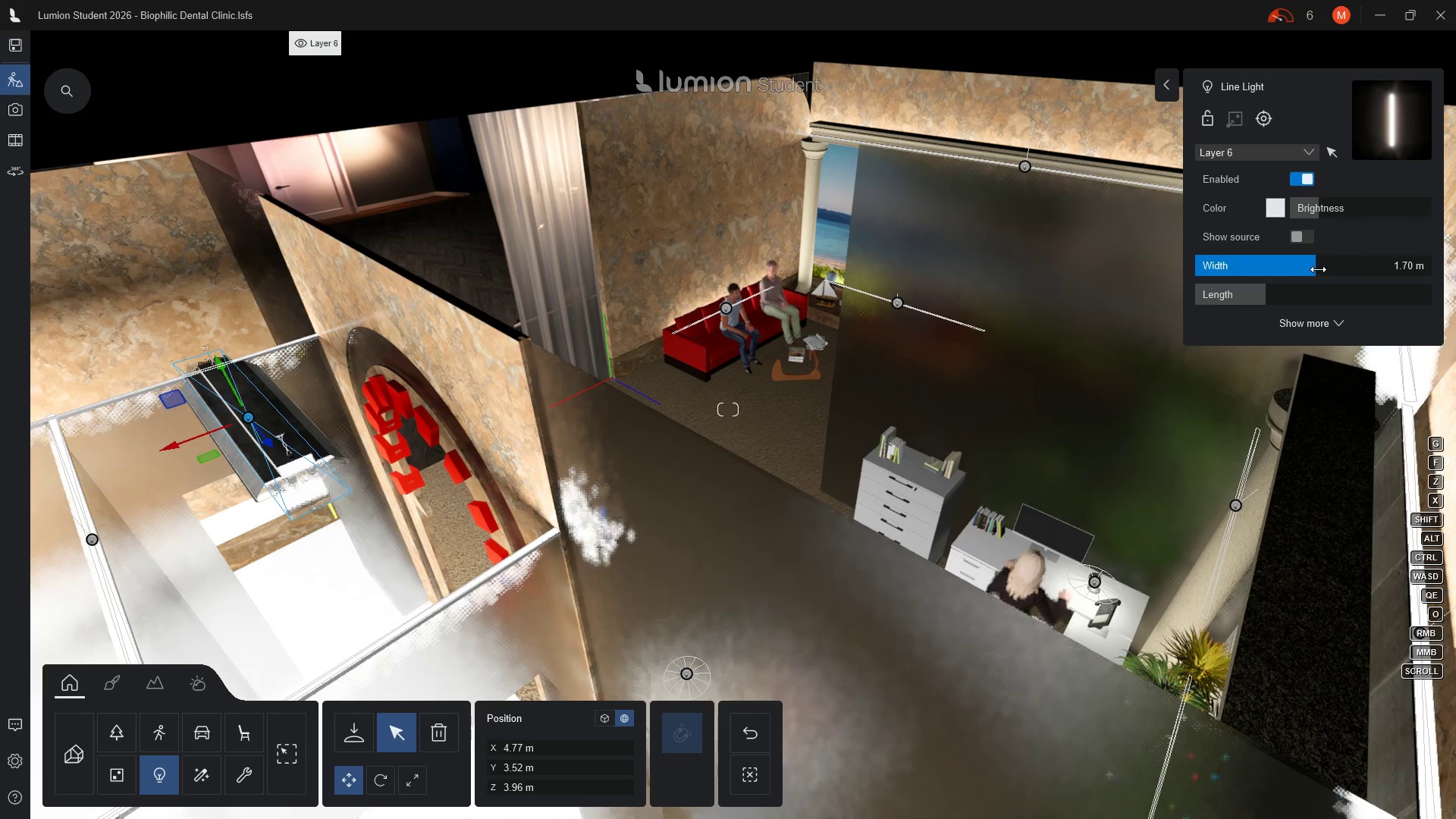 
left_click_drag(start_coordinate=[1316, 269], to_coordinate=[1325, 278])
 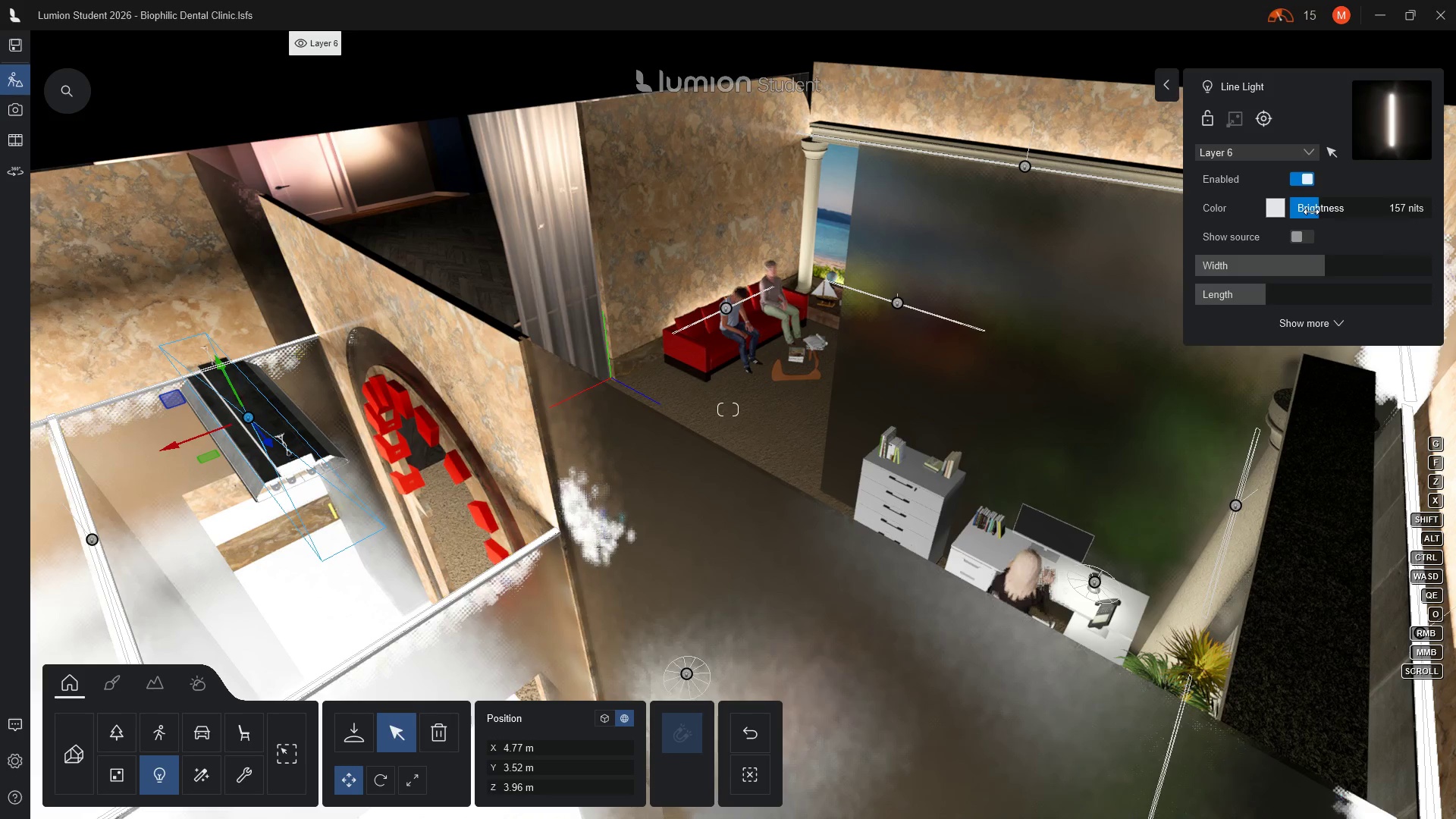 
left_click_drag(start_coordinate=[1324, 215], to_coordinate=[1388, 220])
 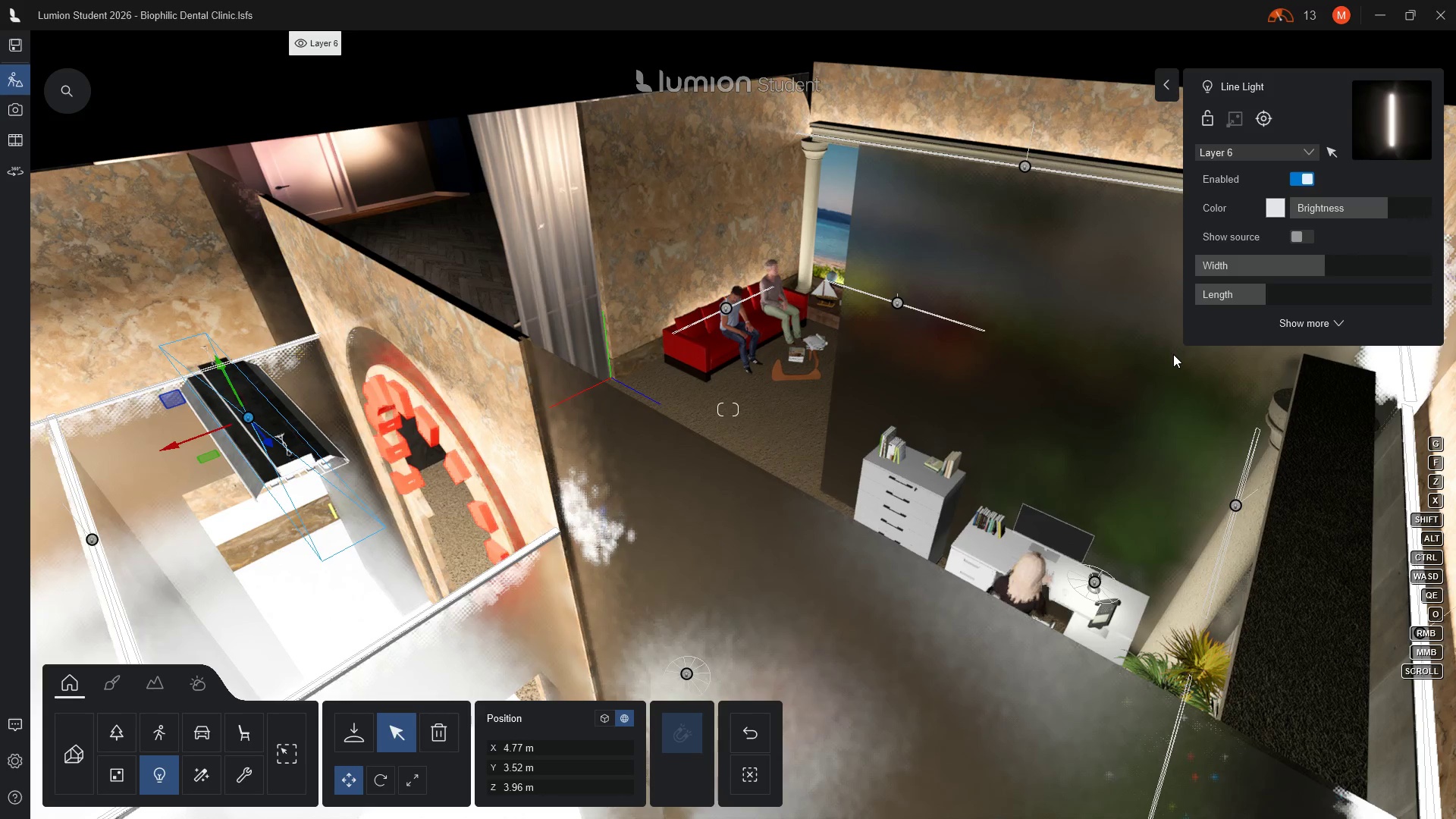 
wait(6.86)
 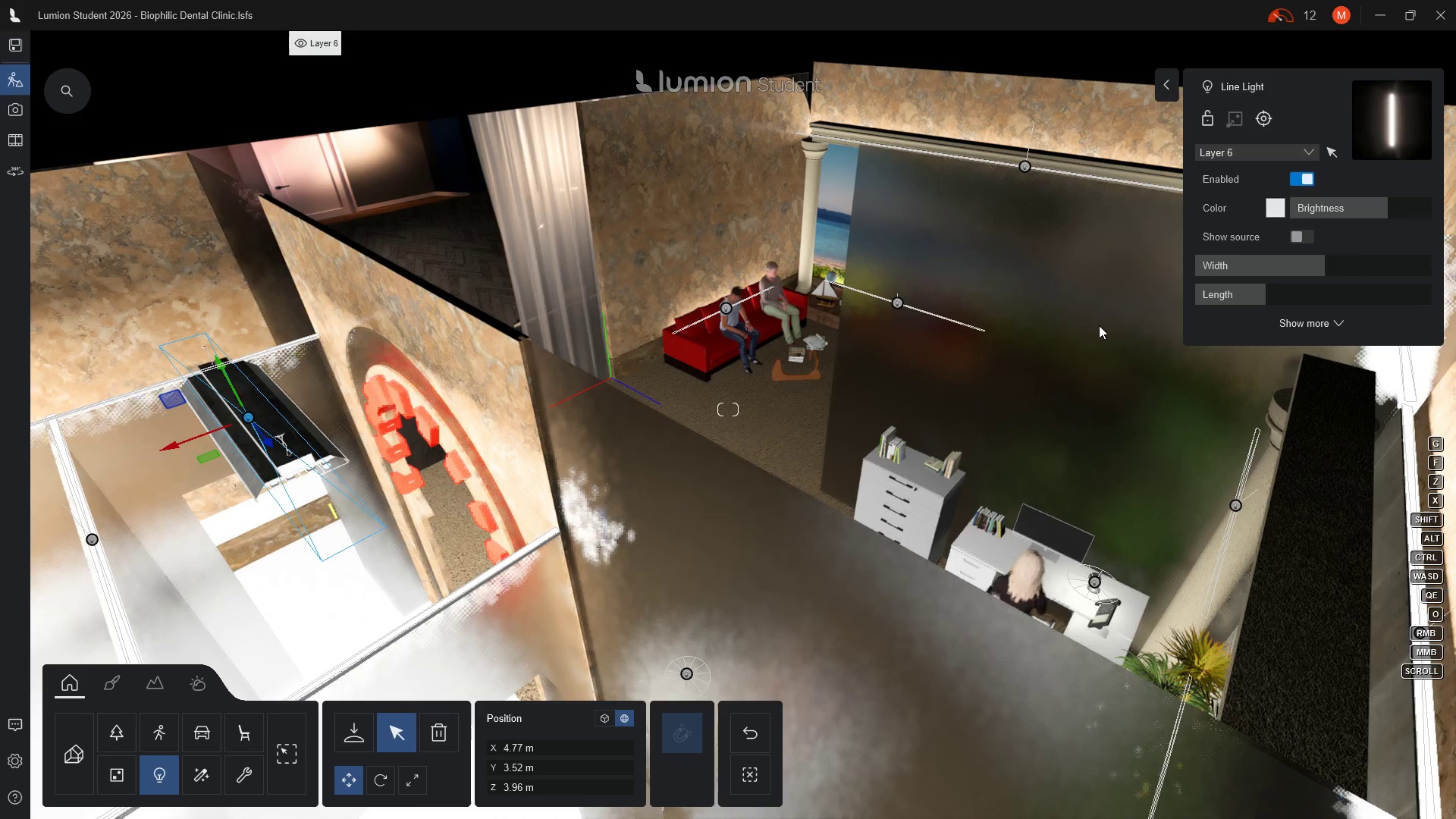 
type(ee)
 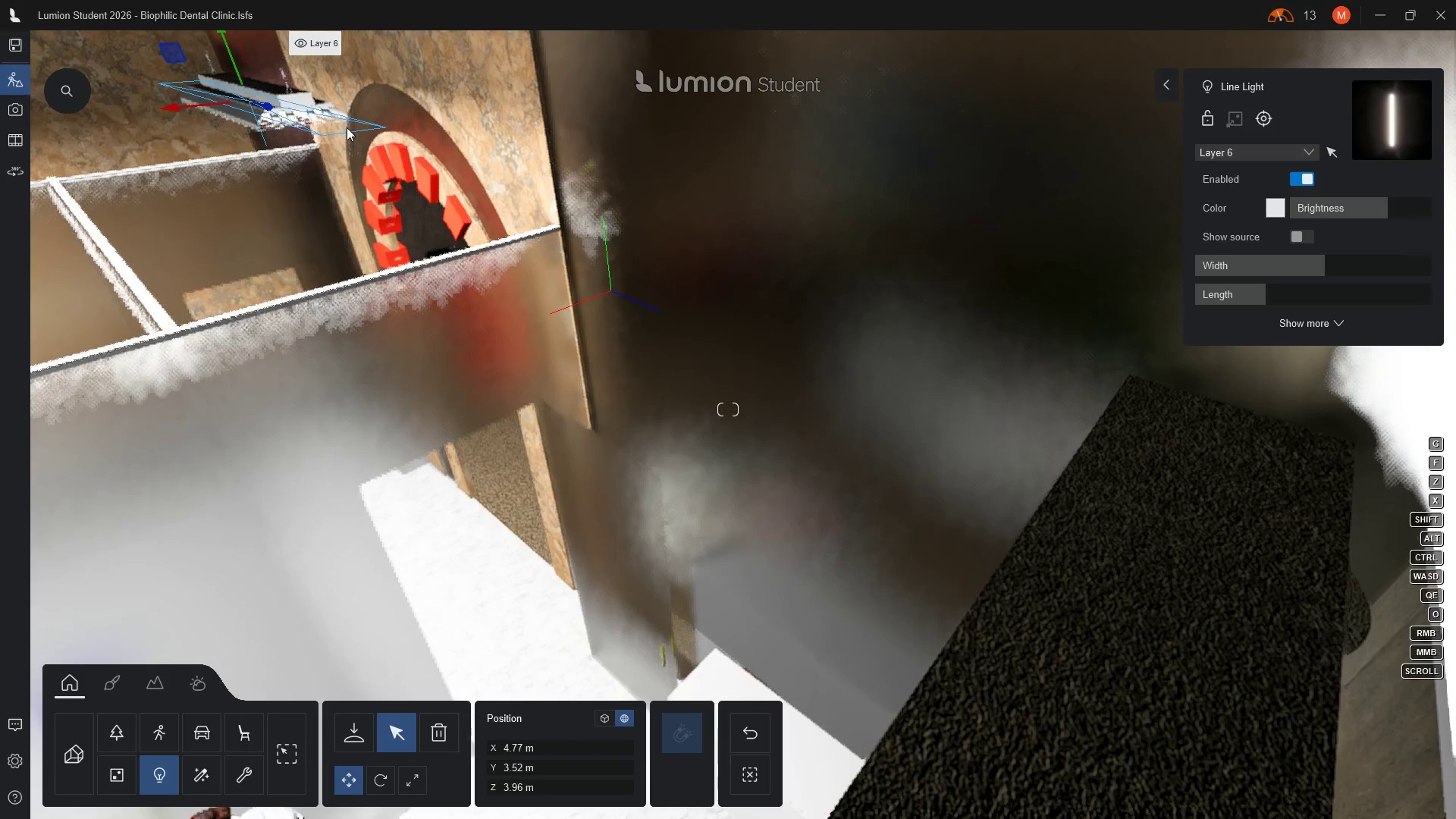 
left_click([347, 127])
 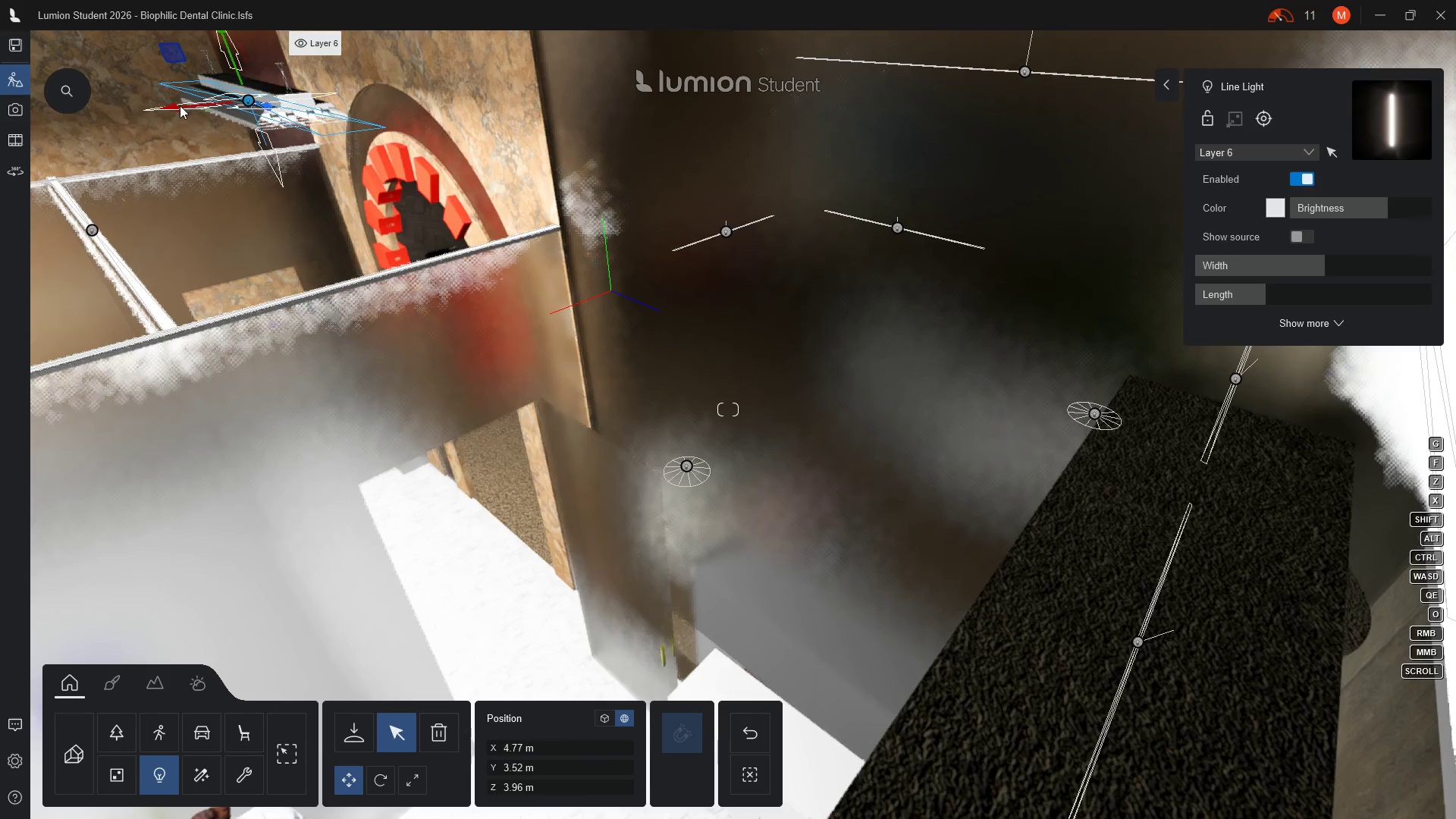 
left_click_drag(start_coordinate=[178, 105], to_coordinate=[163, 107])
 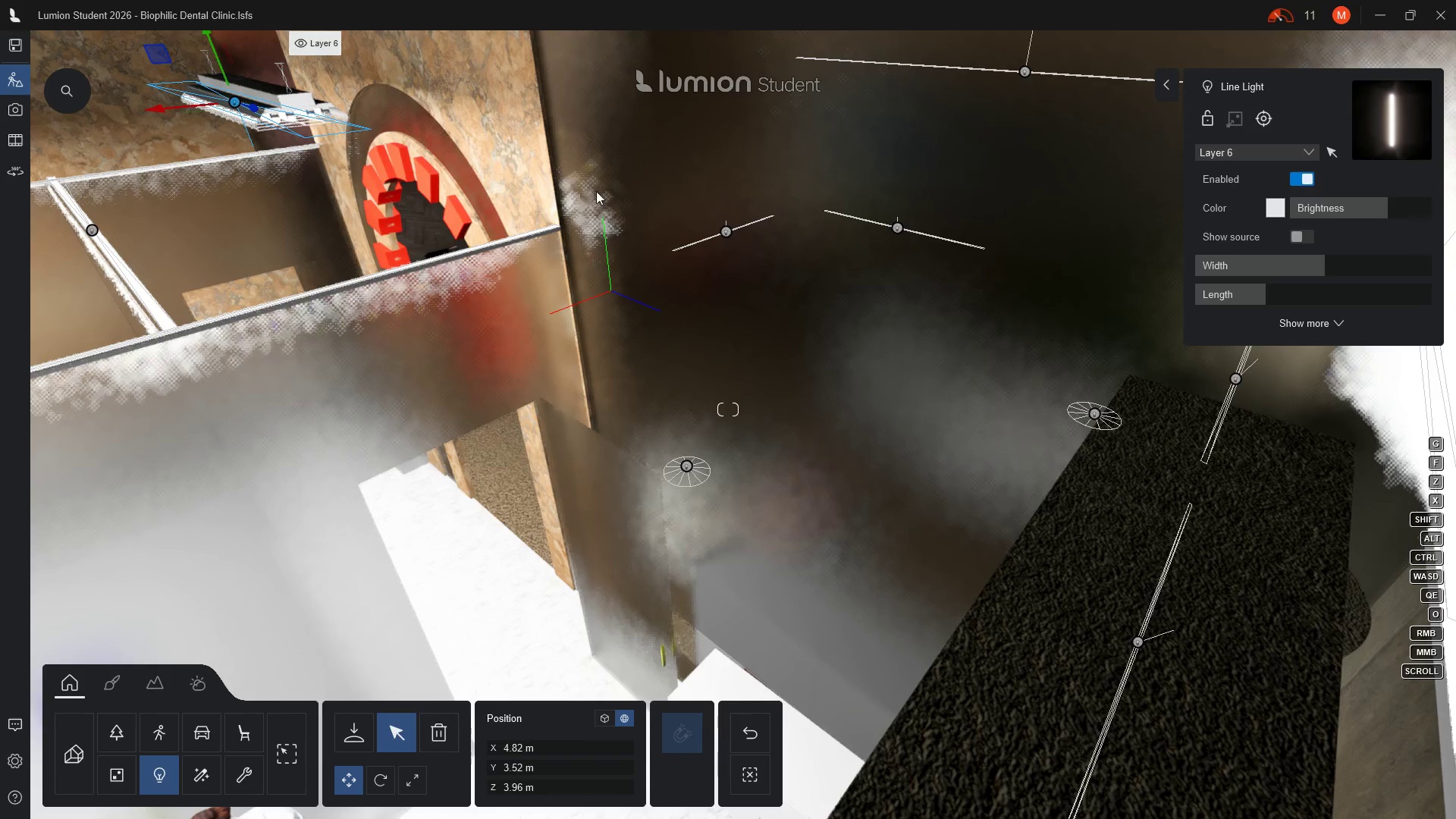 
type(ee)
 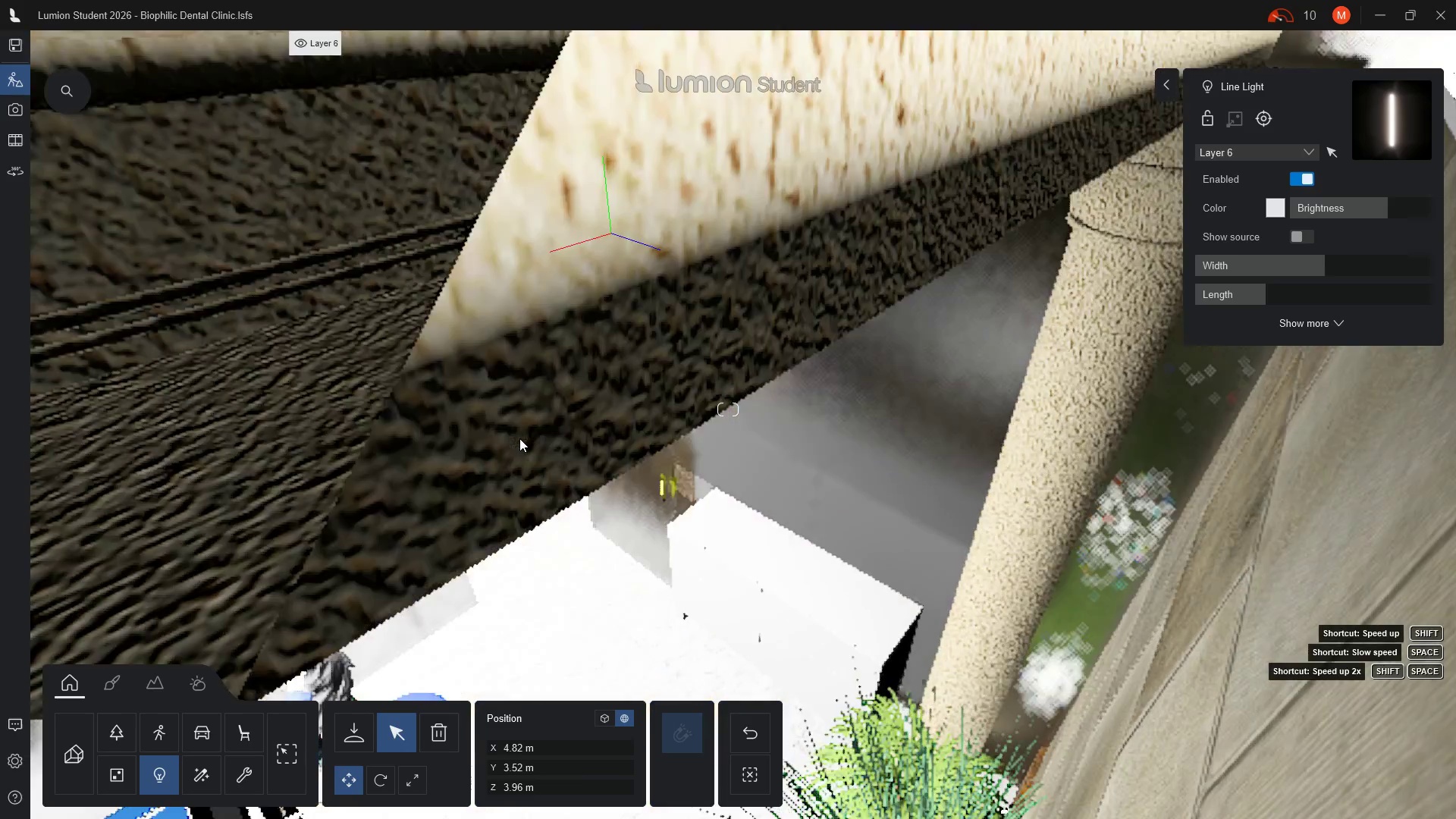 
scroll: coordinate [414, 463], scroll_direction: up, amount: 7.0
 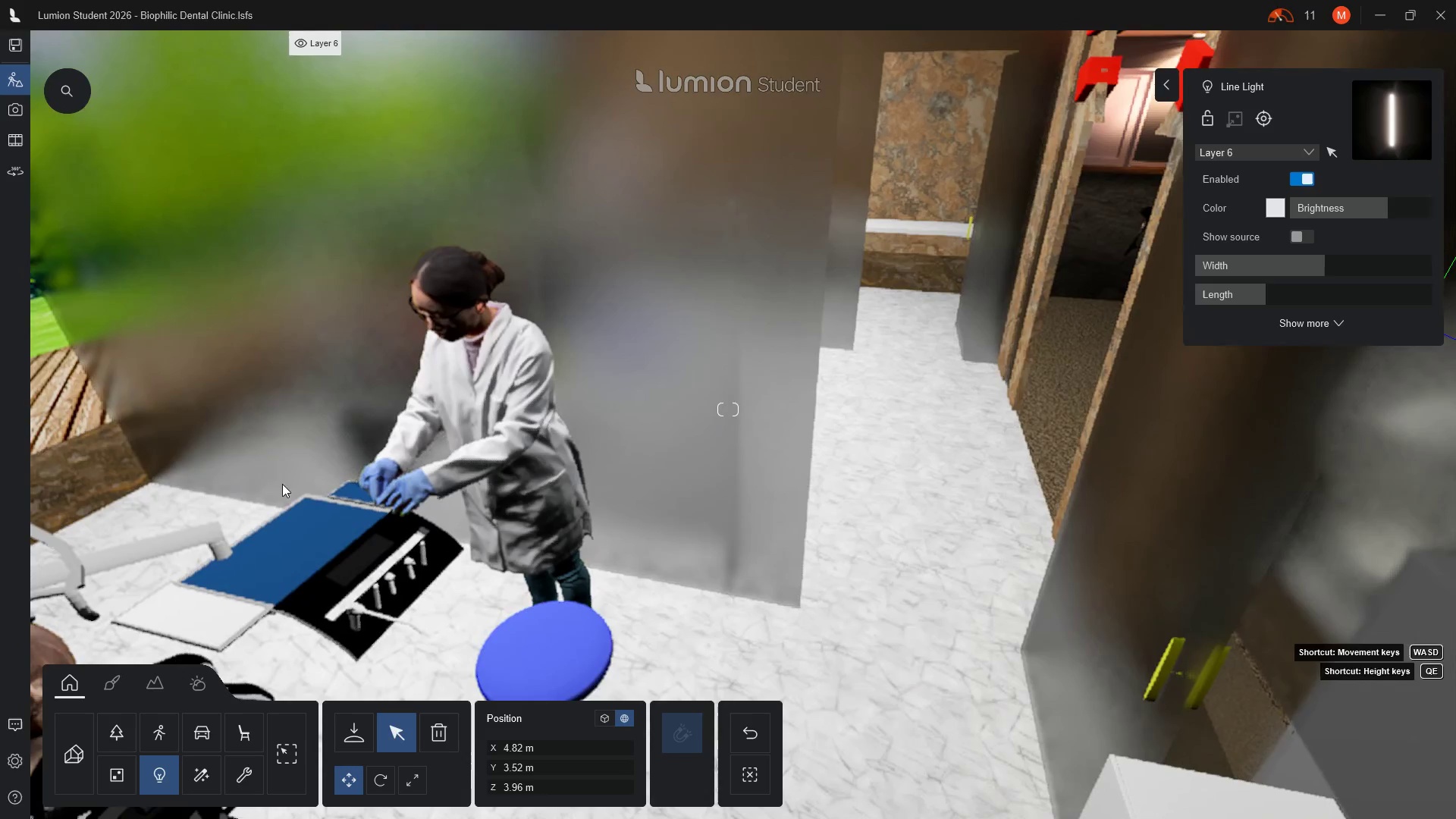 
key(E)
 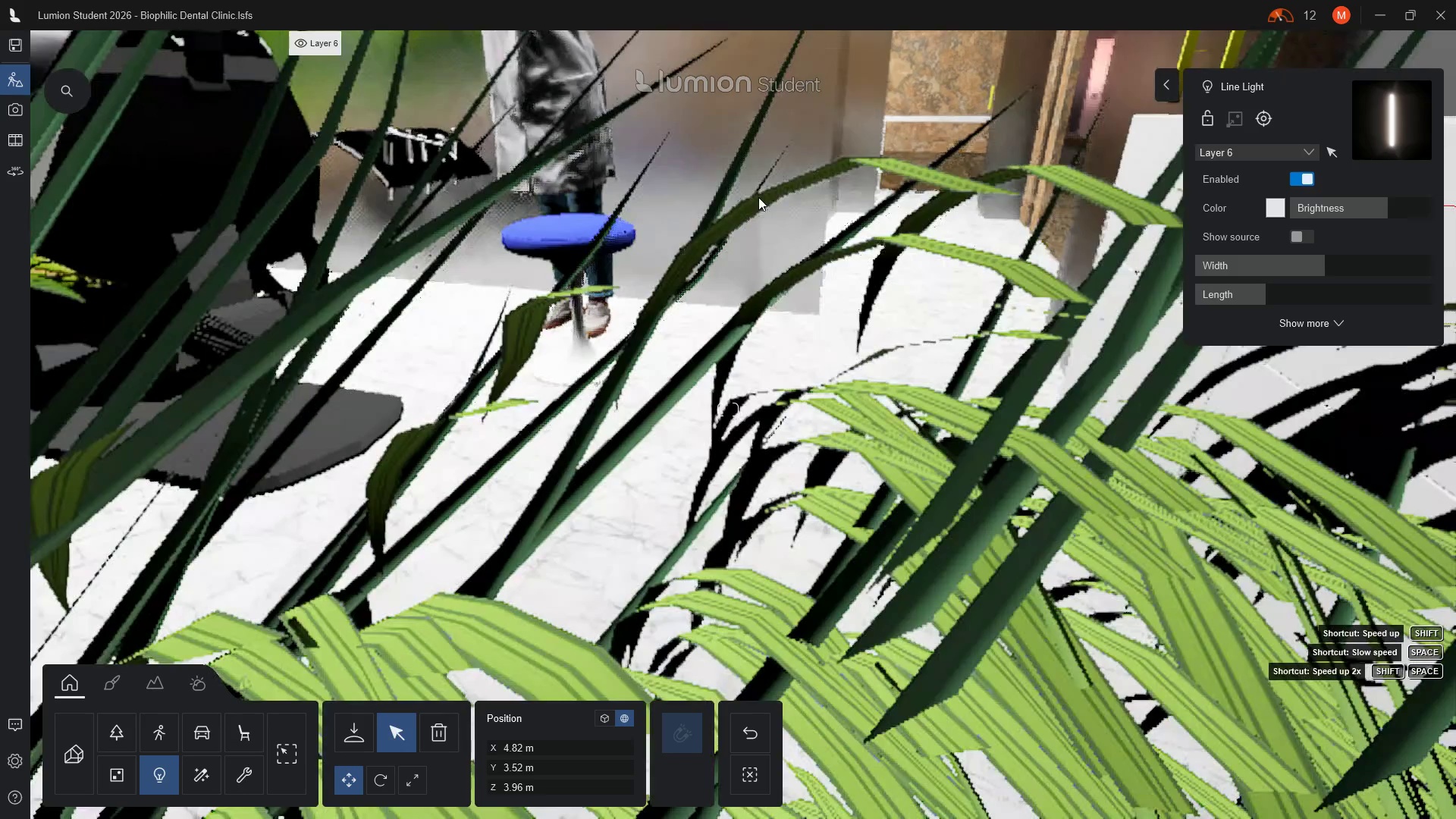 
scroll: coordinate [846, 121], scroll_direction: up, amount: 8.0
 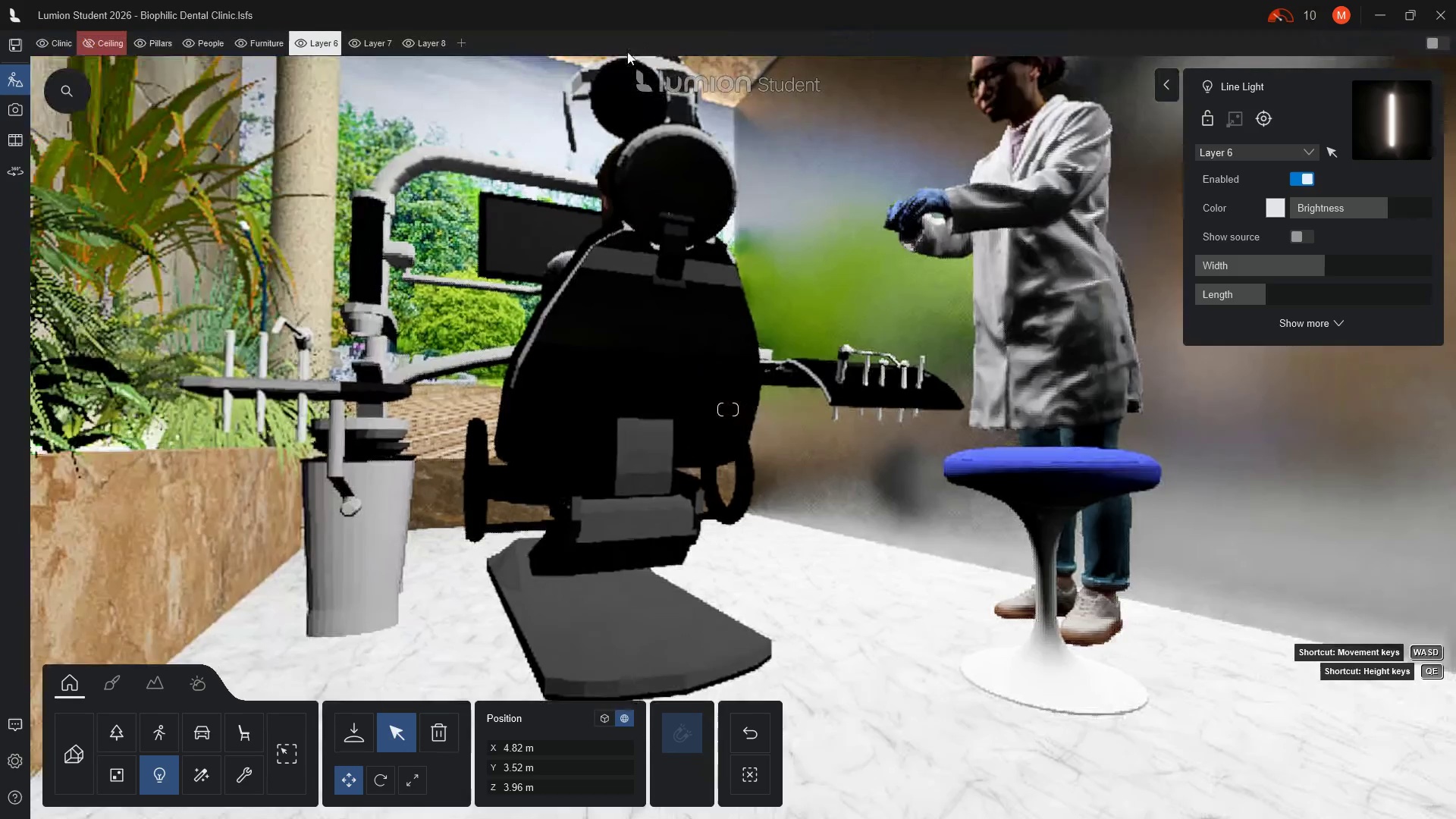 
hold_key(key=E, duration=0.48)
 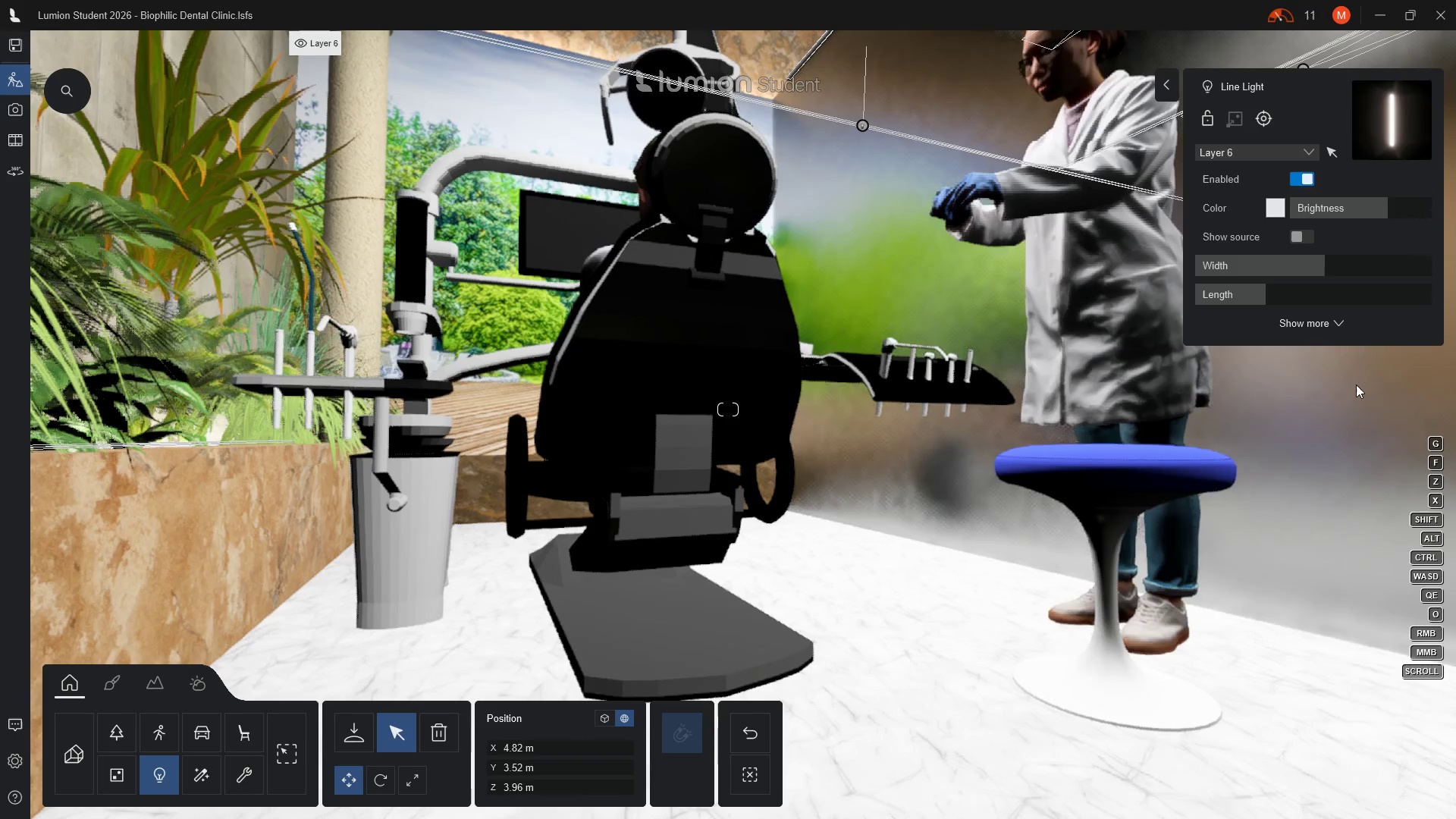 
hold_key(key=D, duration=0.78)
 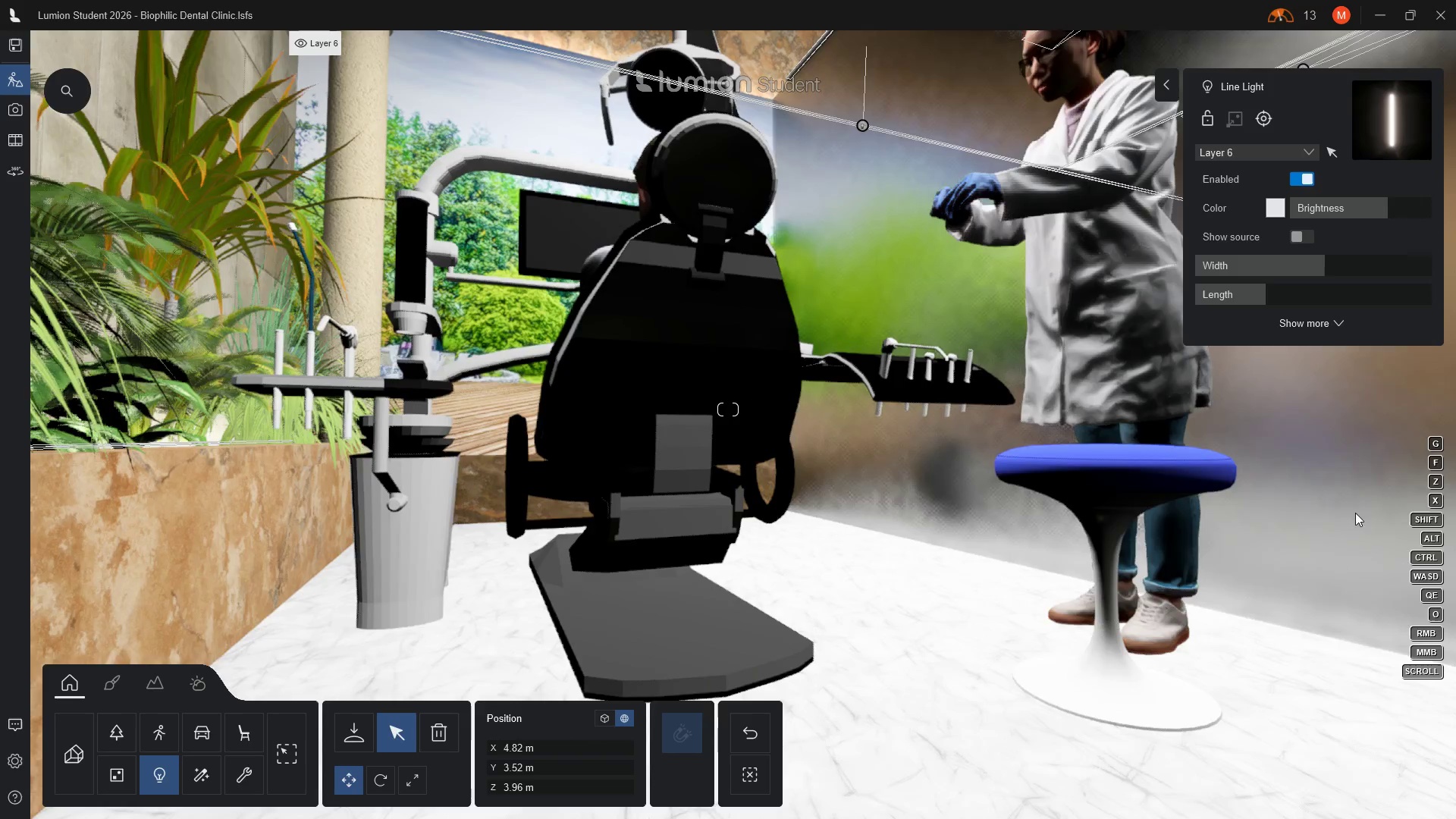 
key(D)
 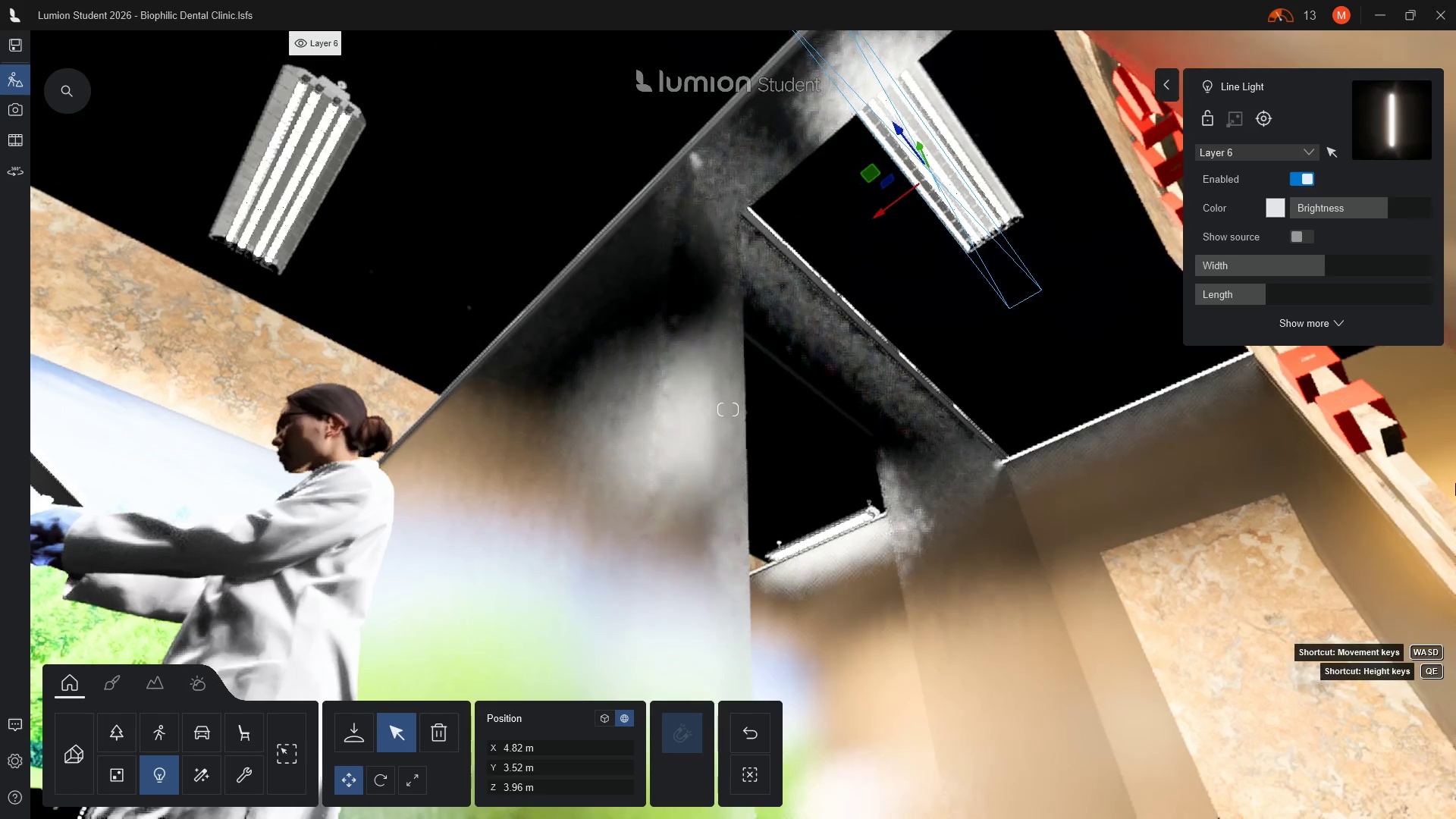 
wait(9.97)
 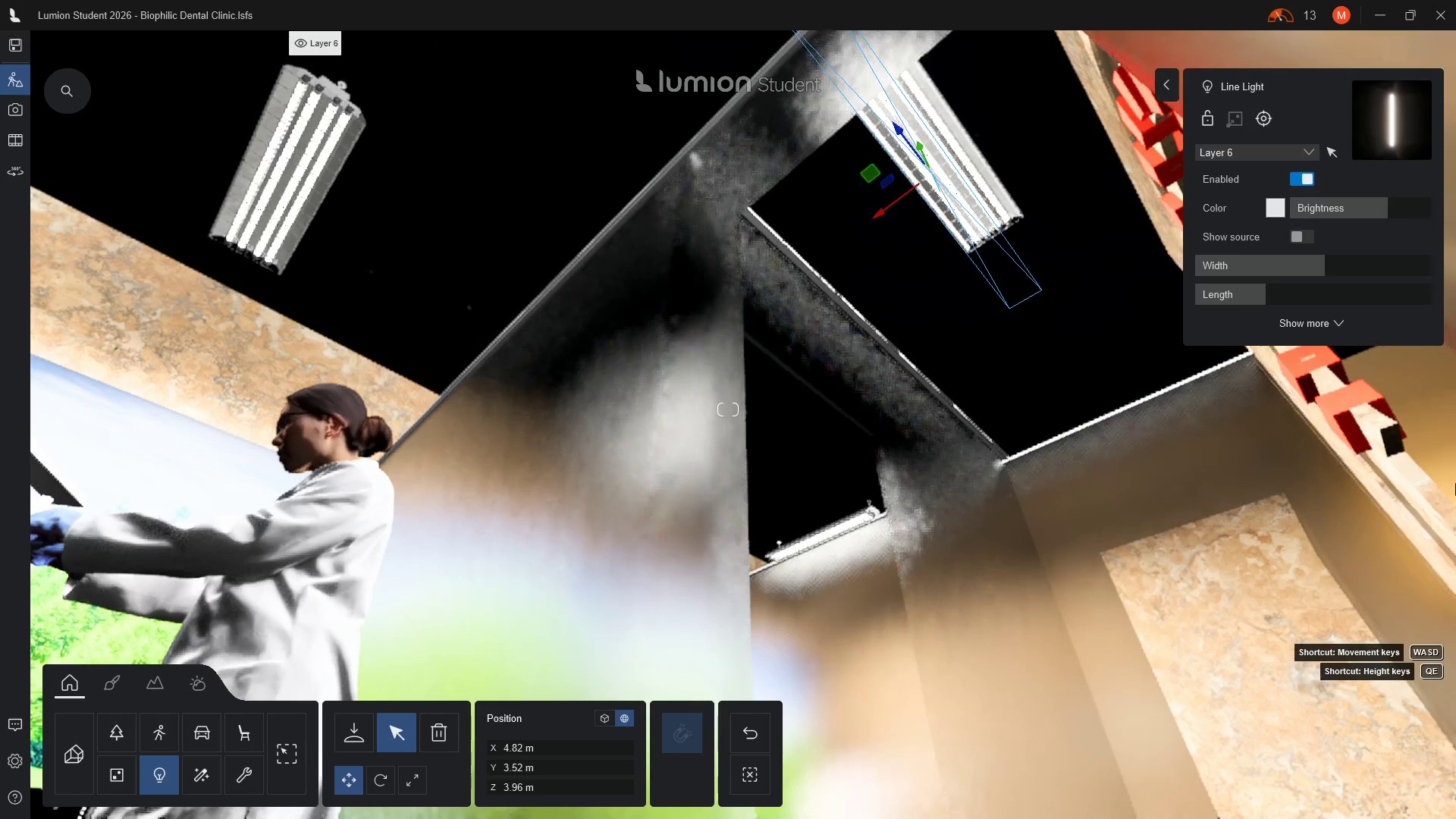 
left_click_drag(start_coordinate=[1265, 299], to_coordinate=[1280, 297])
 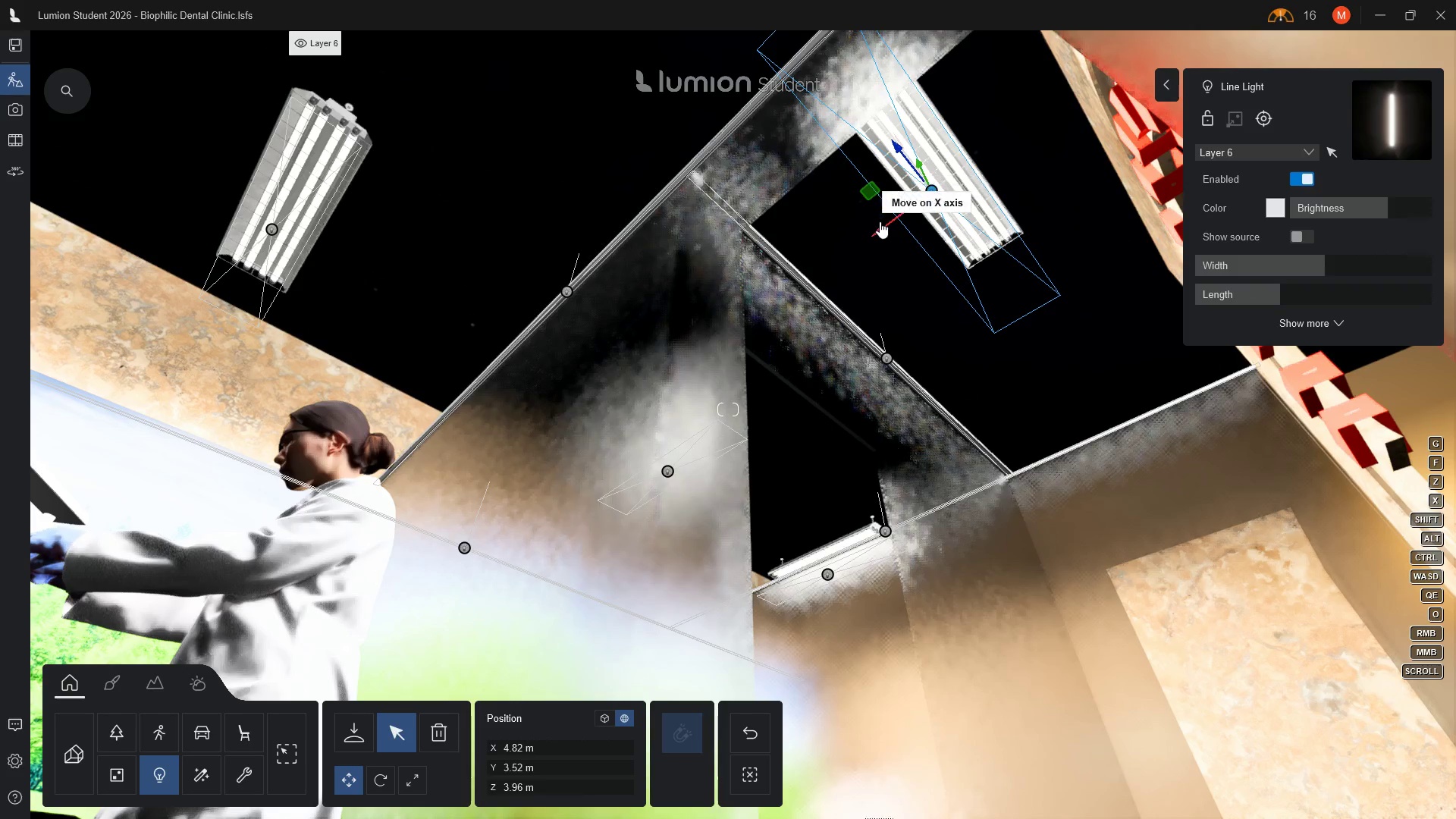 
left_click_drag(start_coordinate=[880, 231], to_coordinate=[893, 225])
 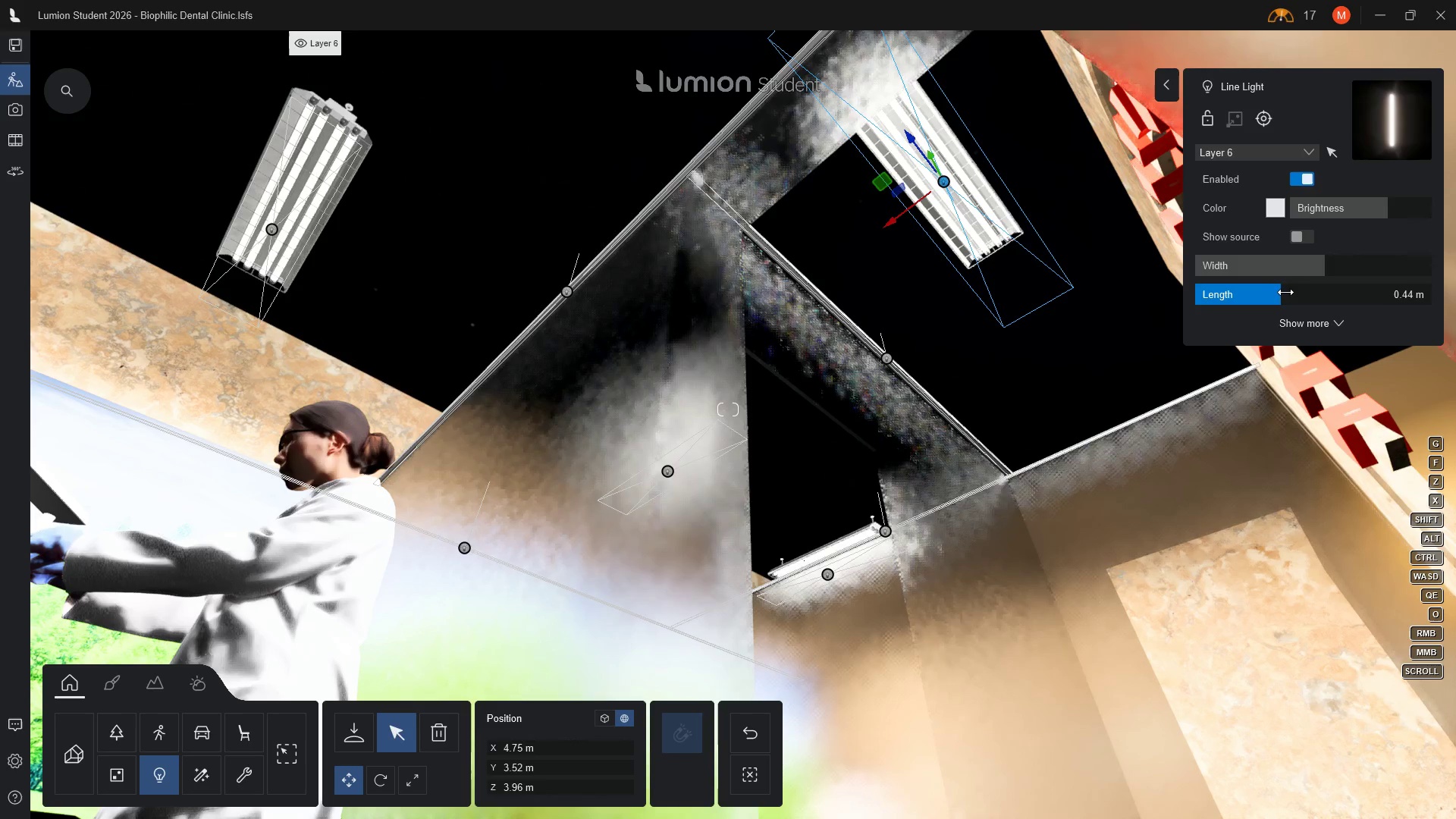 
wait(5.67)
 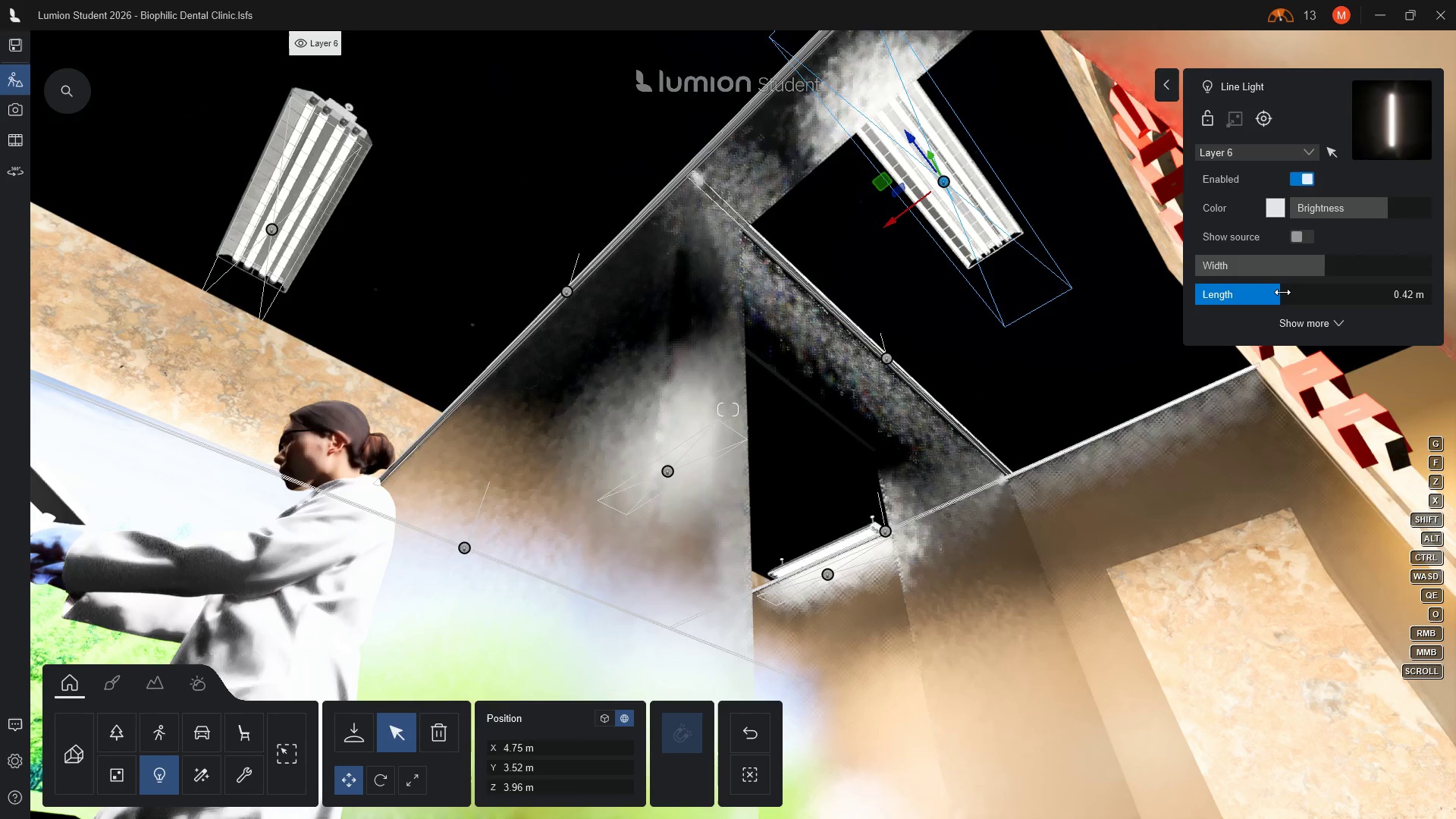 
left_click_drag(start_coordinate=[1321, 261], to_coordinate=[1315, 261])
 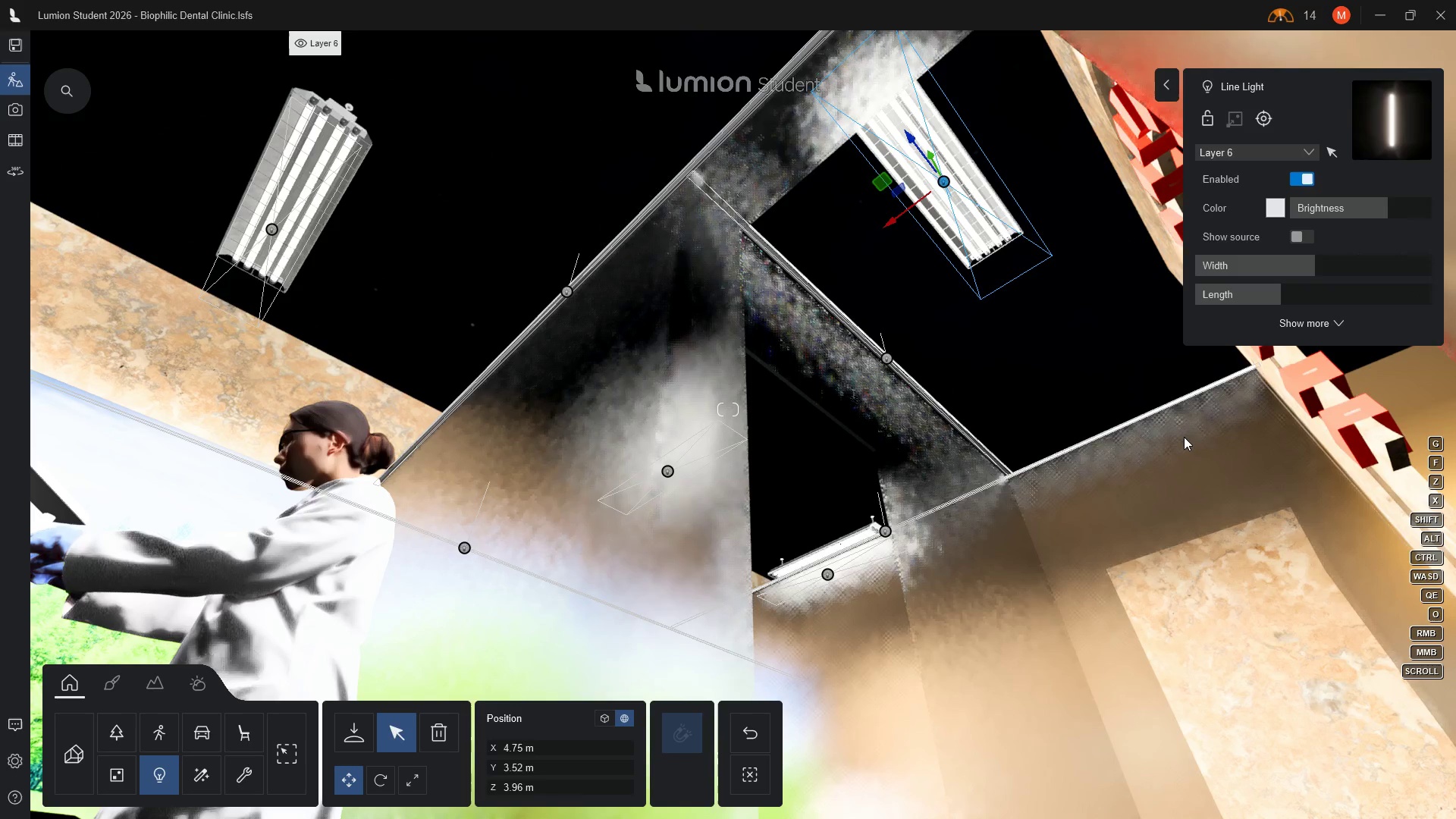 
hold_key(key=Q, duration=0.52)
 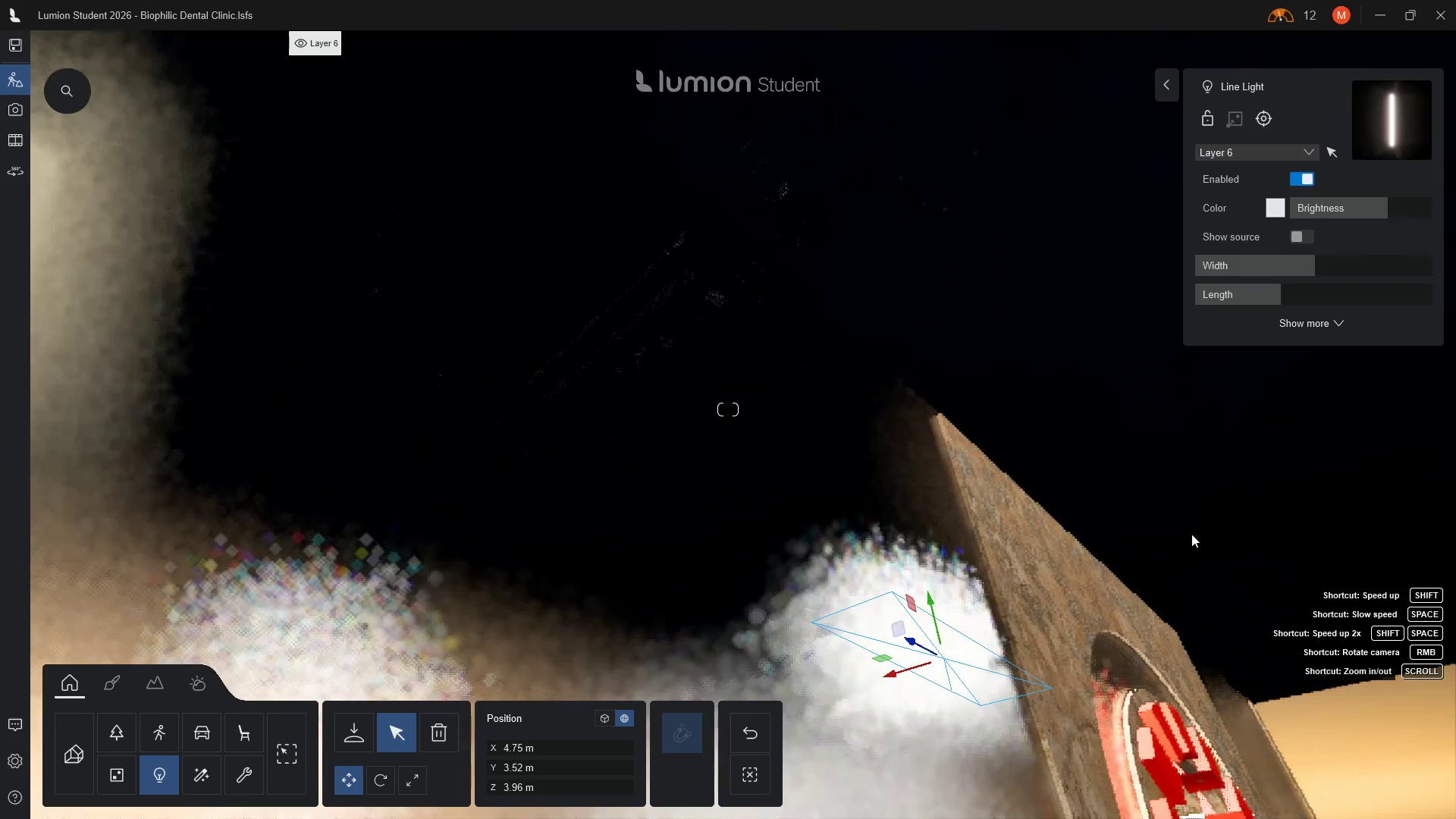 
hold_key(key=Q, duration=0.42)
 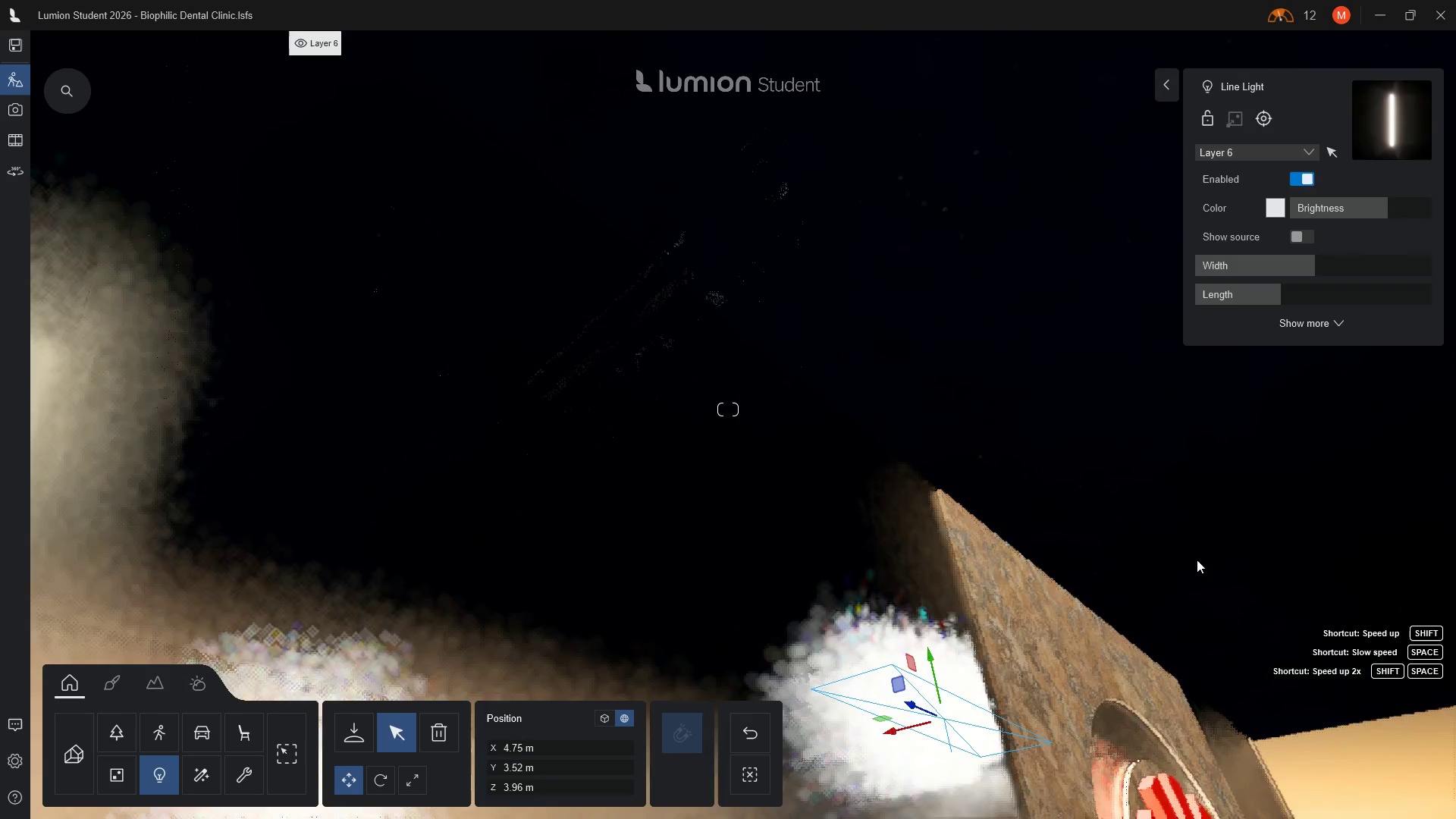 
hold_key(key=Q, duration=0.31)
 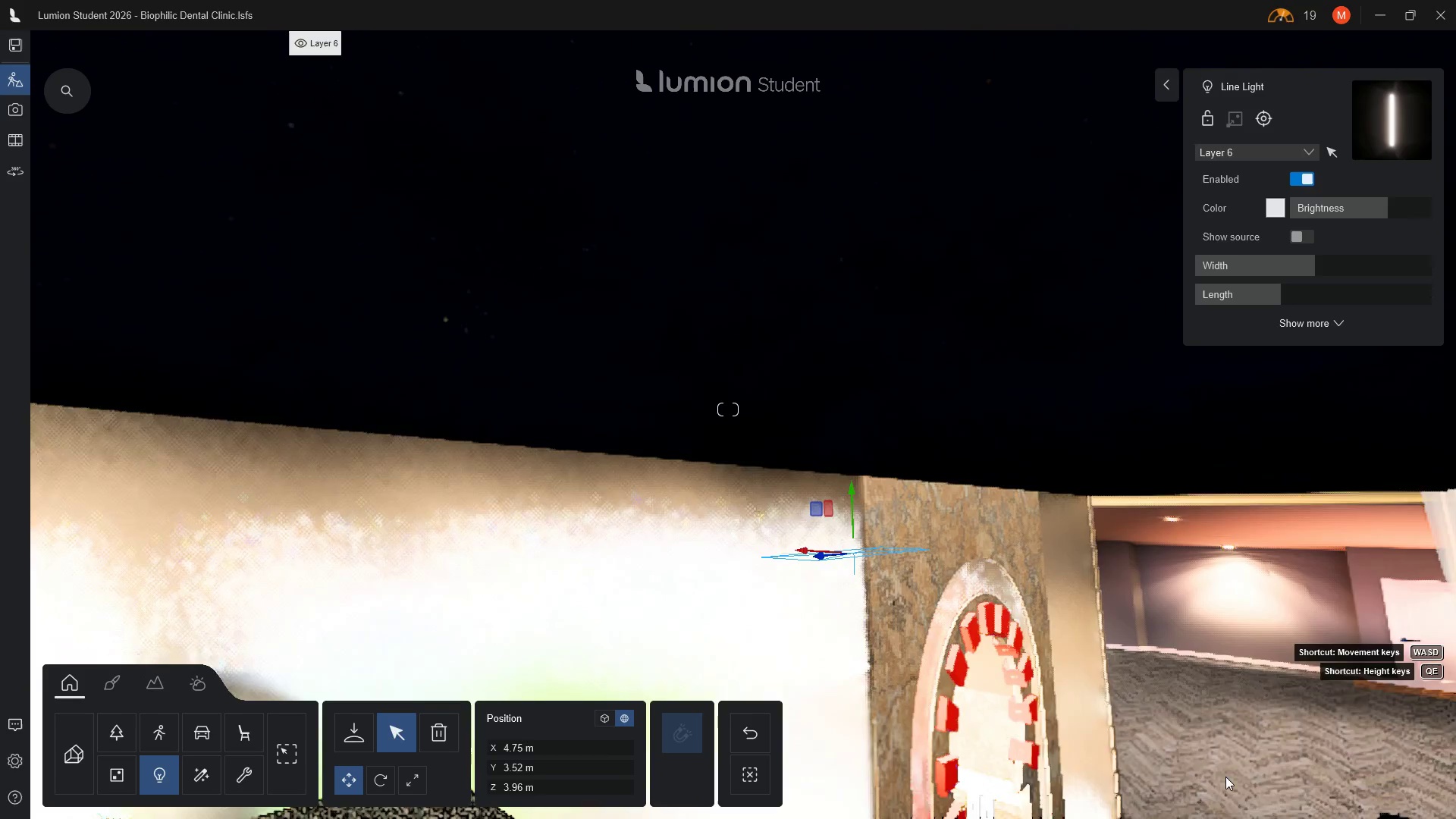 
scroll: coordinate [1219, 770], scroll_direction: up, amount: 3.0
 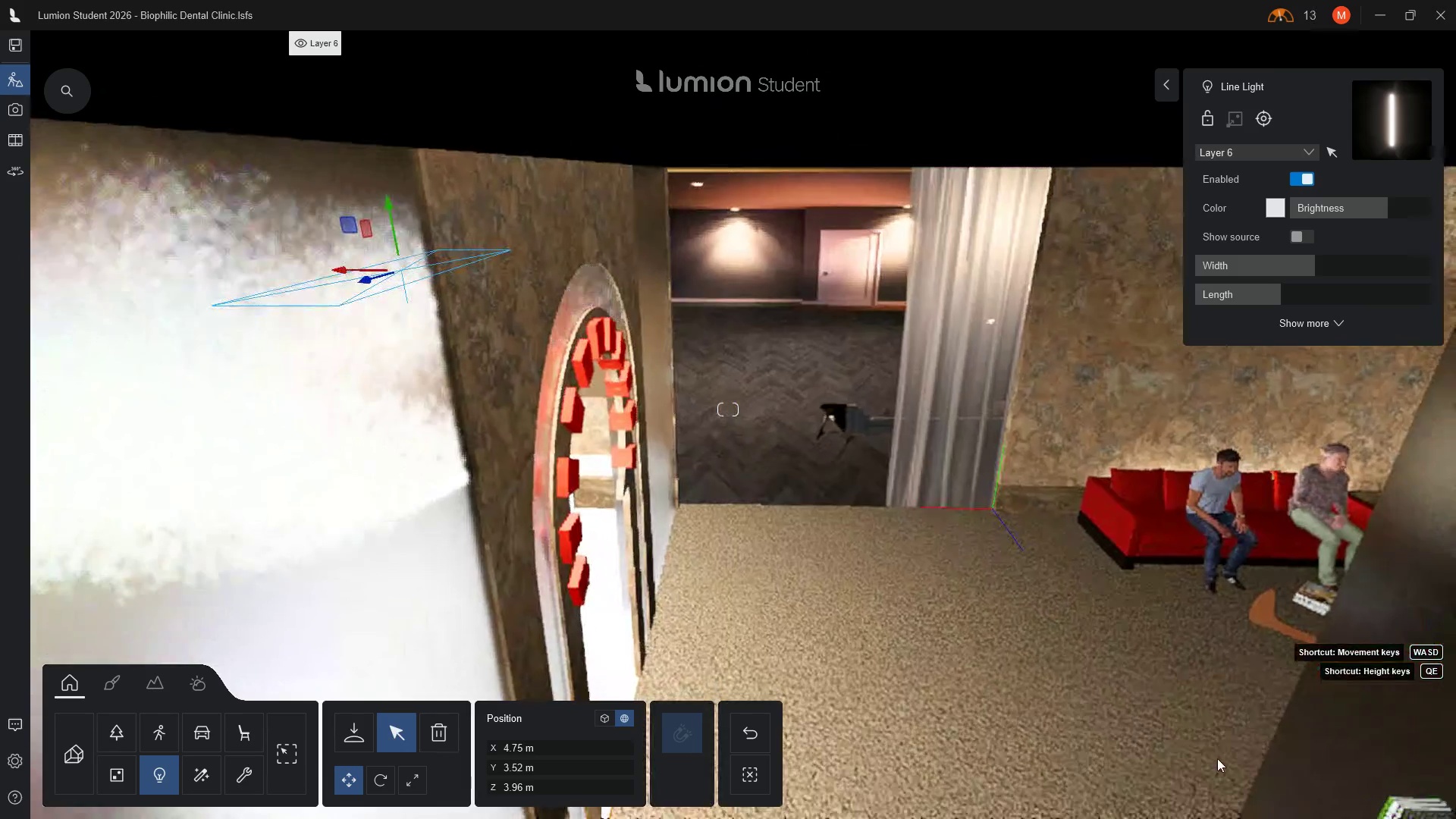 
hold_key(key=D, duration=0.64)
 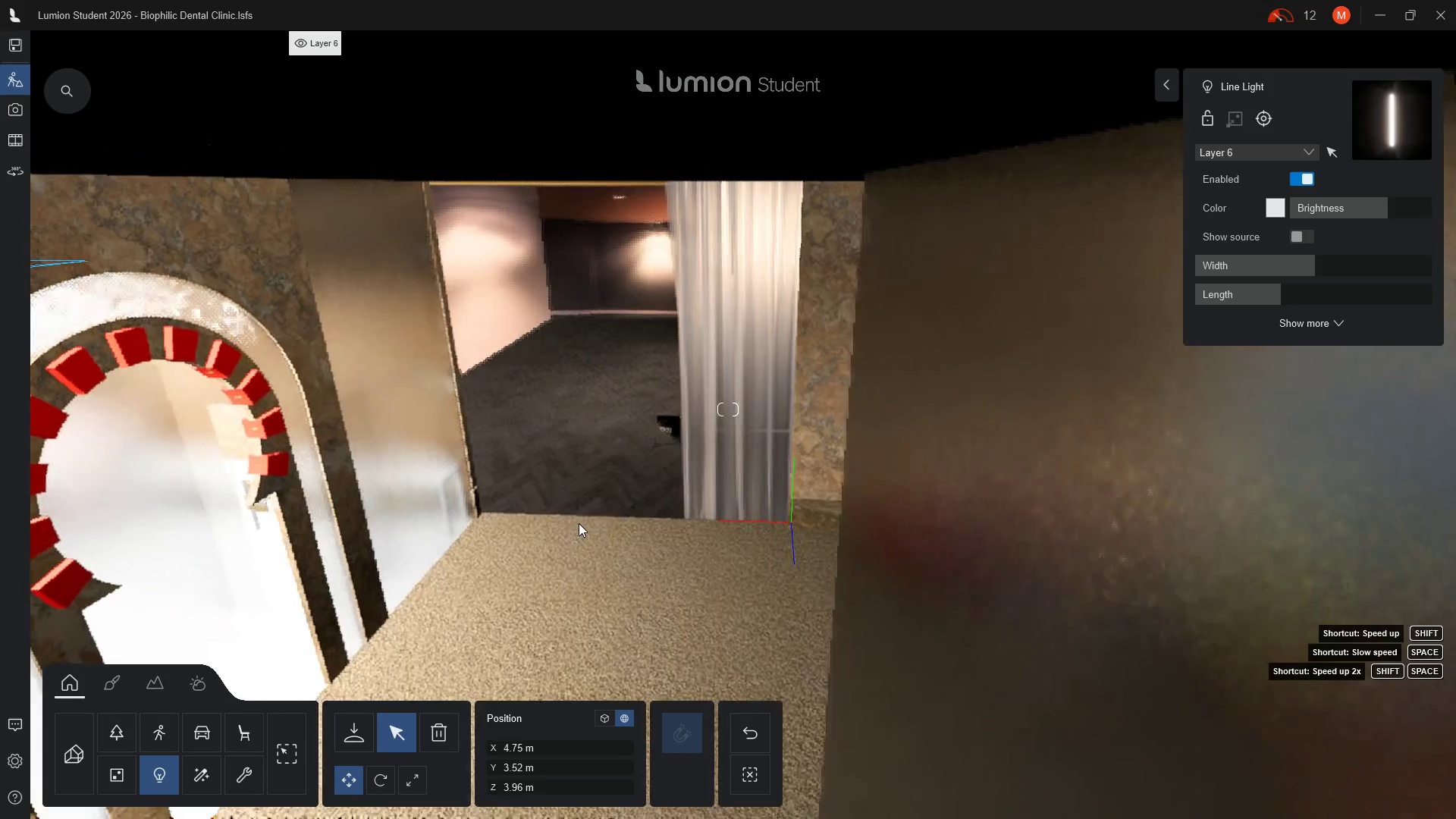 
scroll: coordinate [579, 523], scroll_direction: up, amount: 5.0
 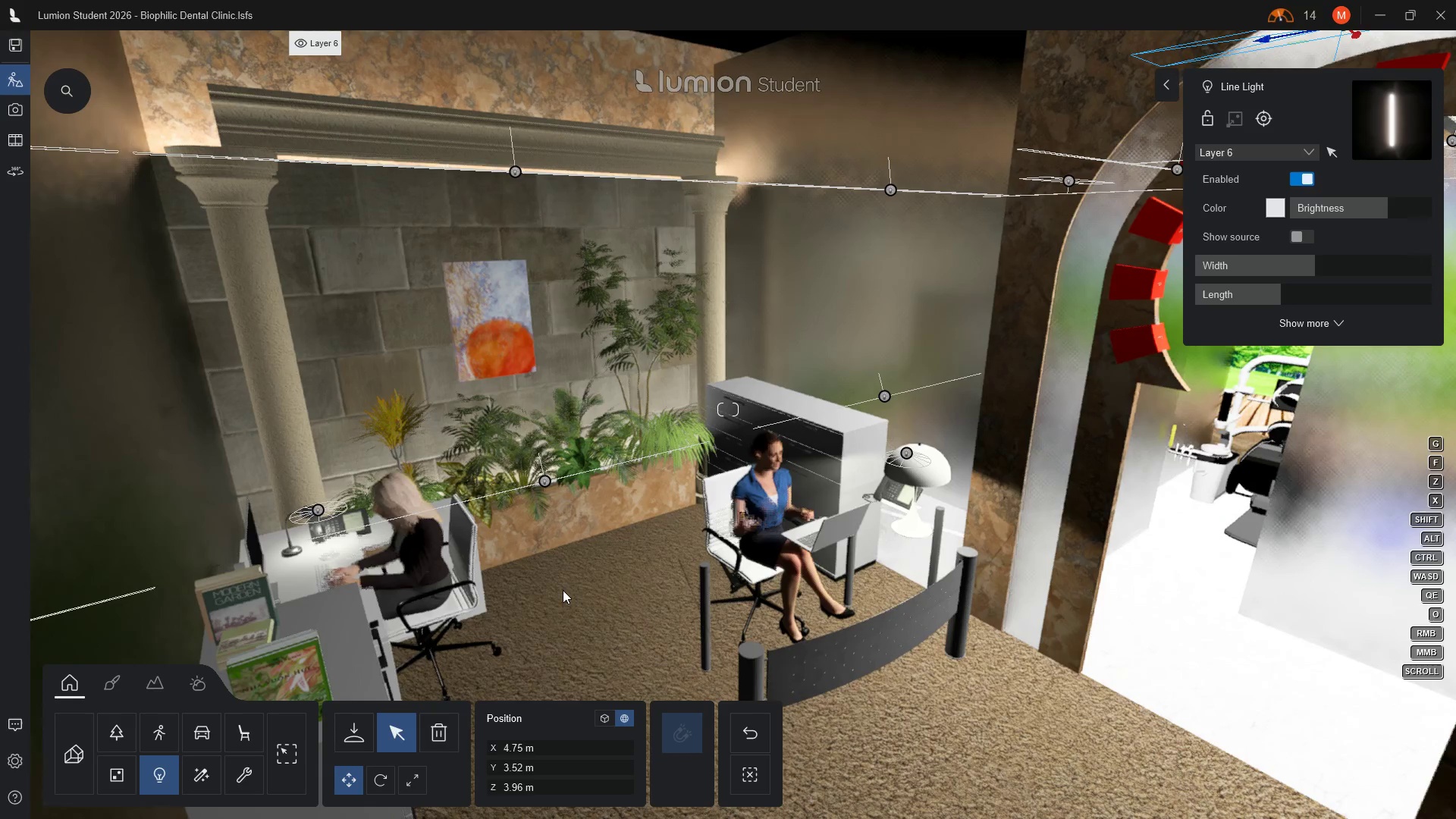 
wait(18.83)
 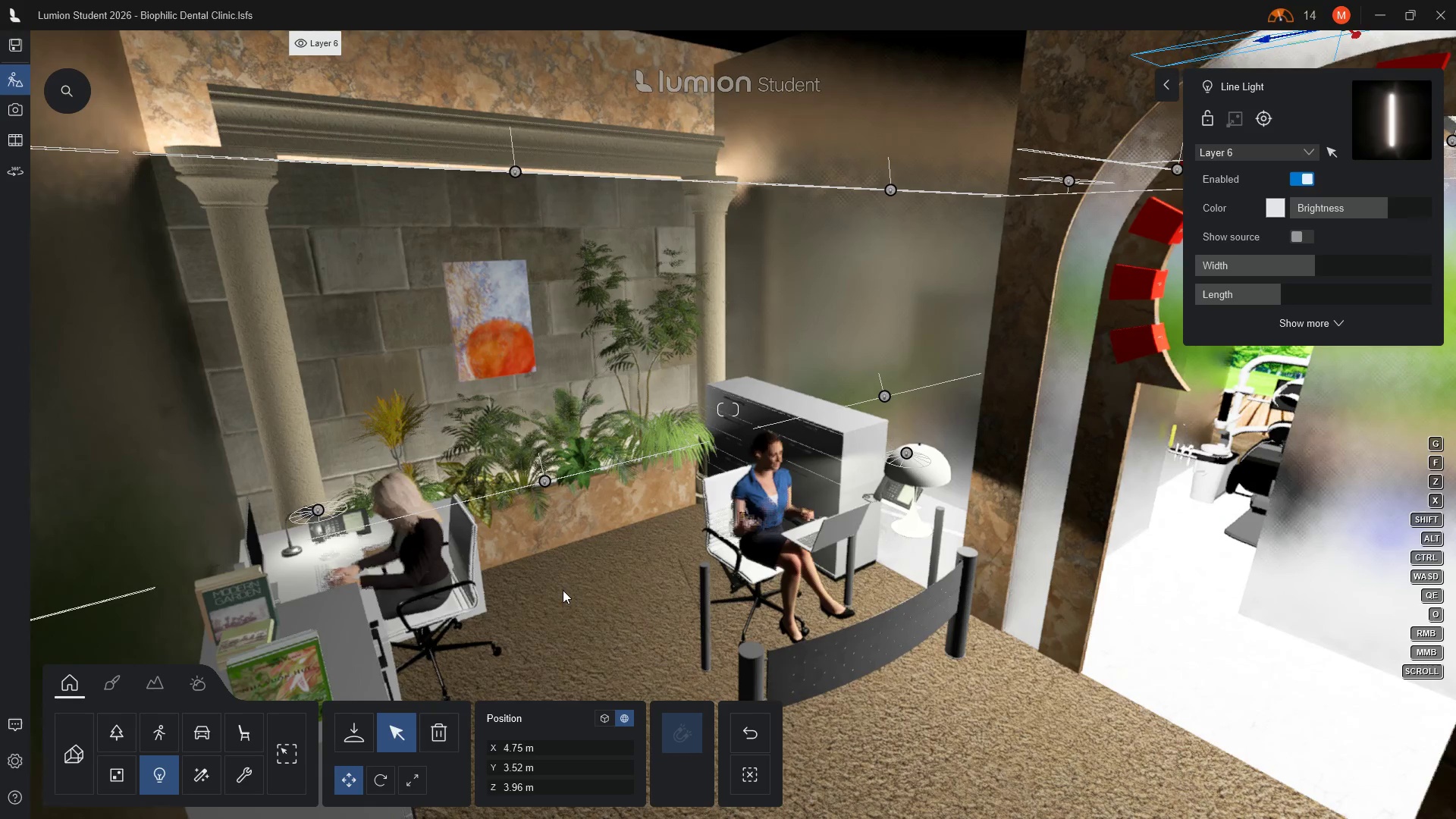 
left_click([394, 731])
 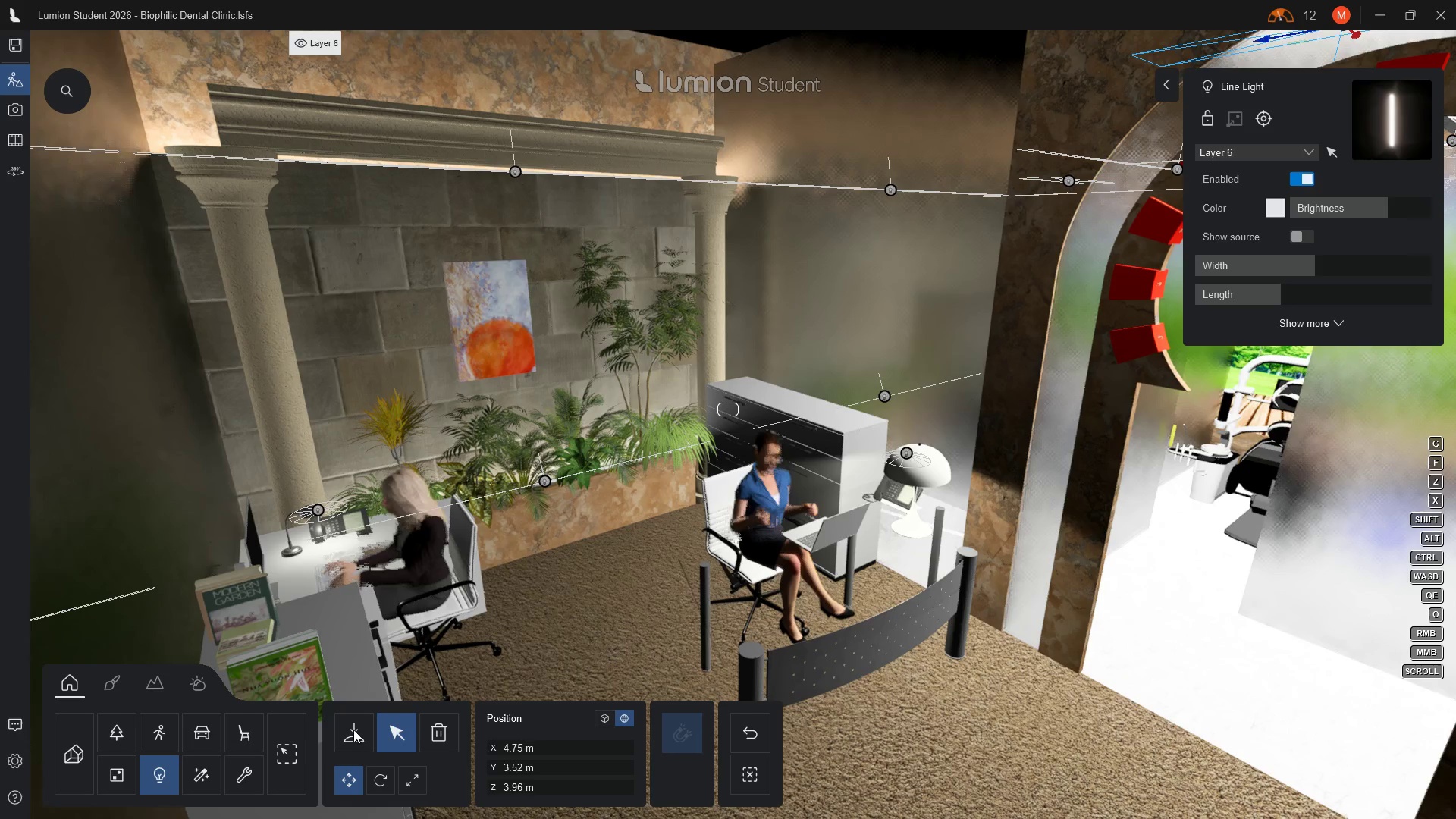 
left_click([357, 730])
 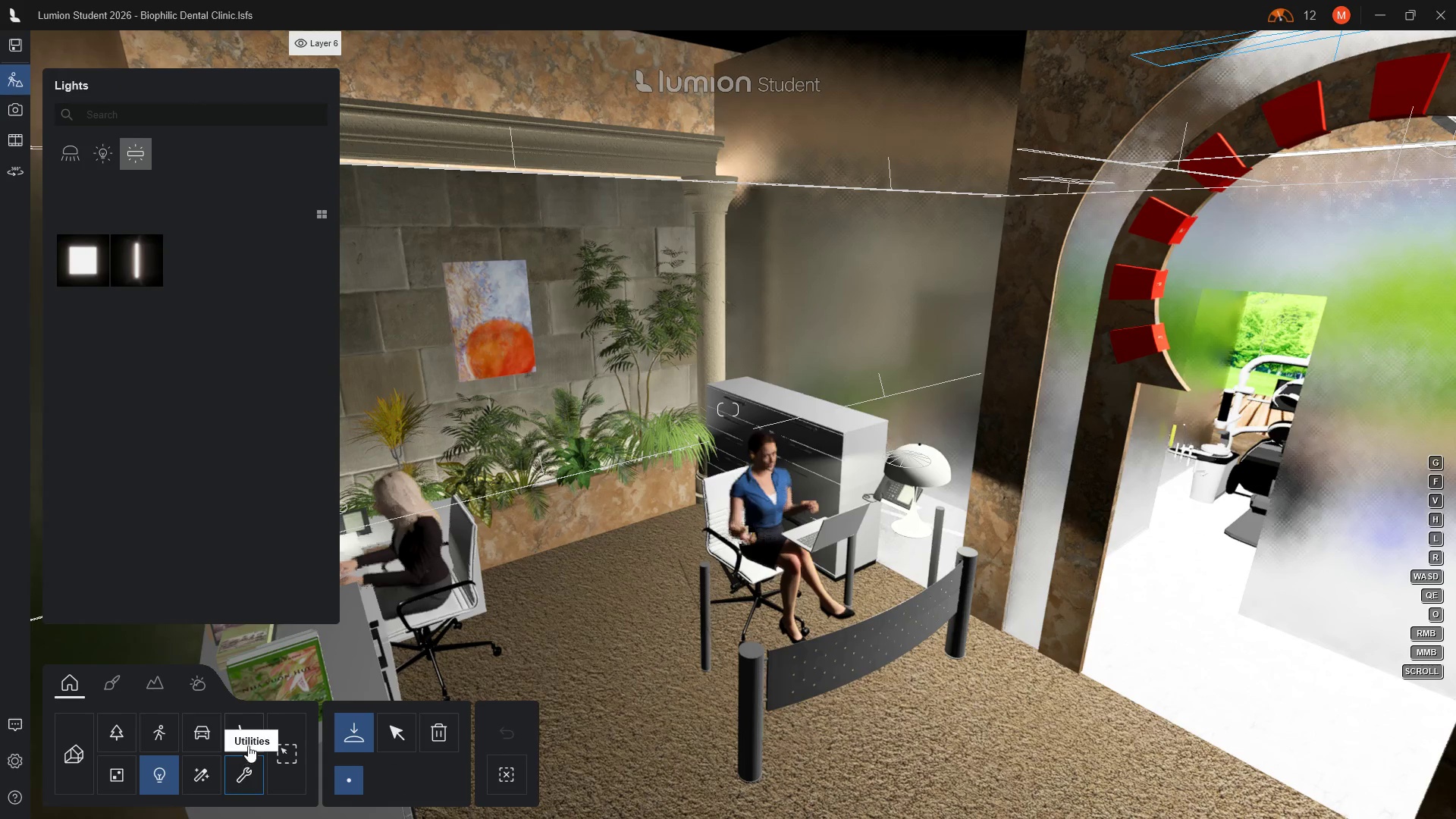 
left_click([246, 726])
 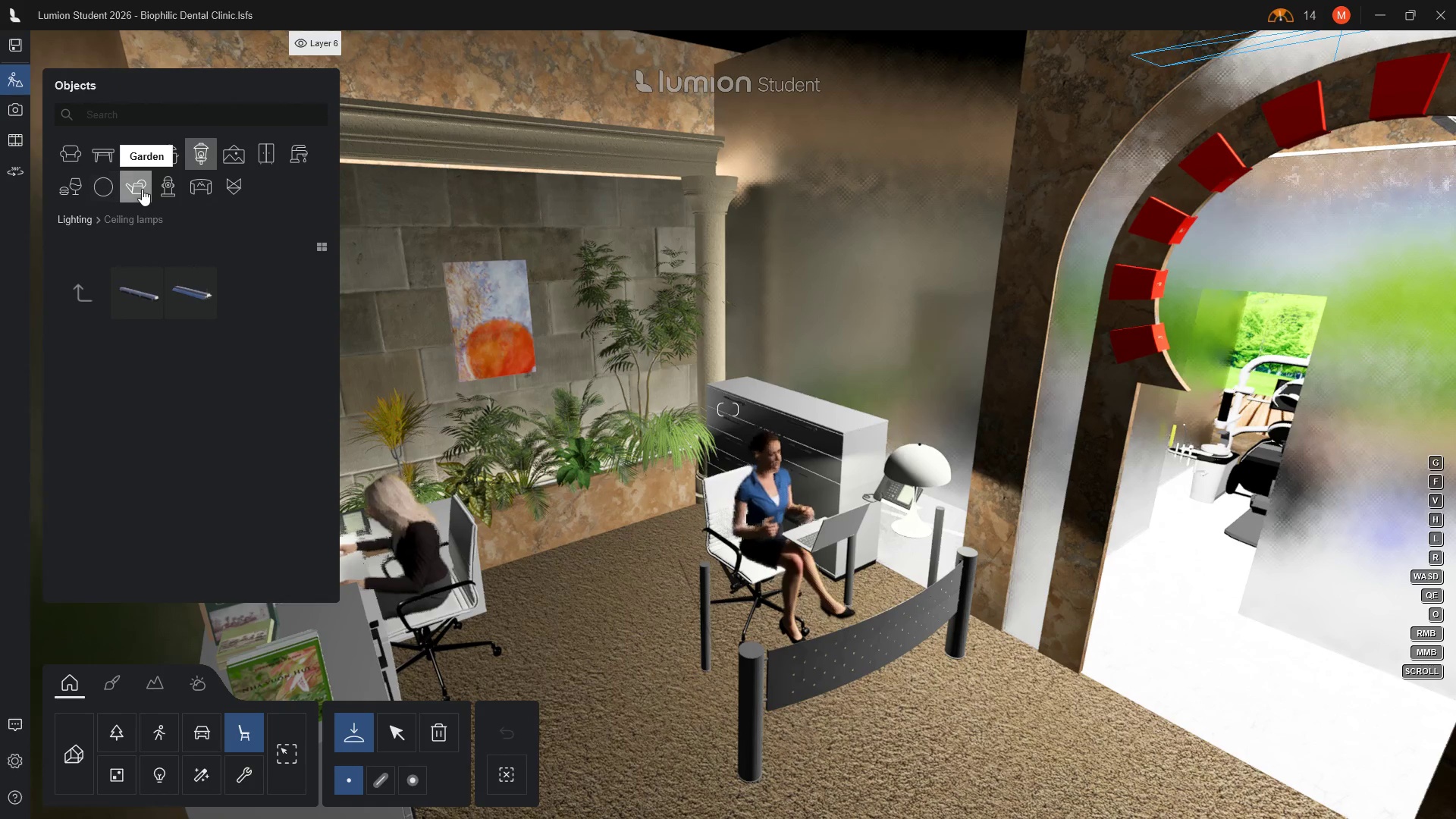 
wait(9.98)
 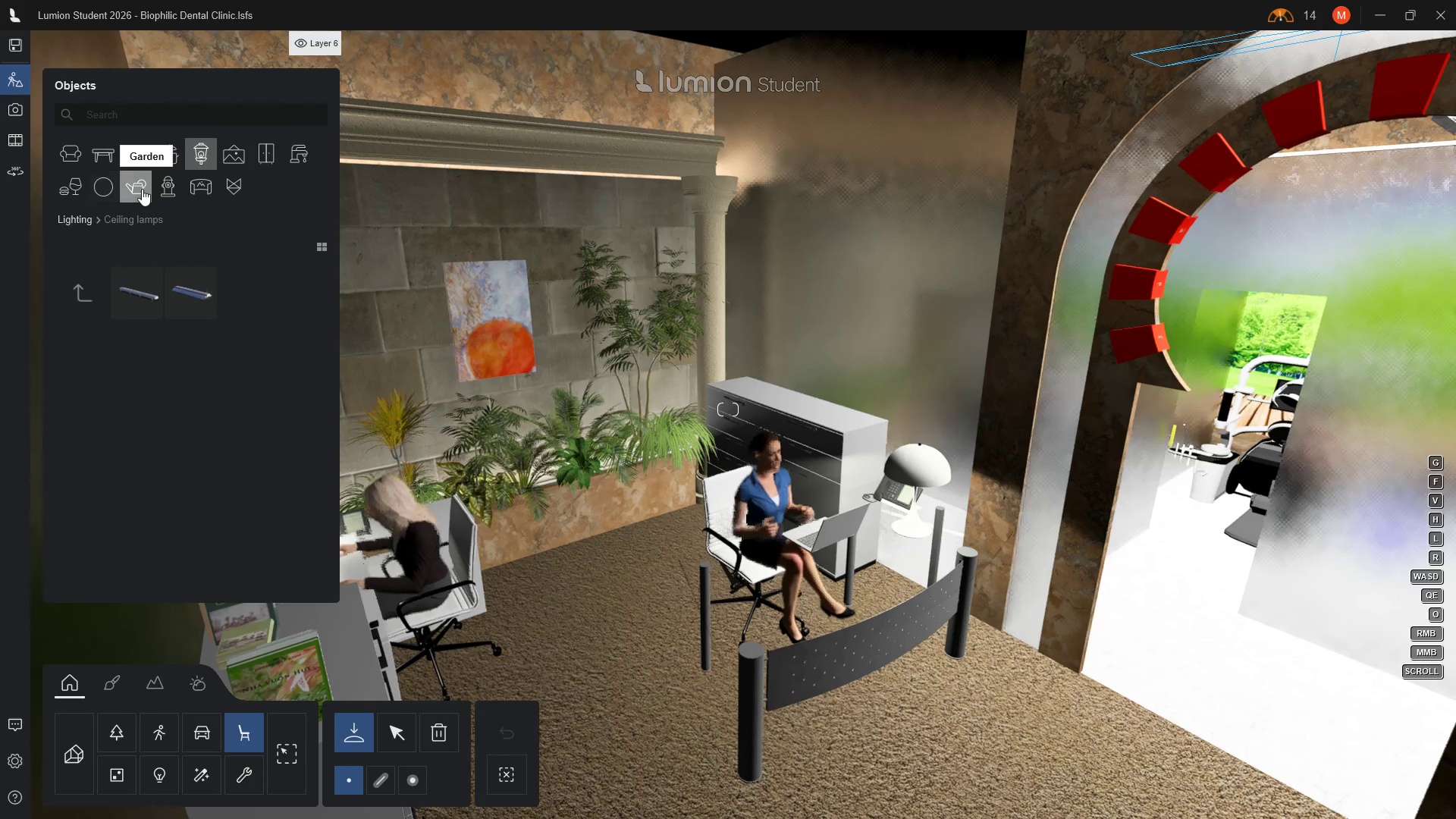 
left_click([236, 149])
 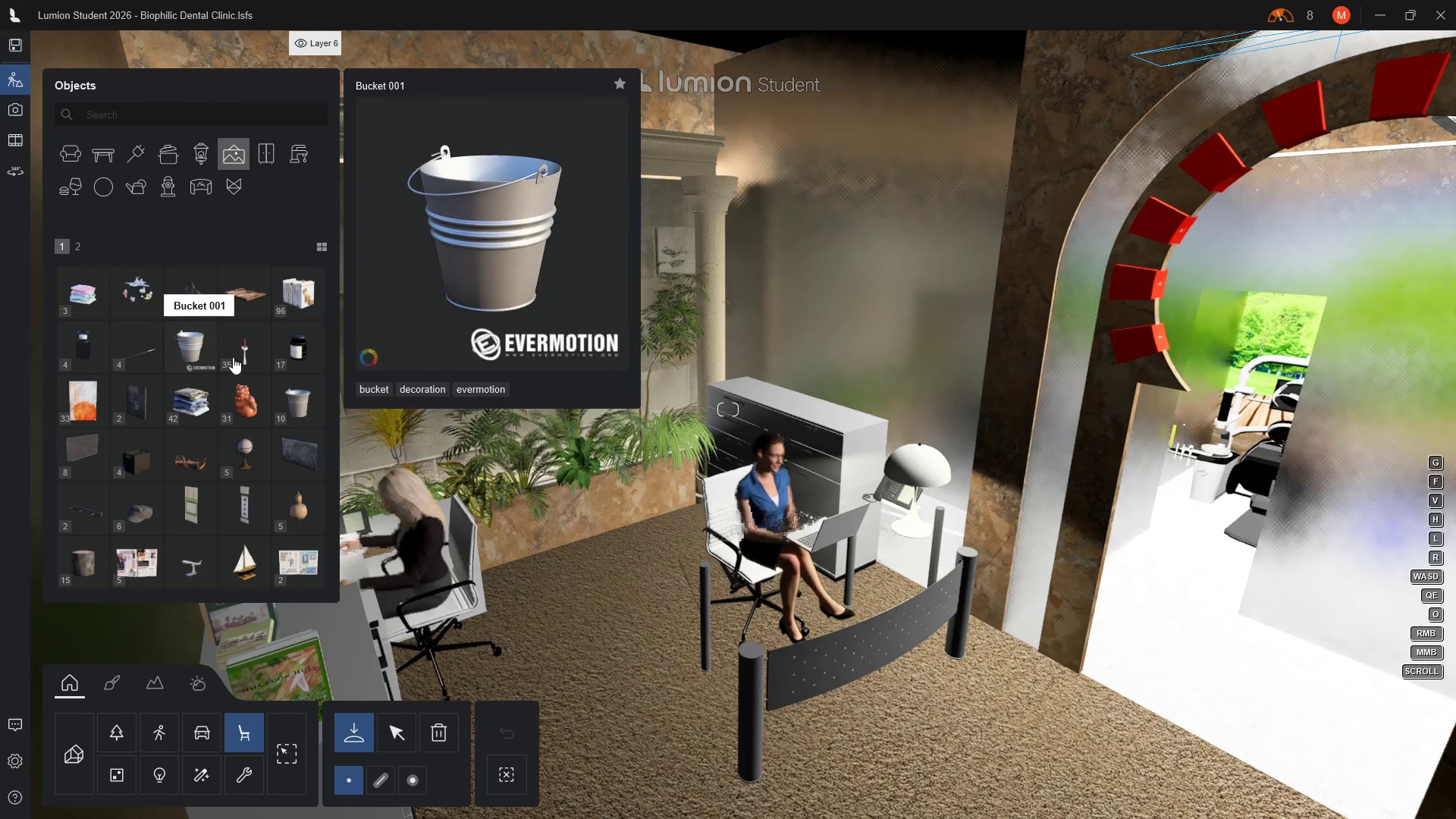 
wait(7.42)
 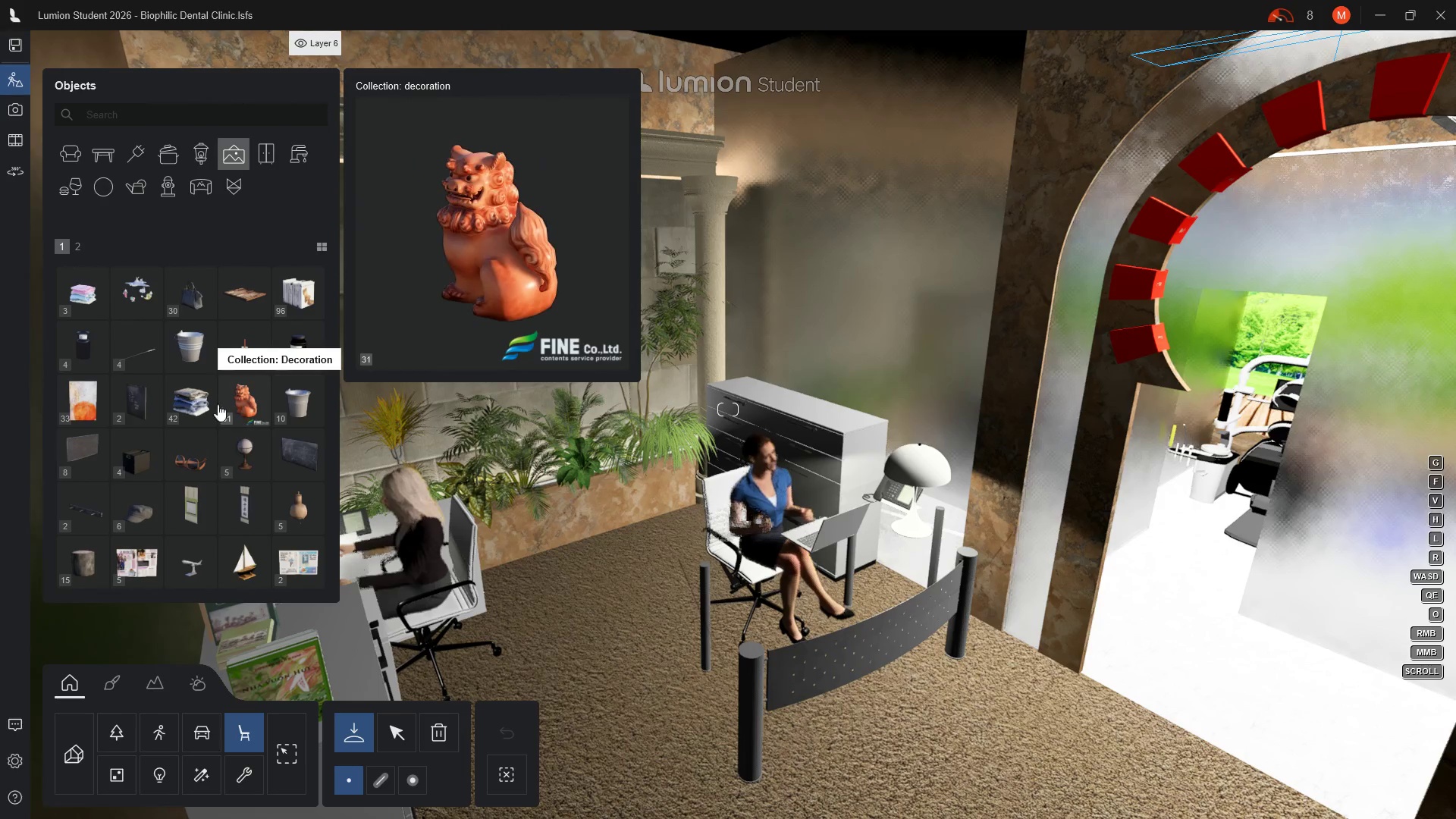 
left_click([308, 293])
 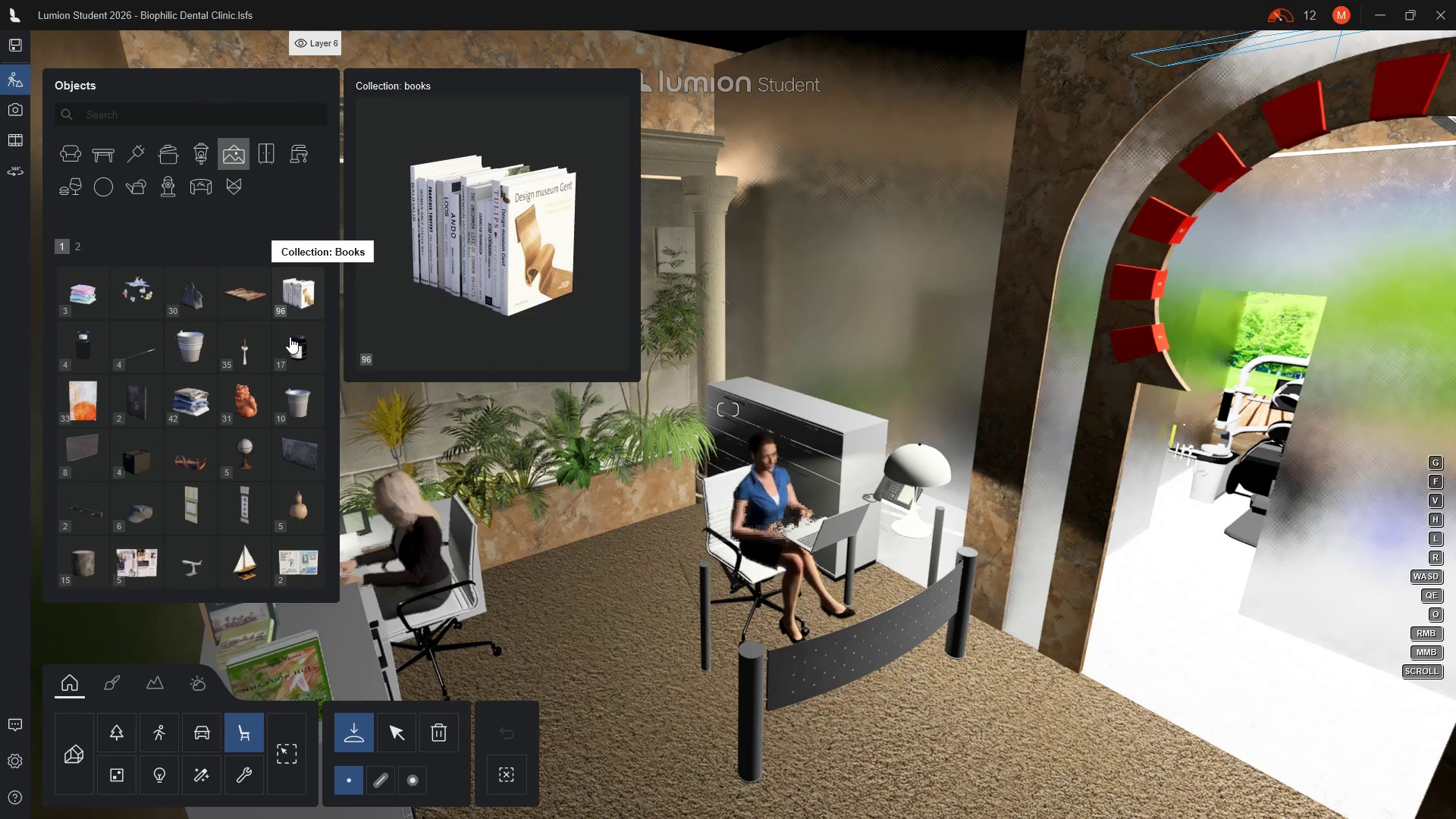 
mouse_move([276, 354])
 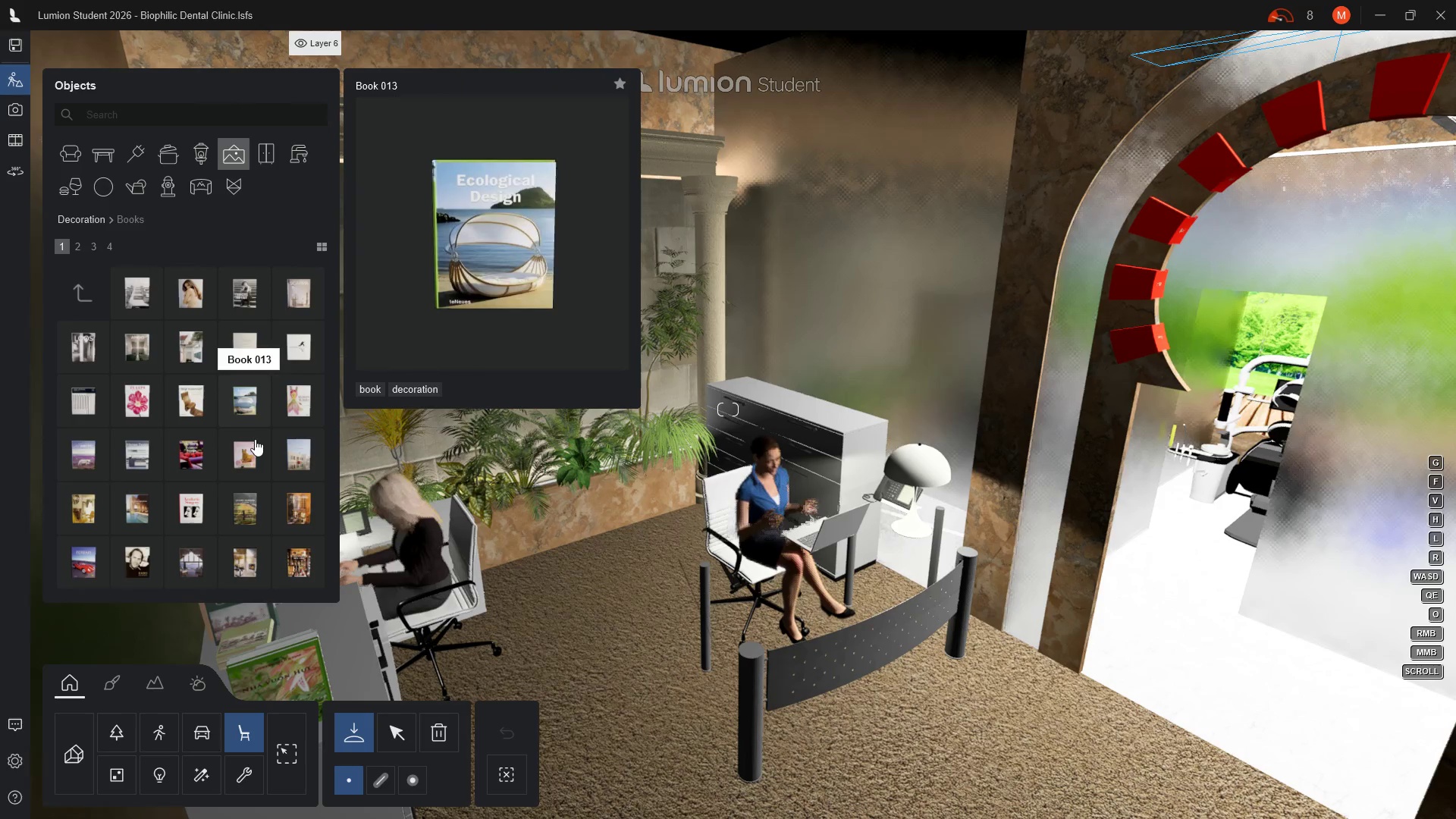 
scroll: coordinate [255, 443], scroll_direction: down, amount: 4.0
 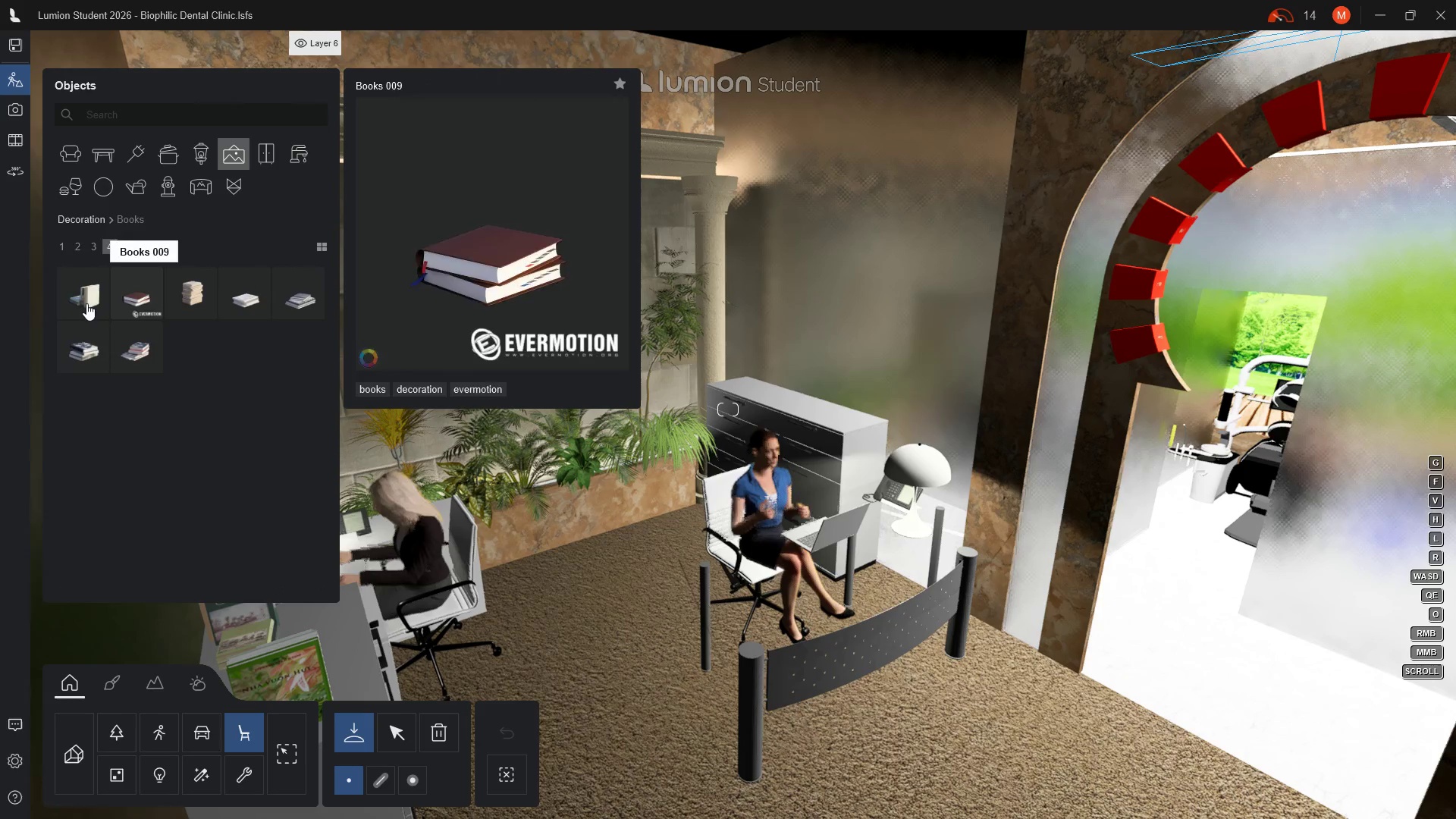 
left_click([93, 295])
 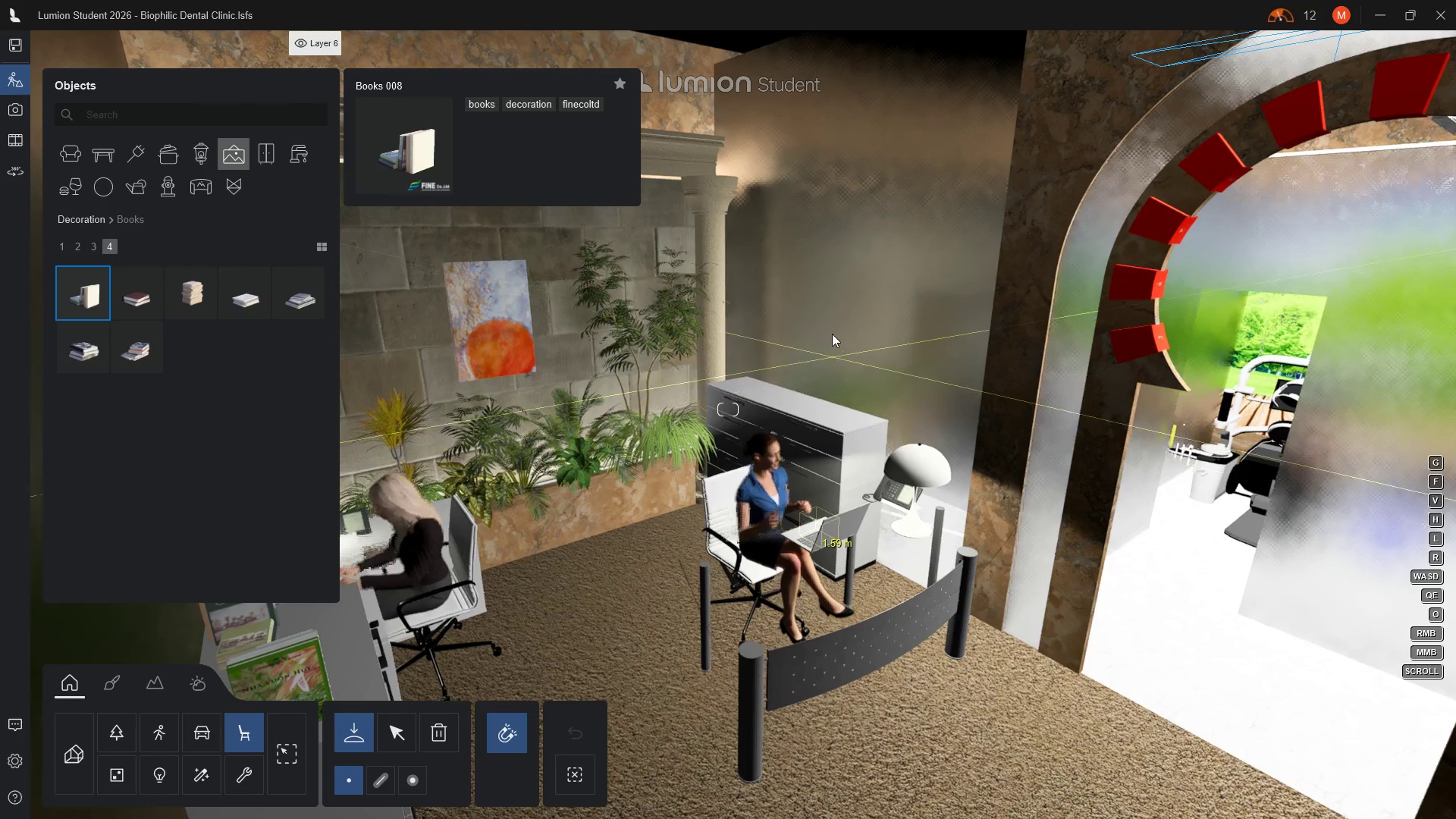 
wait(9.44)
 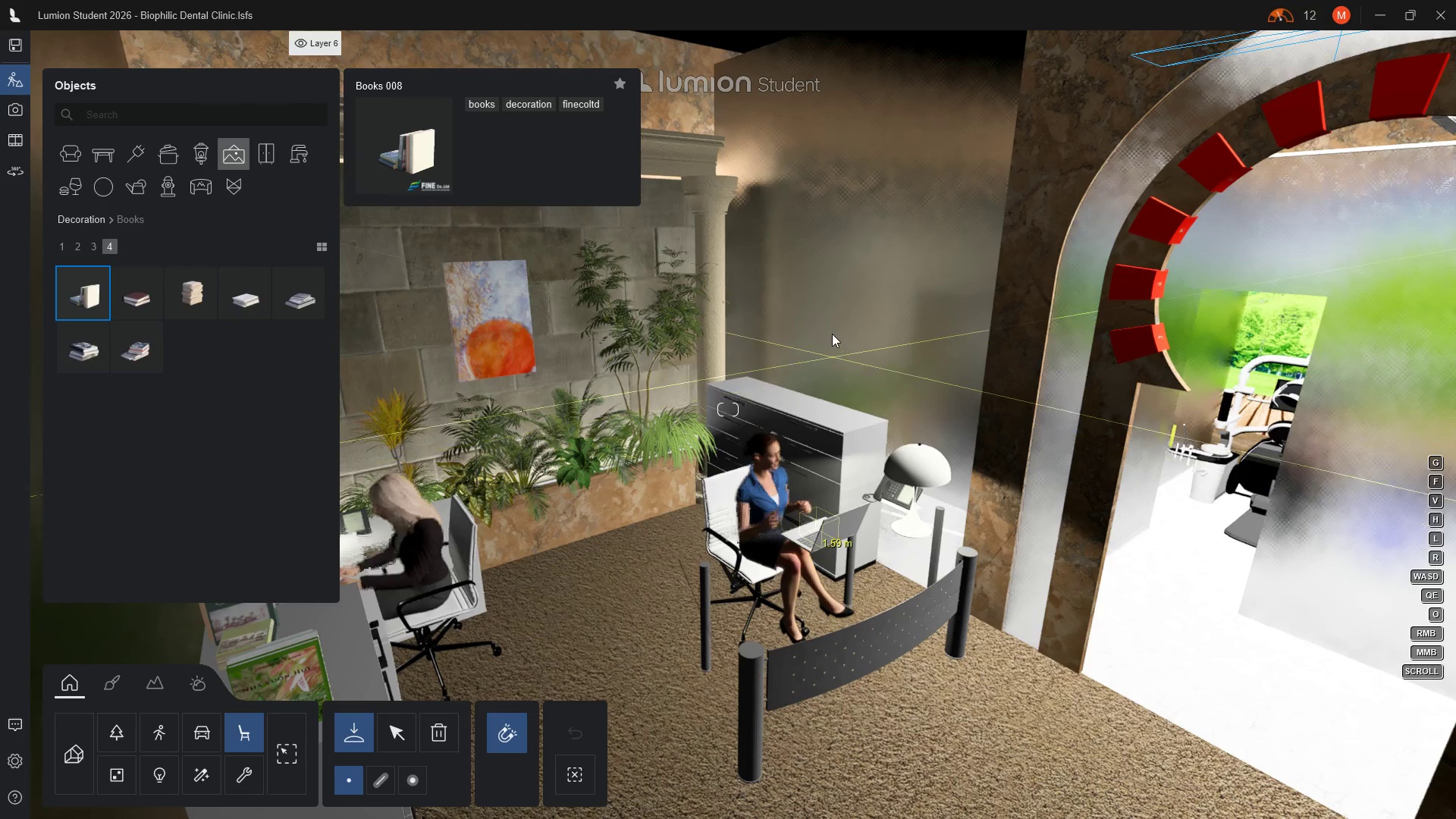 
left_click([843, 422])
 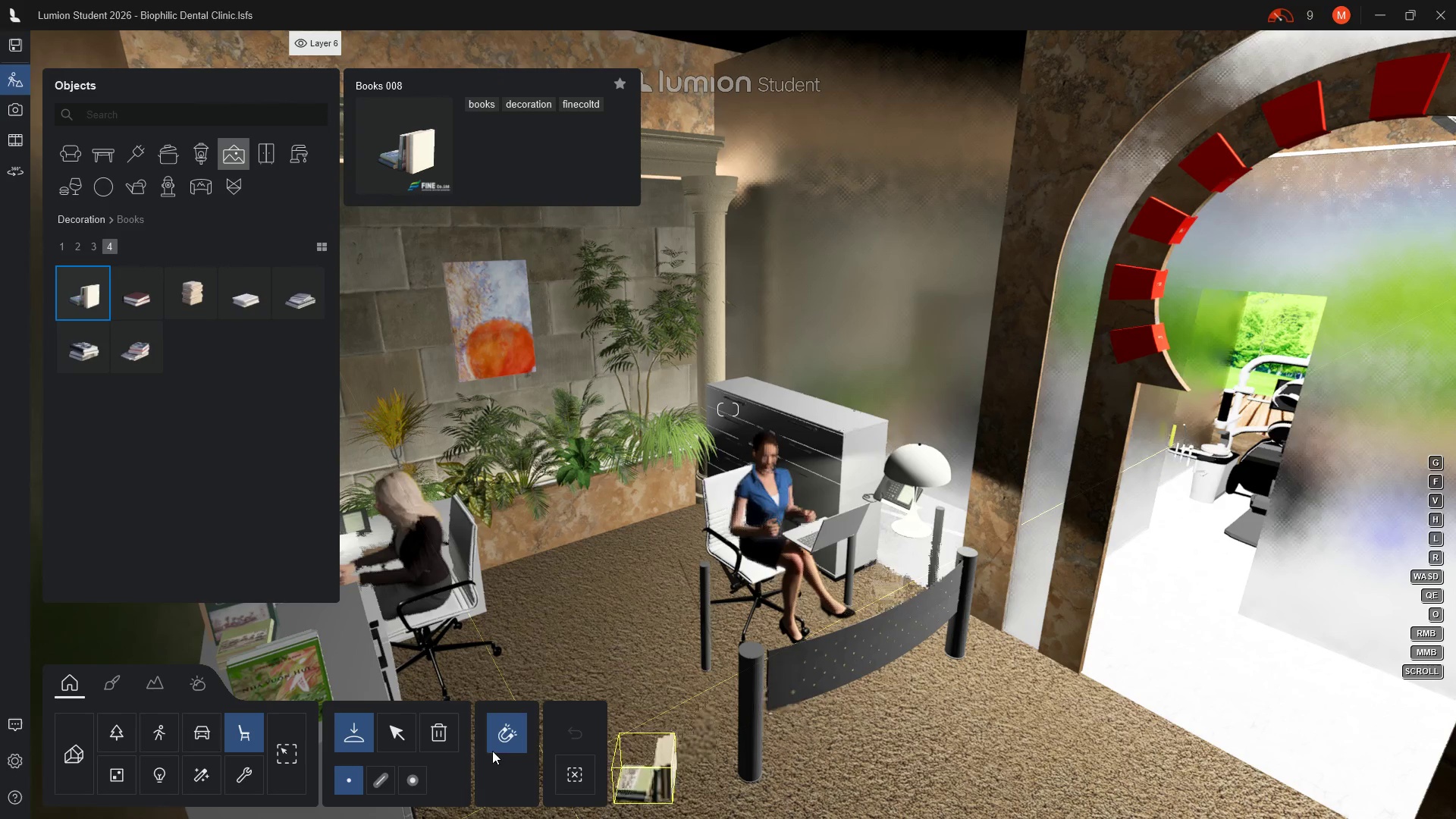 
left_click([401, 728])
 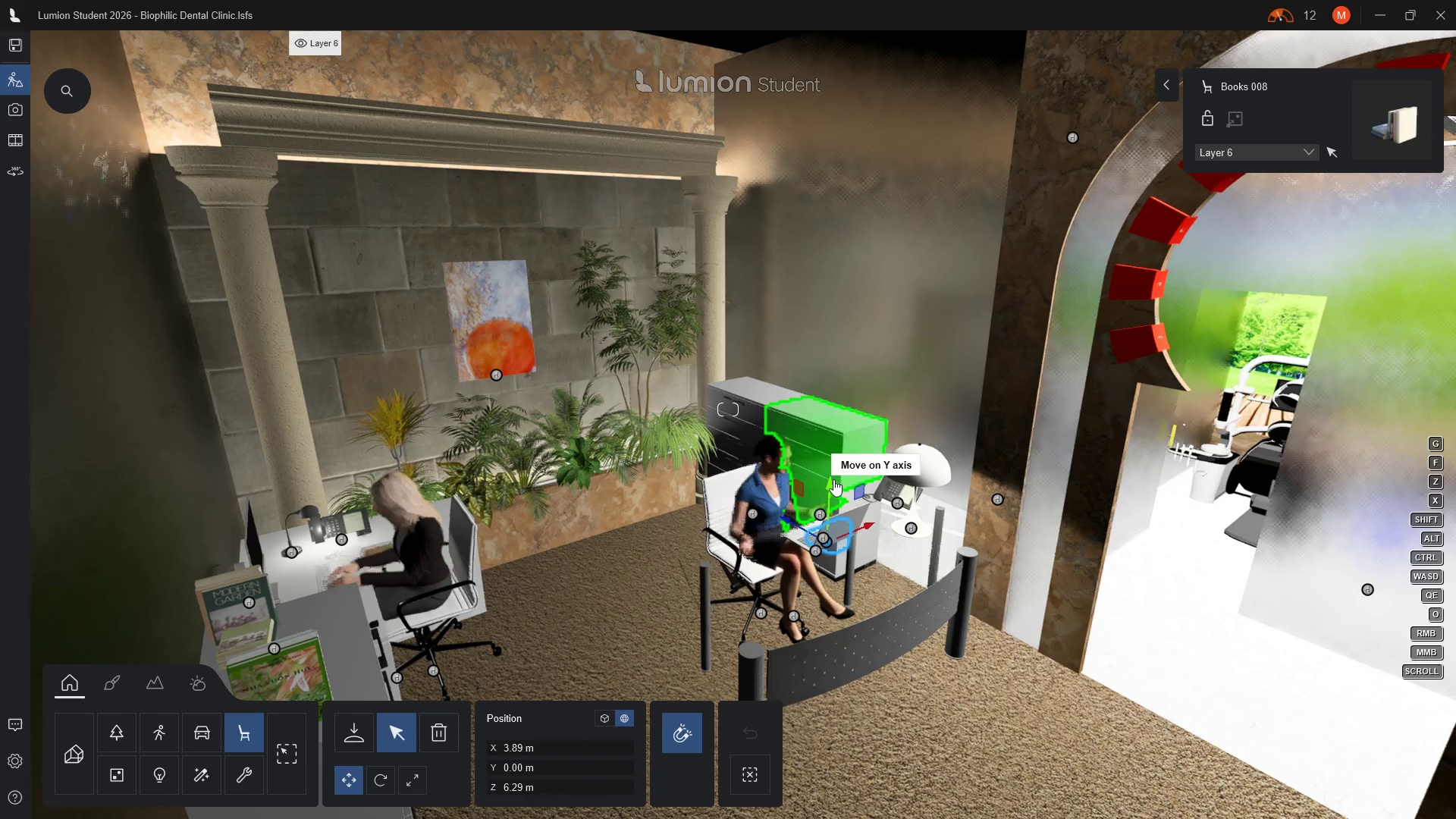 
left_click_drag(start_coordinate=[832, 484], to_coordinate=[840, 343])
 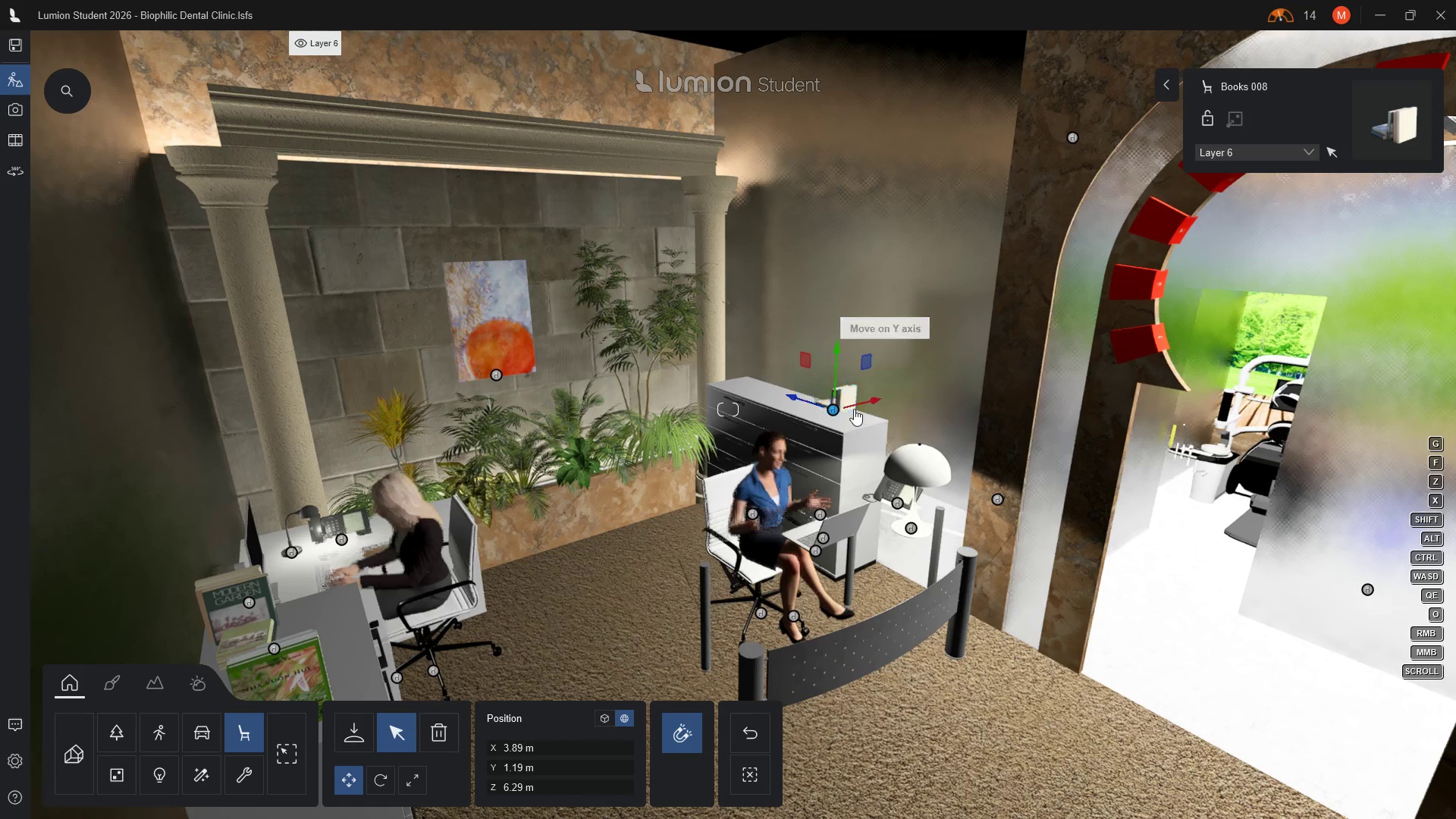 
scroll: coordinate [857, 436], scroll_direction: up, amount: 8.0
 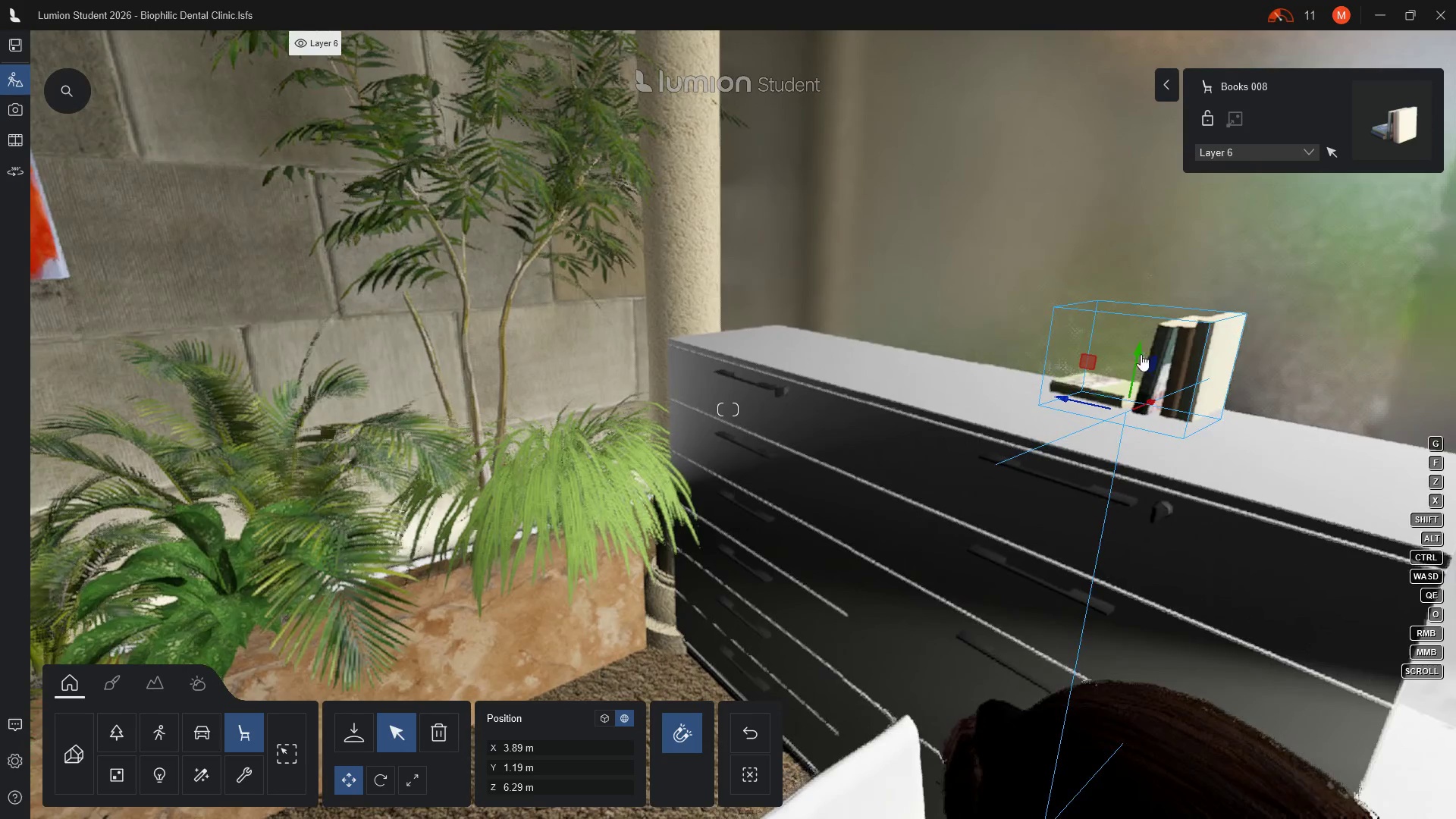 
left_click_drag(start_coordinate=[1134, 353], to_coordinate=[1145, 338])
 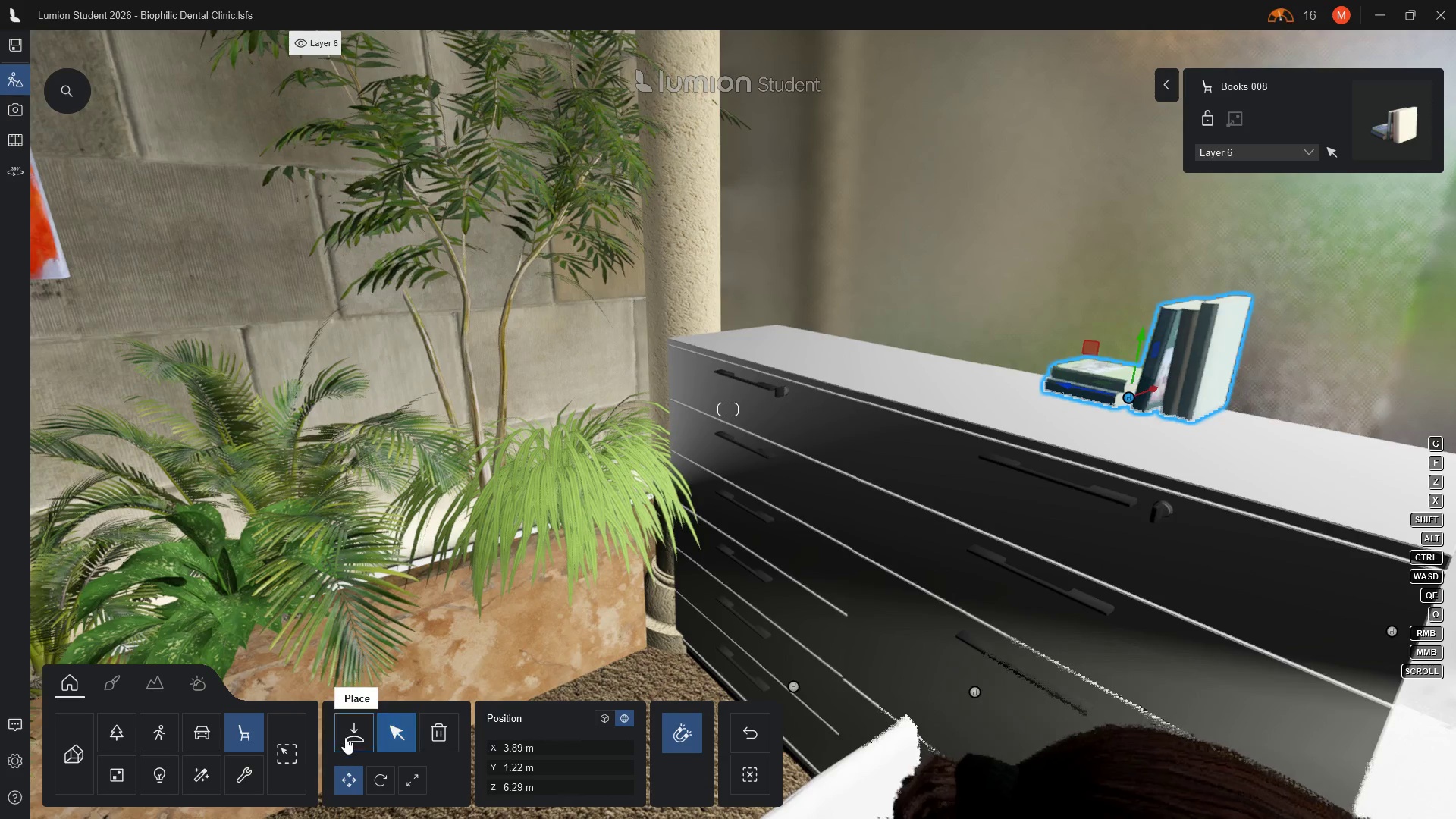 
left_click([347, 734])
 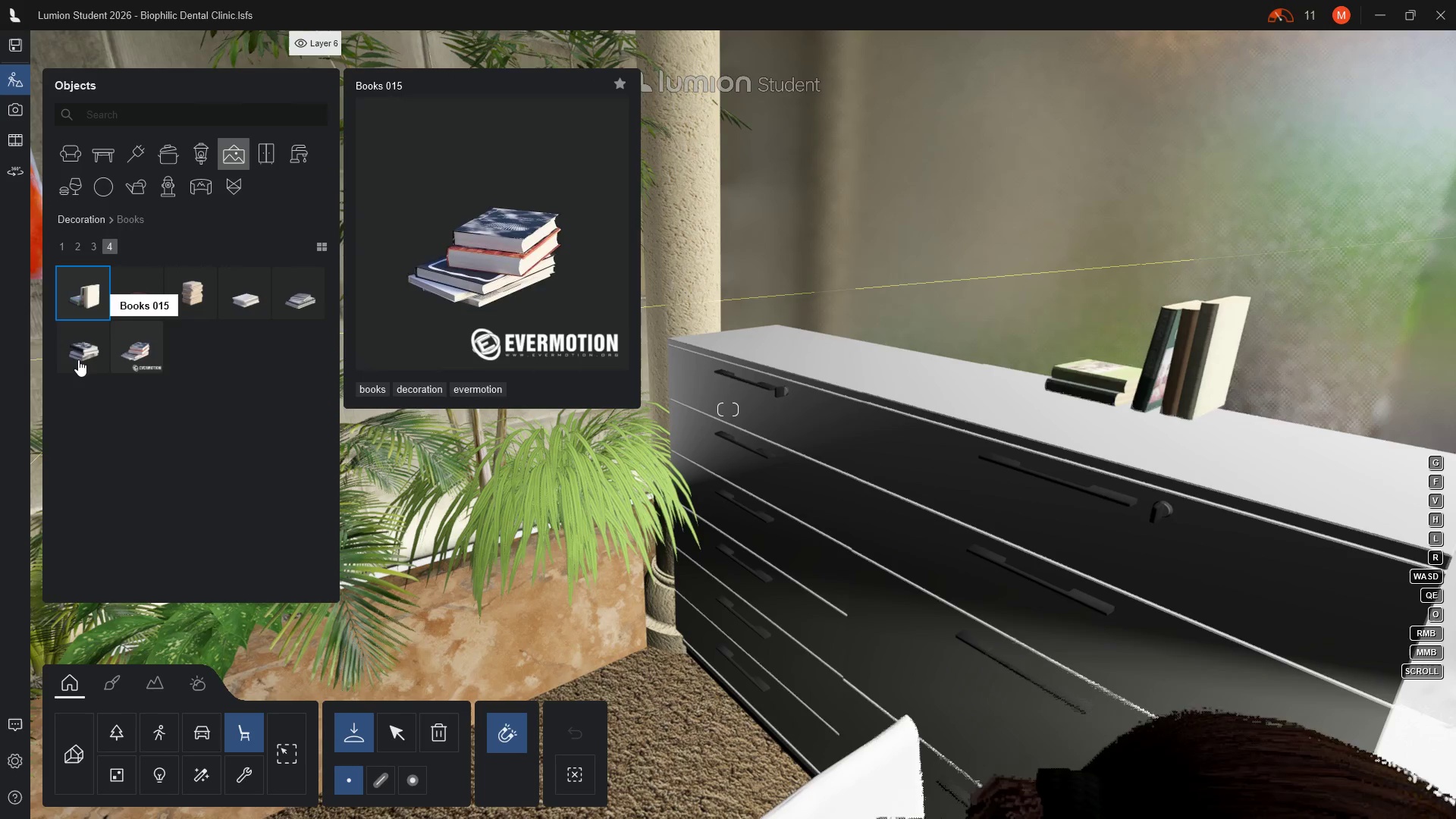 
wait(5.69)
 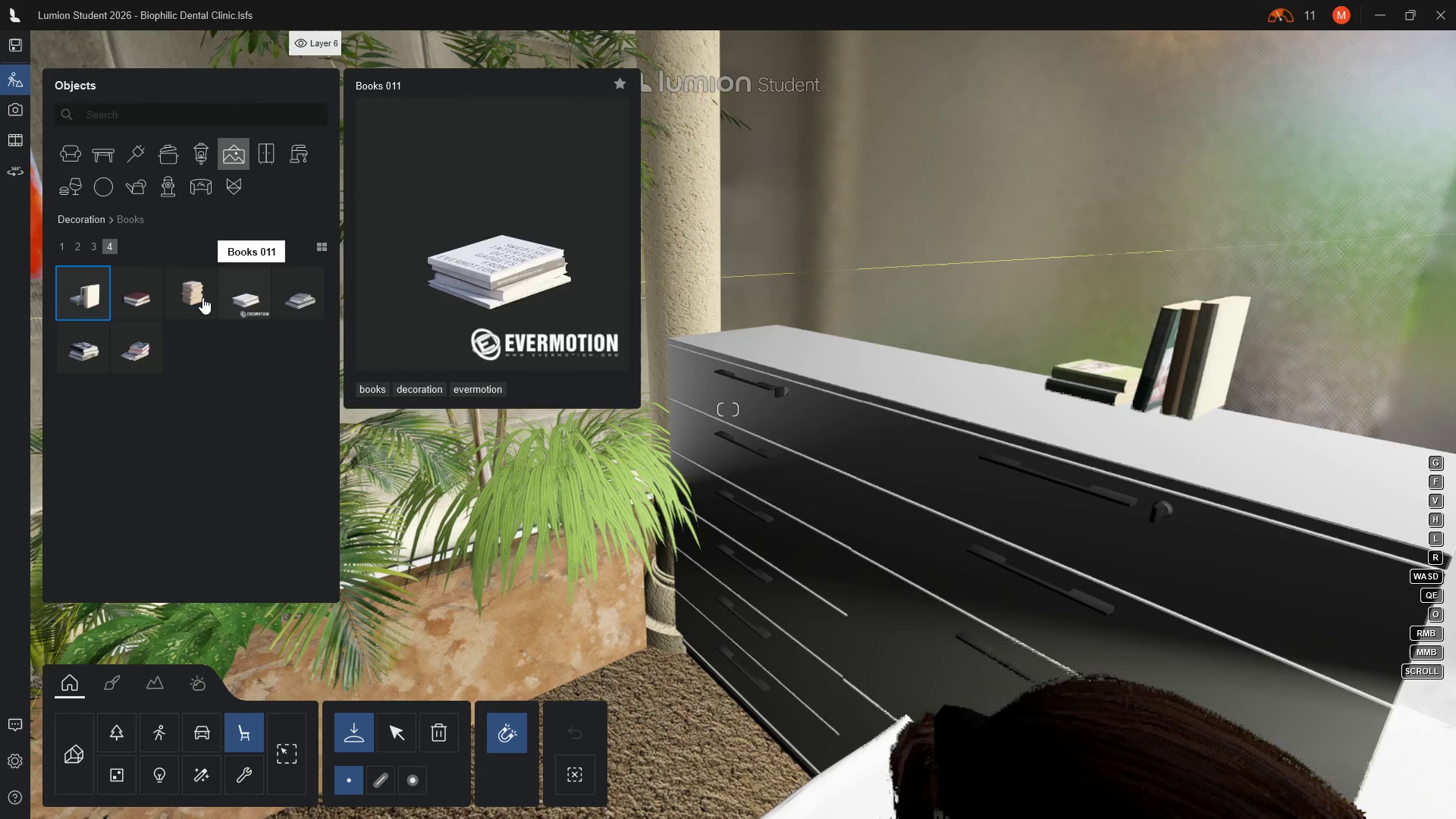 
left_click([80, 350])
 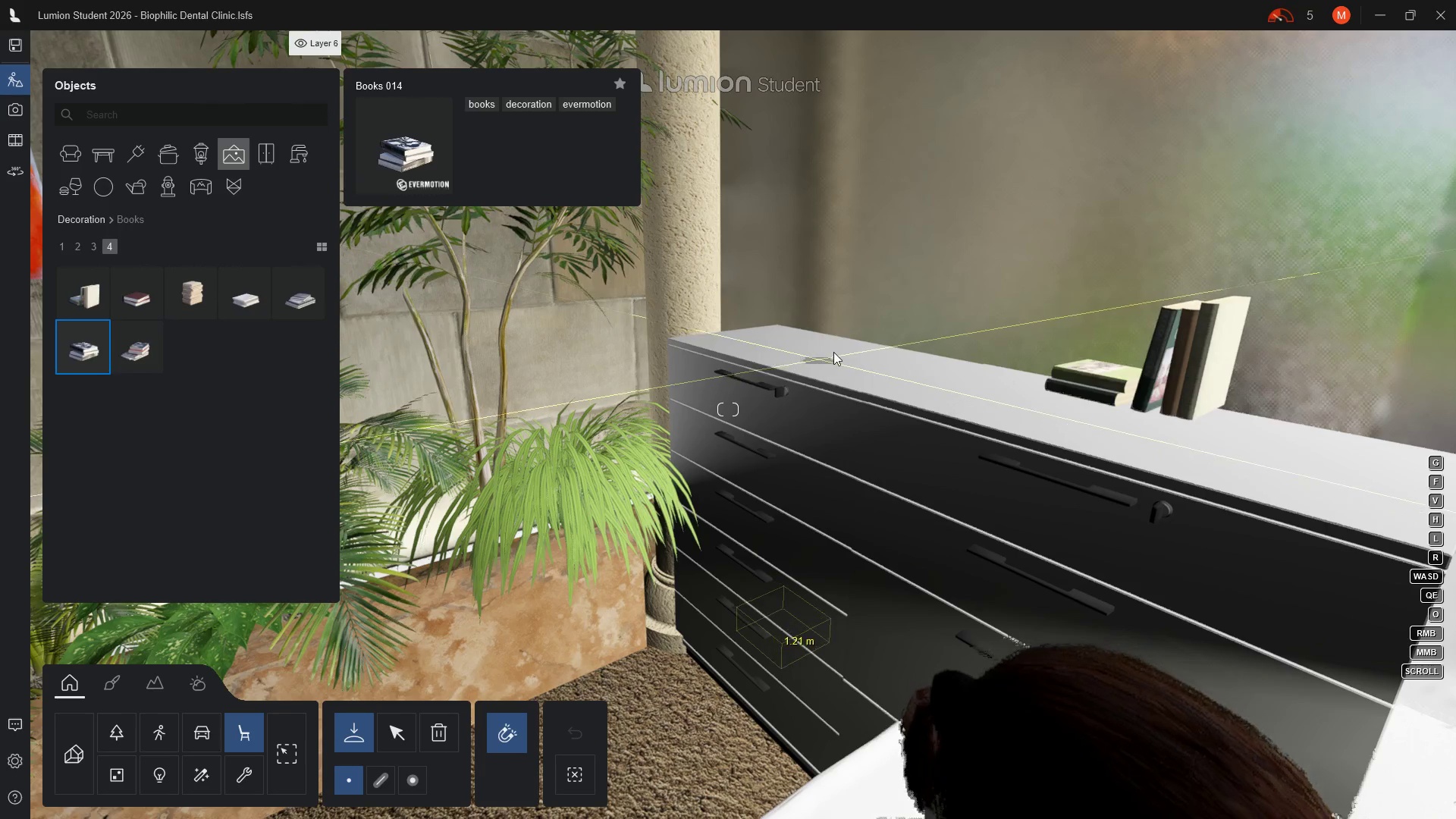 
left_click([836, 350])
 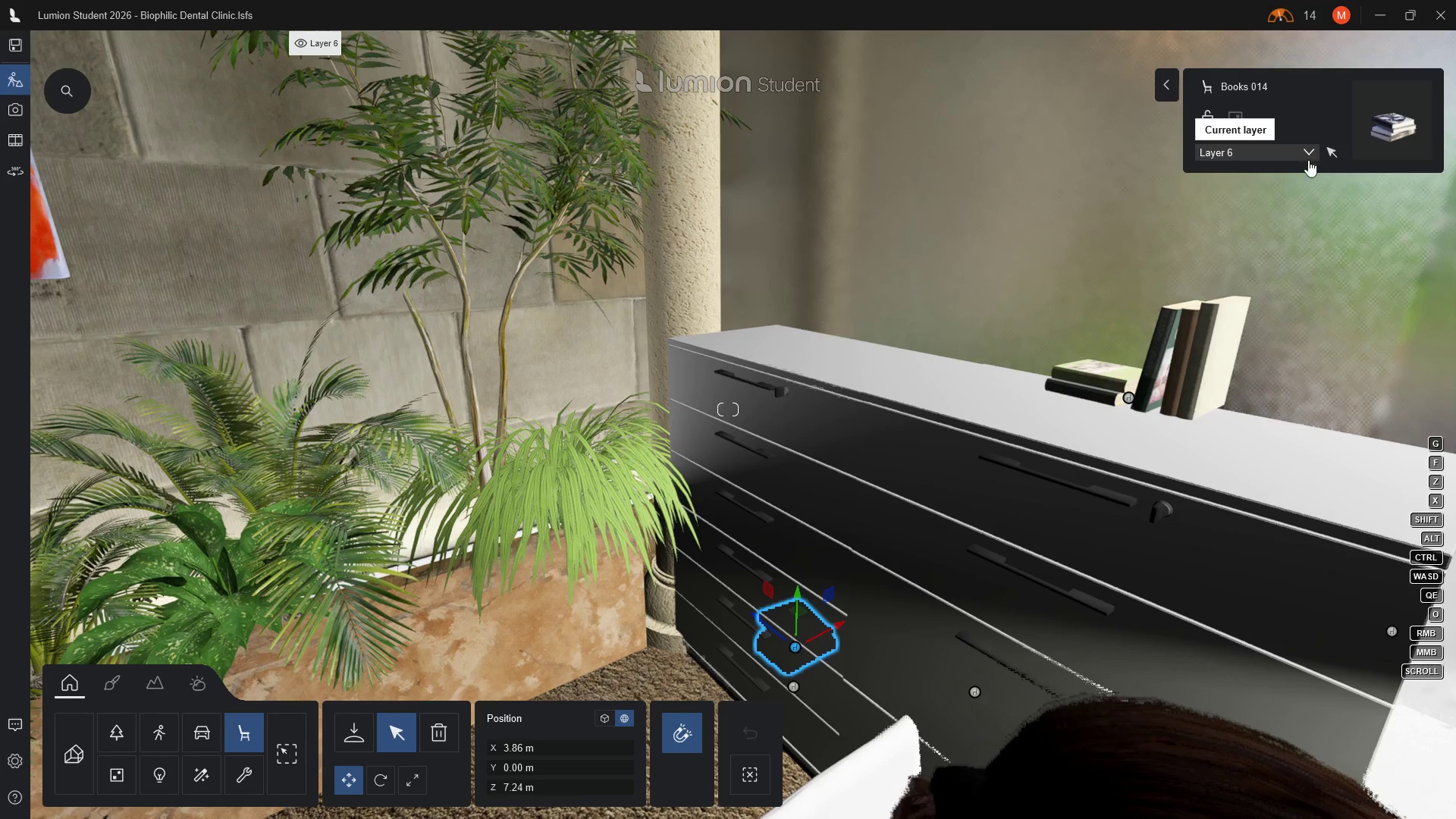 
wait(7.97)
 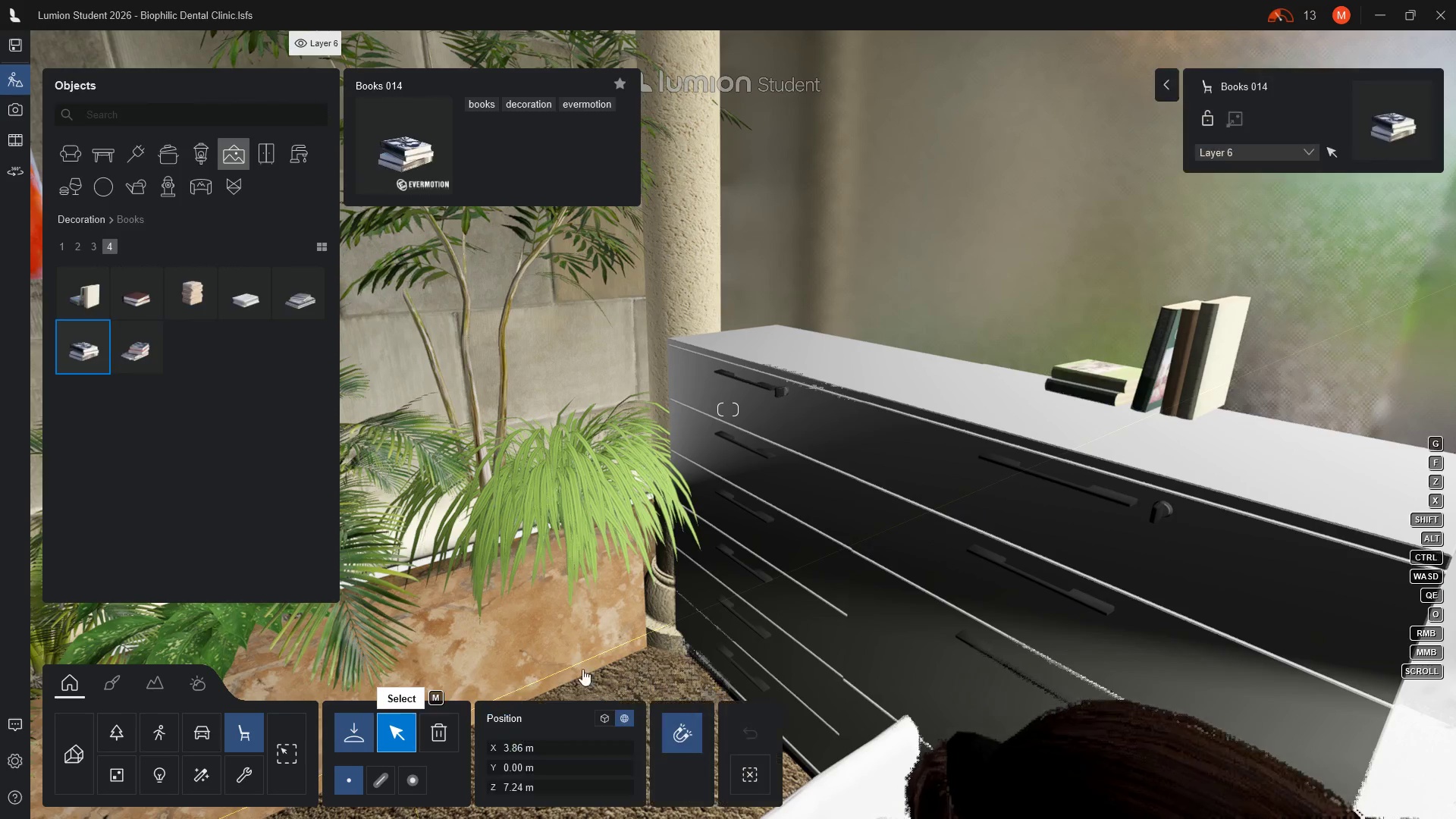 
left_click_drag(start_coordinate=[796, 594], to_coordinate=[813, 261])
 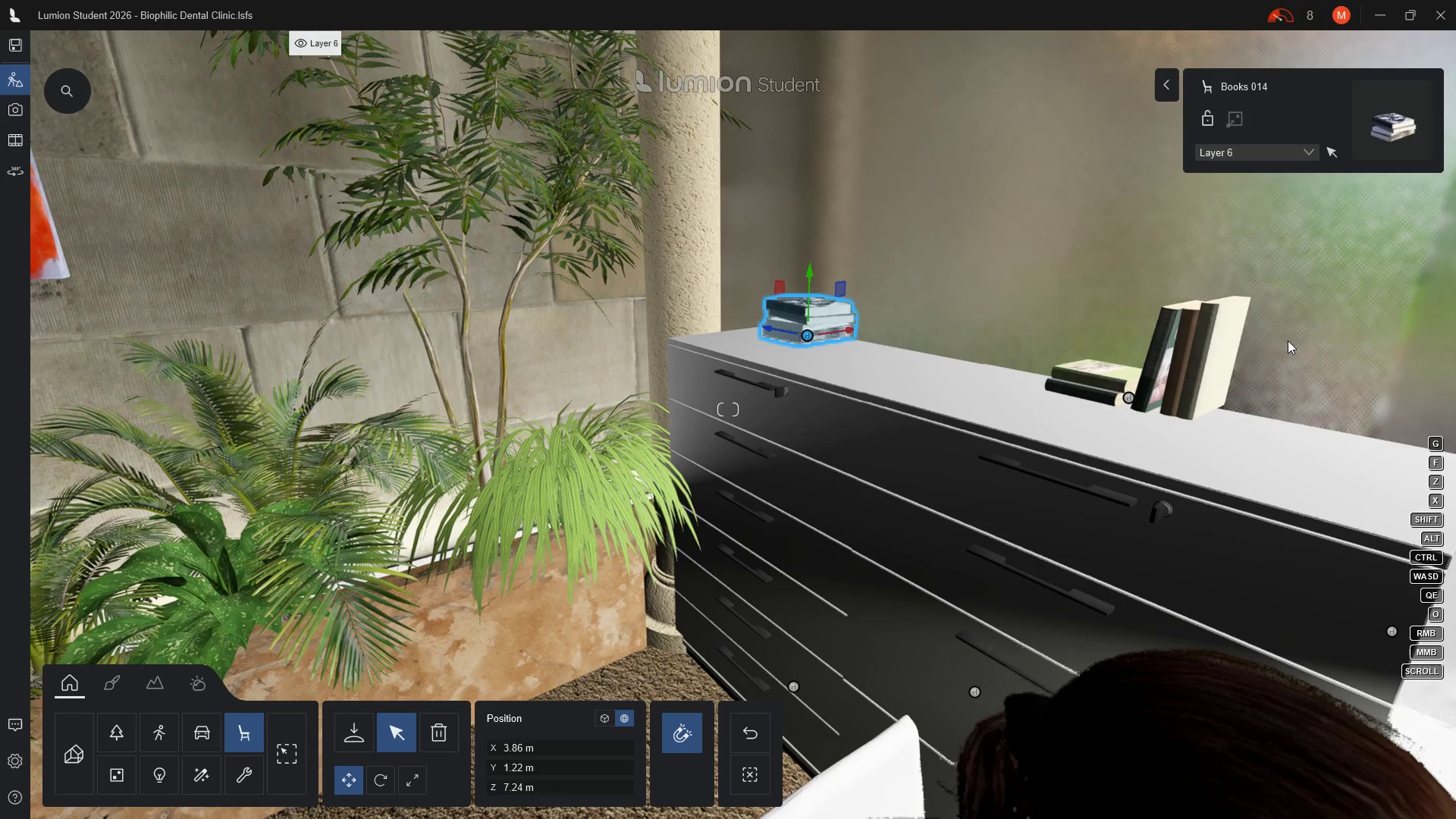 
key(D)
 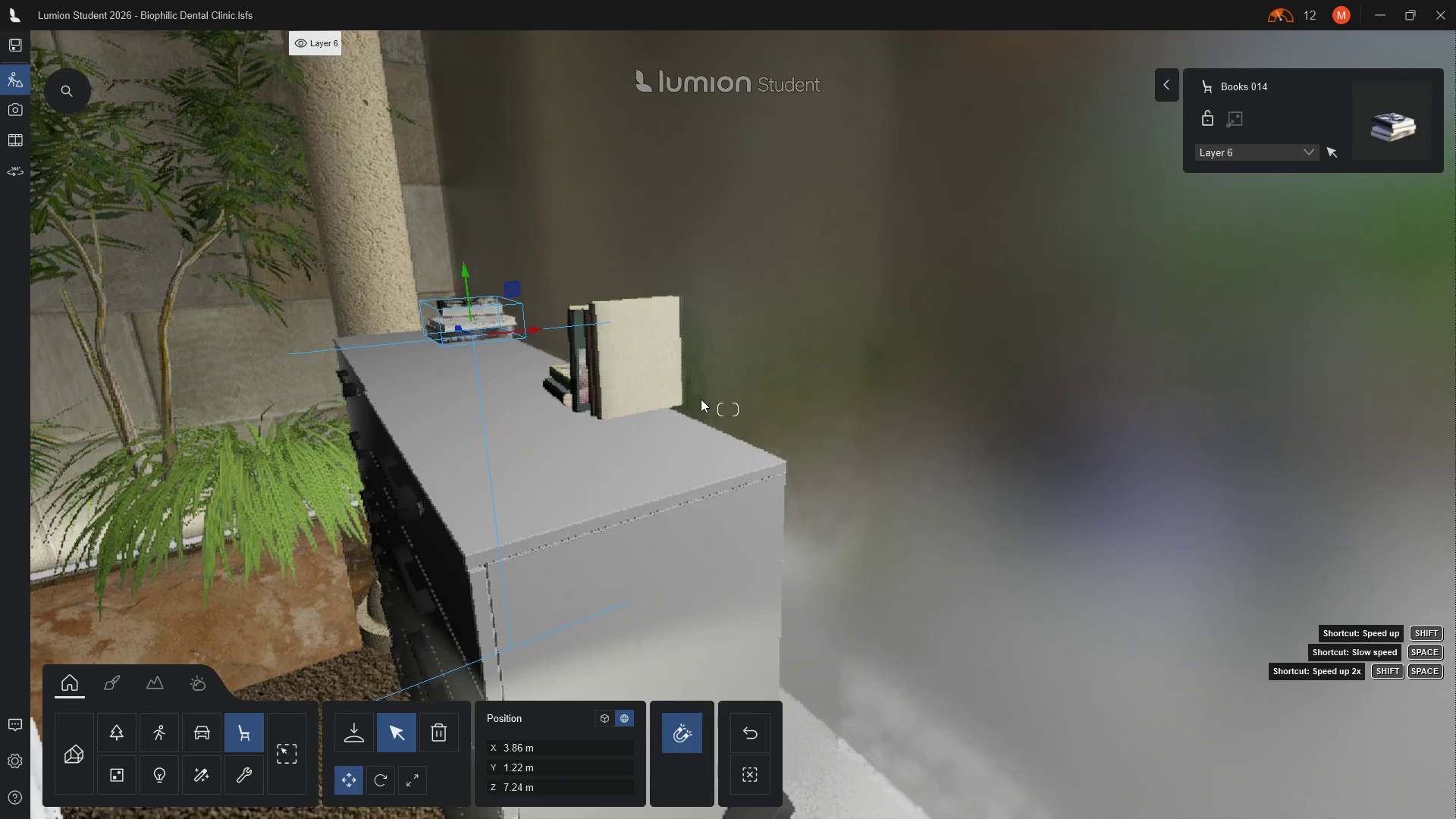 
type(dd)
 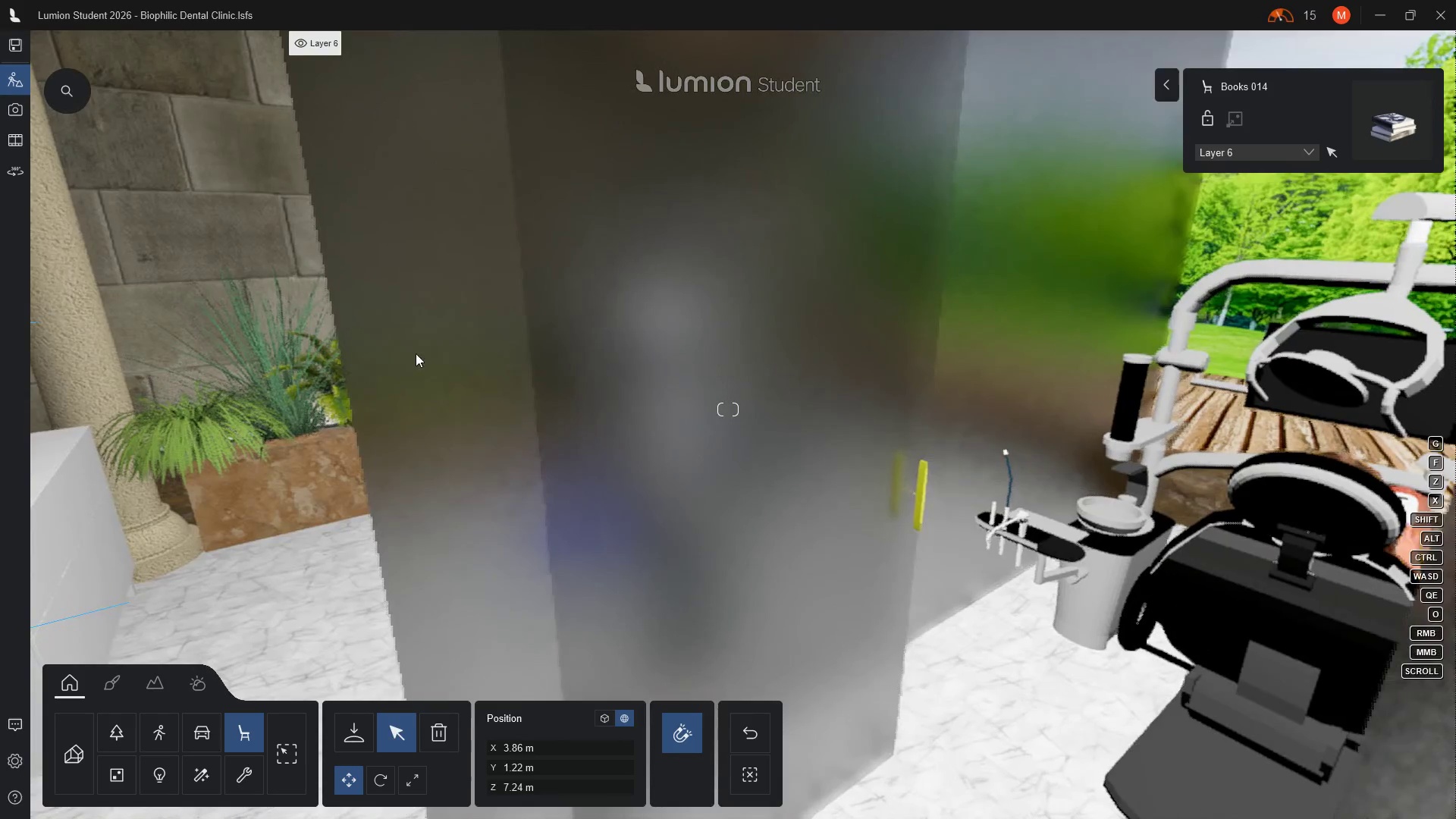 
scroll: coordinate [305, 343], scroll_direction: up, amount: 7.0
 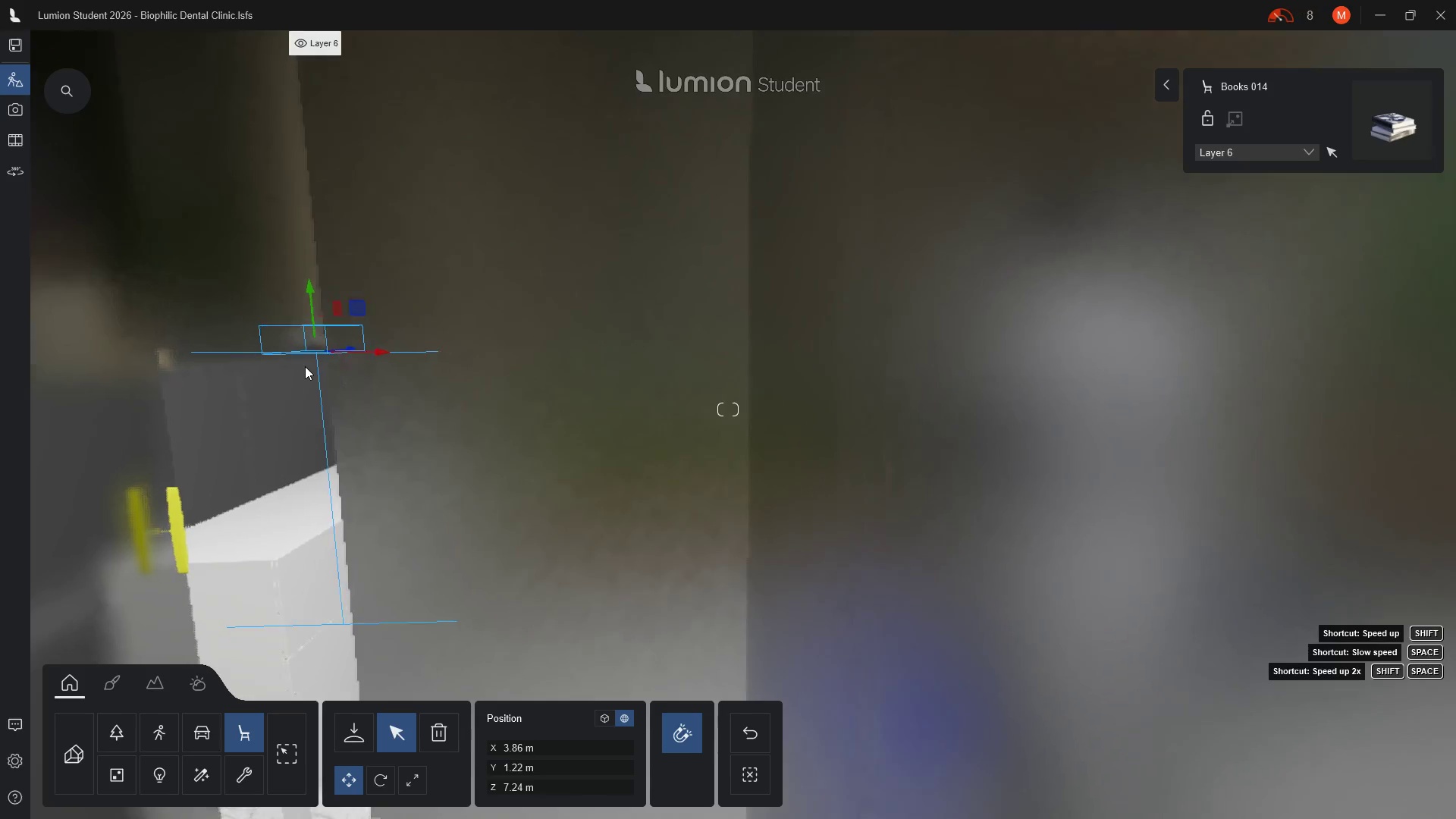 
type(aa)
 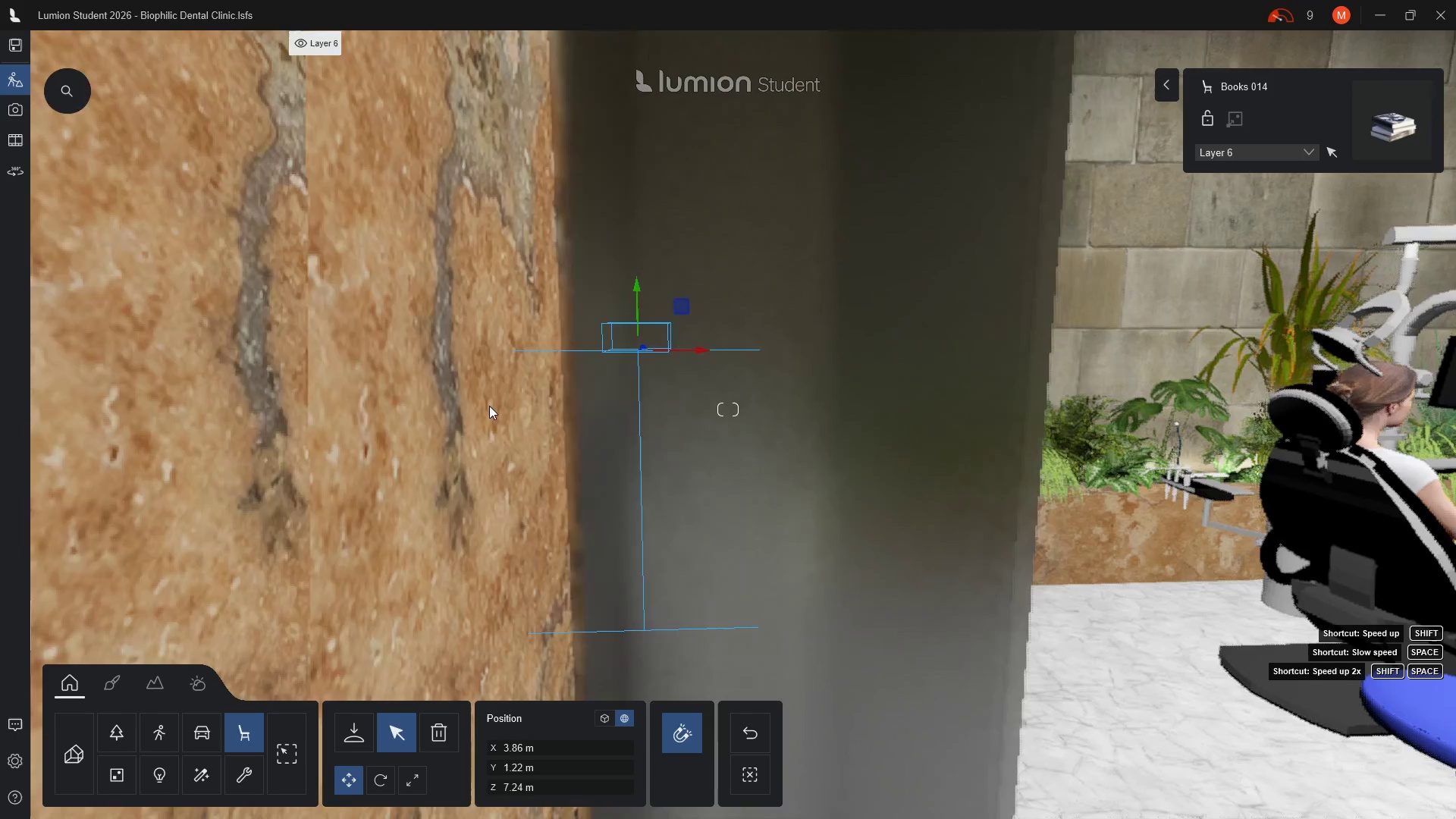 
key(A)
 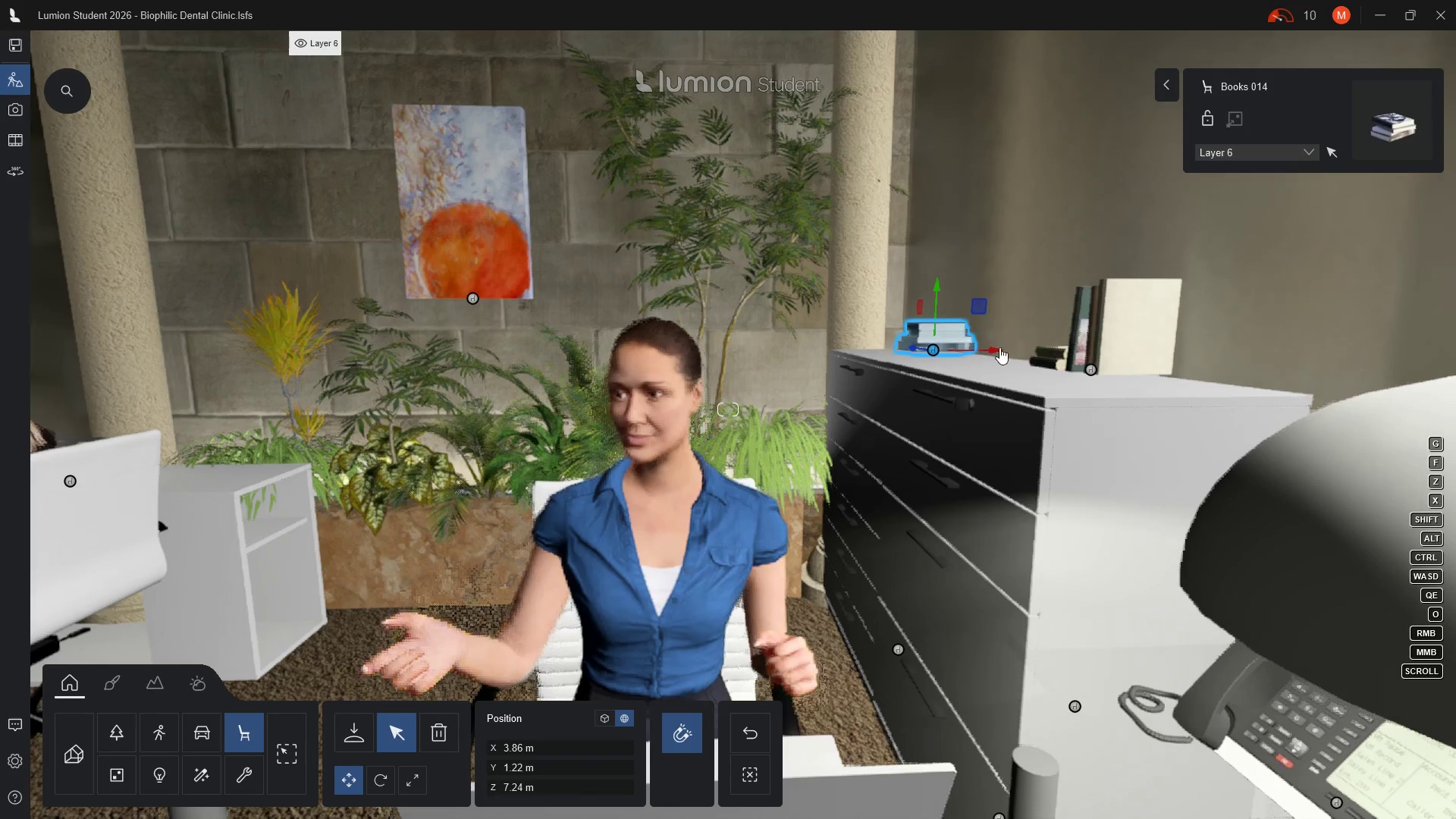 
left_click_drag(start_coordinate=[994, 347], to_coordinate=[973, 347])
 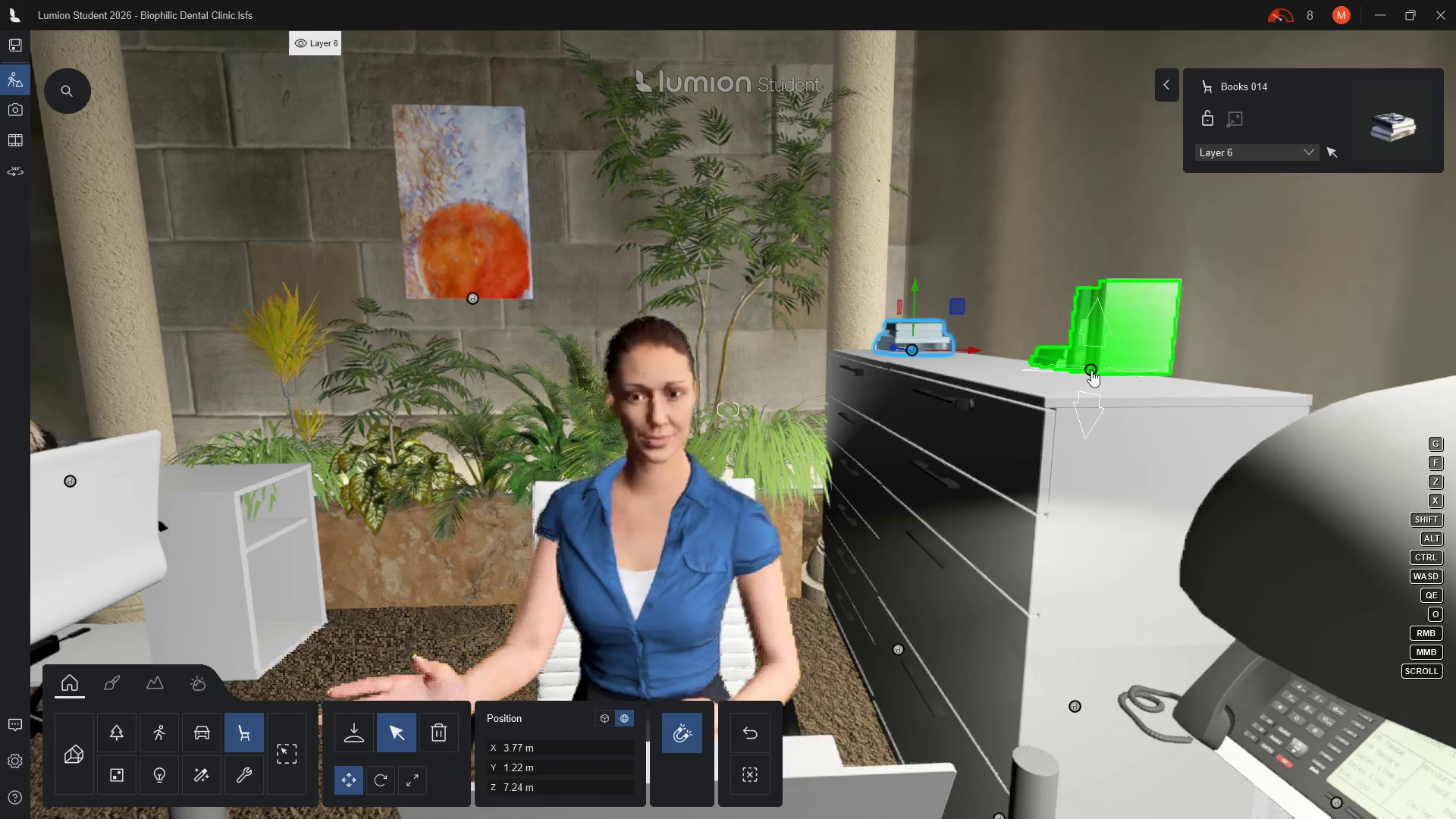 
left_click([1091, 370])
 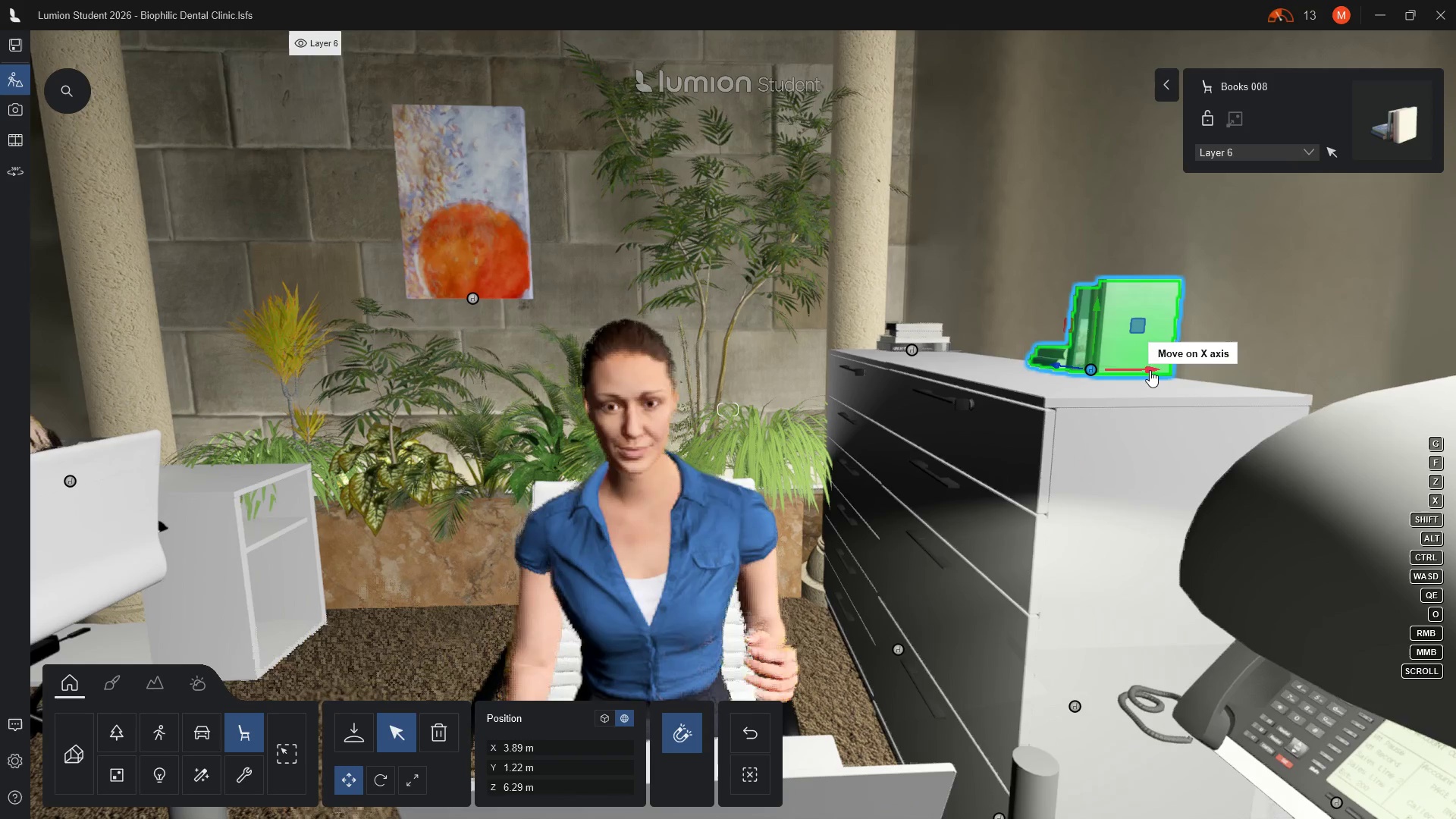 
left_click_drag(start_coordinate=[1150, 367], to_coordinate=[1118, 368])
 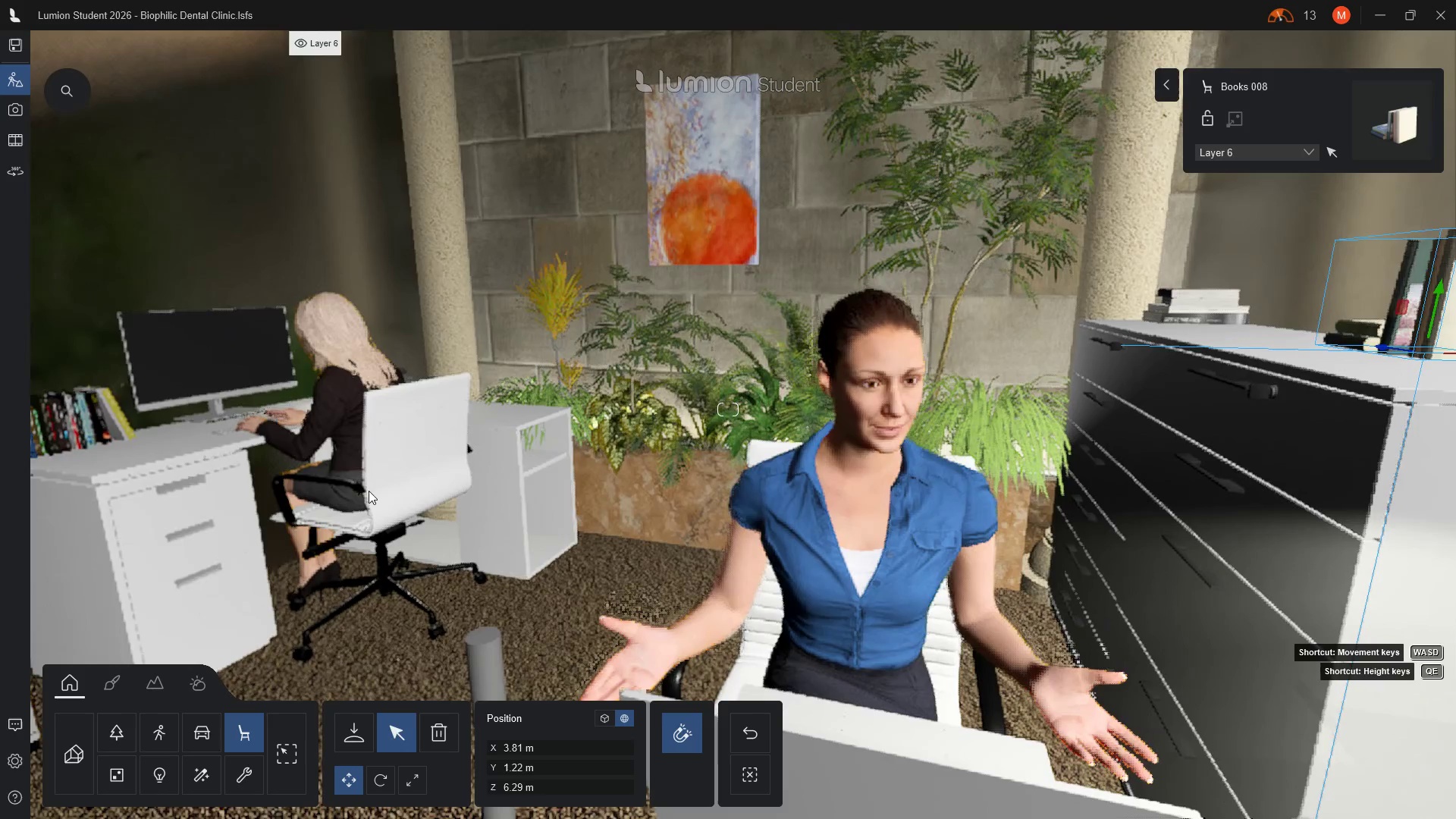 
wait(8.36)
 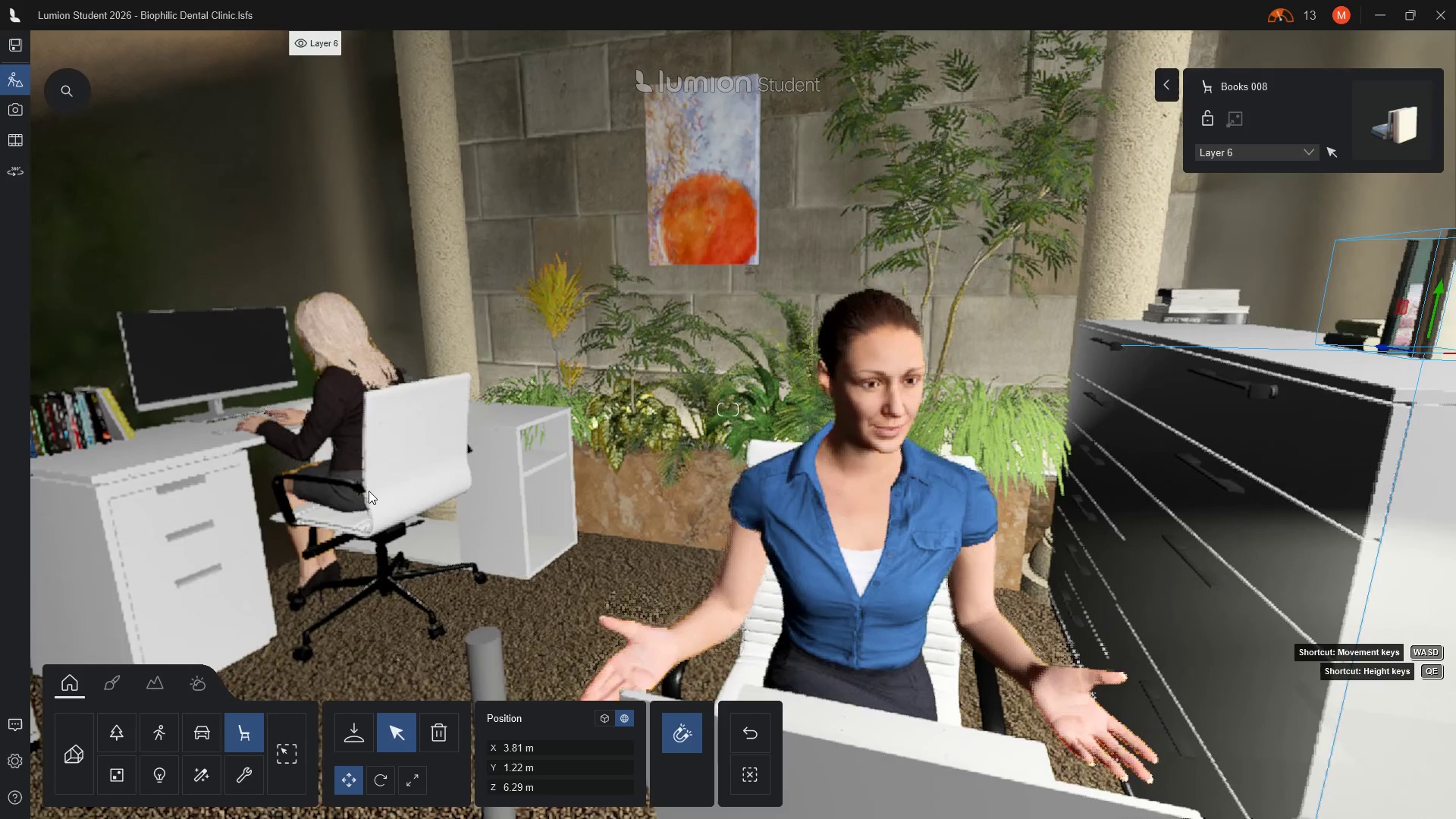 
scroll: coordinate [754, 538], scroll_direction: down, amount: 5.0
 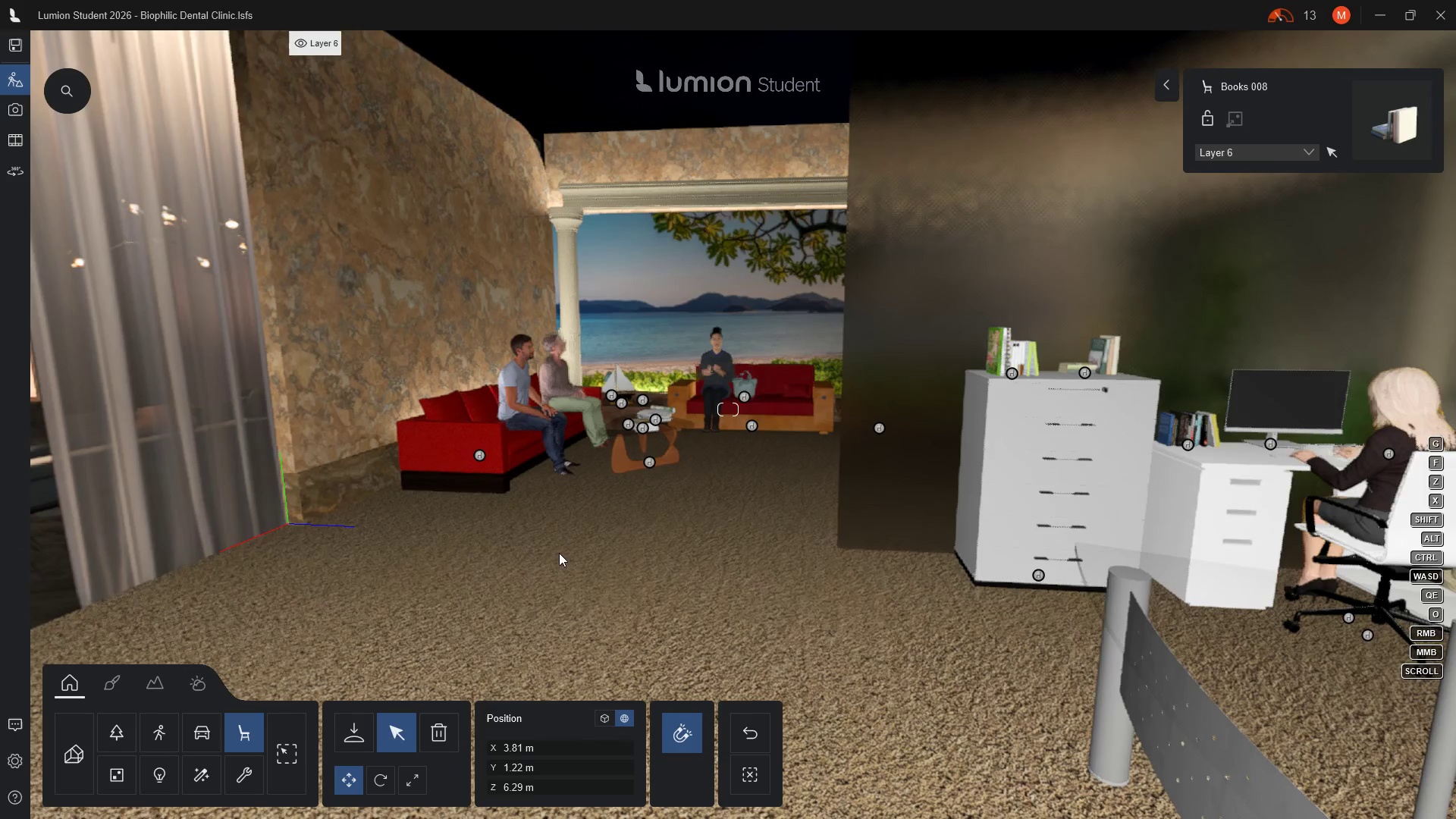 
wait(7.26)
 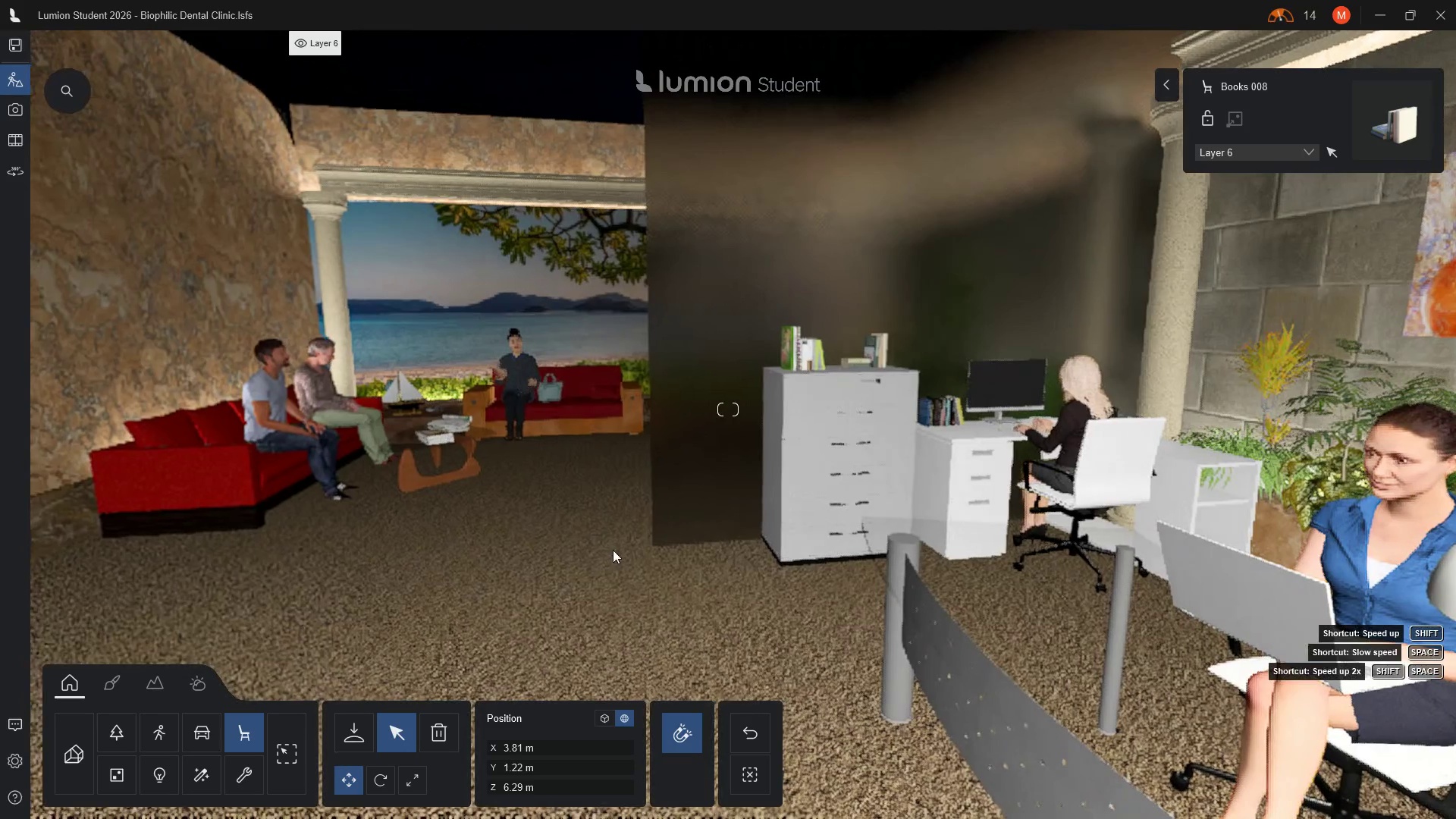 
mouse_move([1312, 160])
 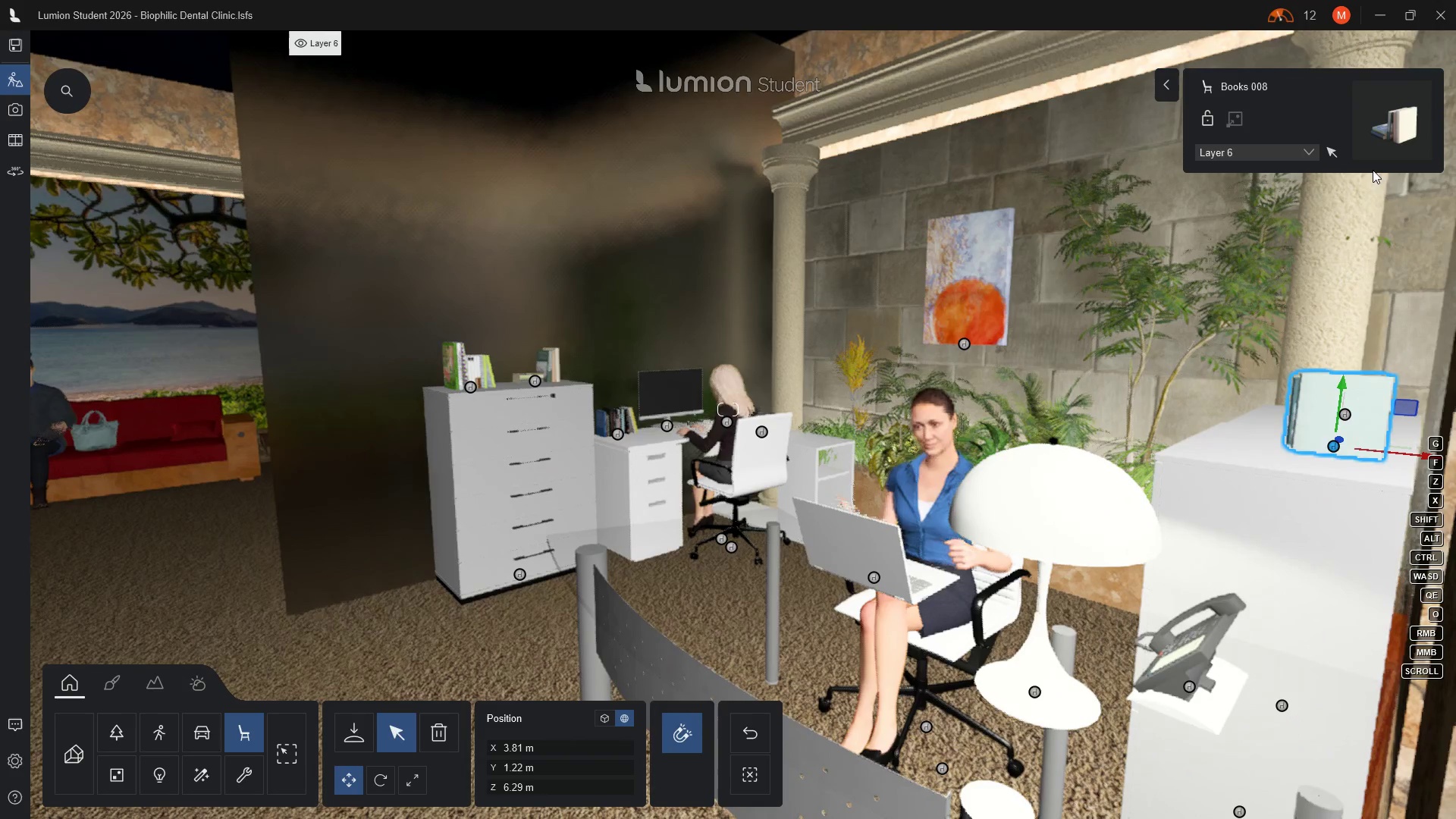 
wait(5.36)
 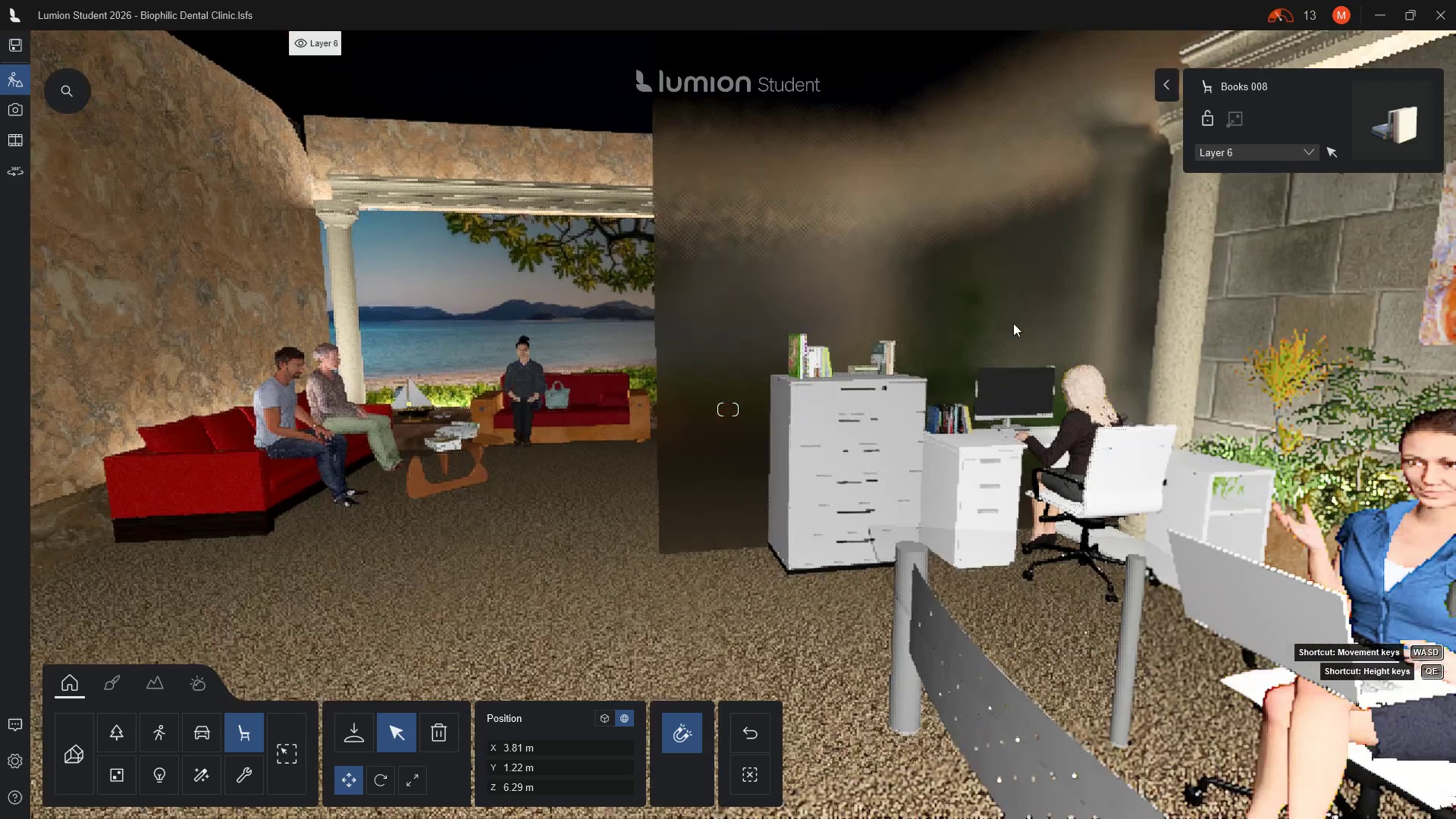 
left_click([1315, 150])
 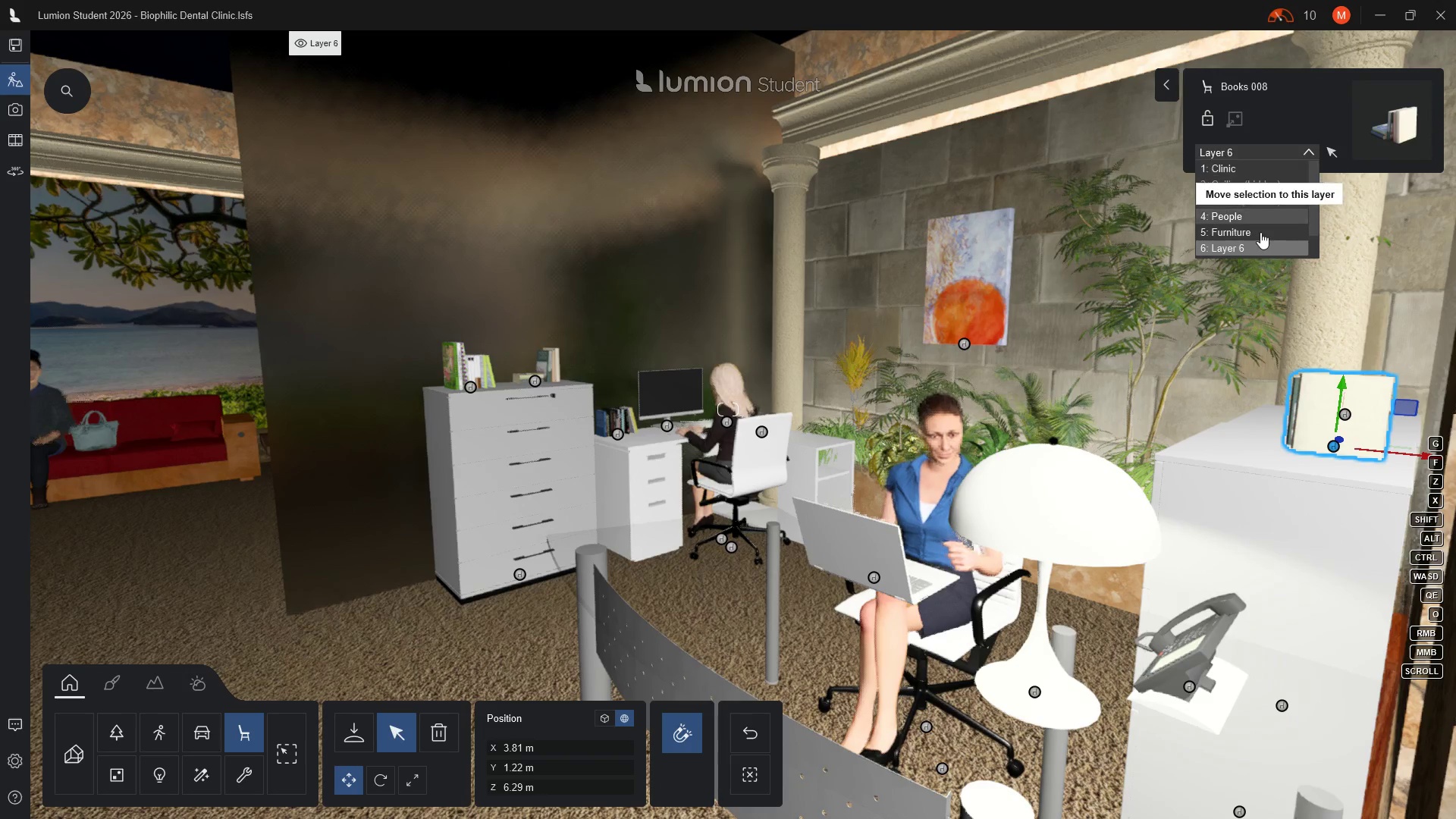 
left_click([1254, 234])
 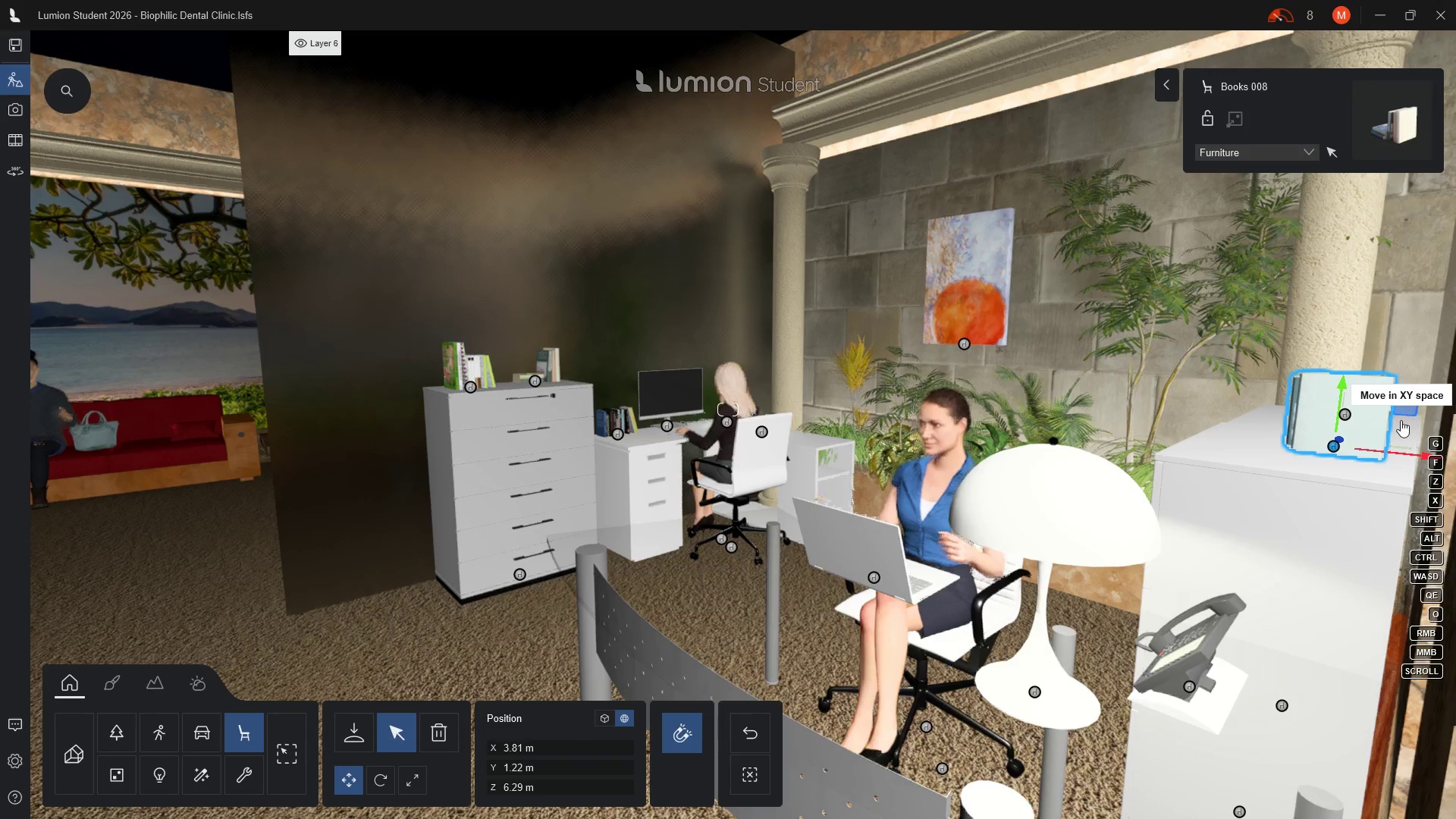 
hold_key(key=A, duration=0.53)
 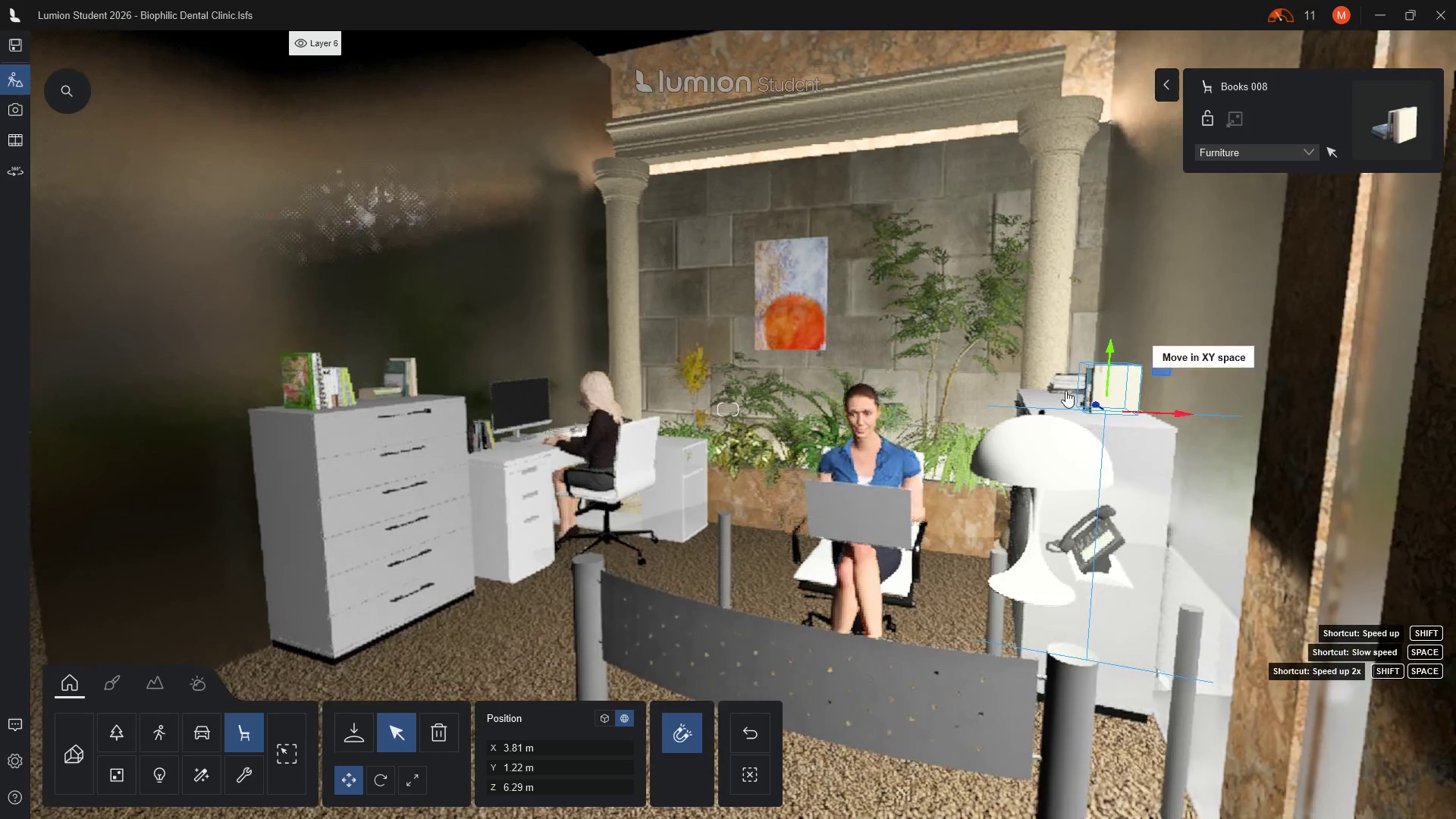 
left_click([1062, 380])
 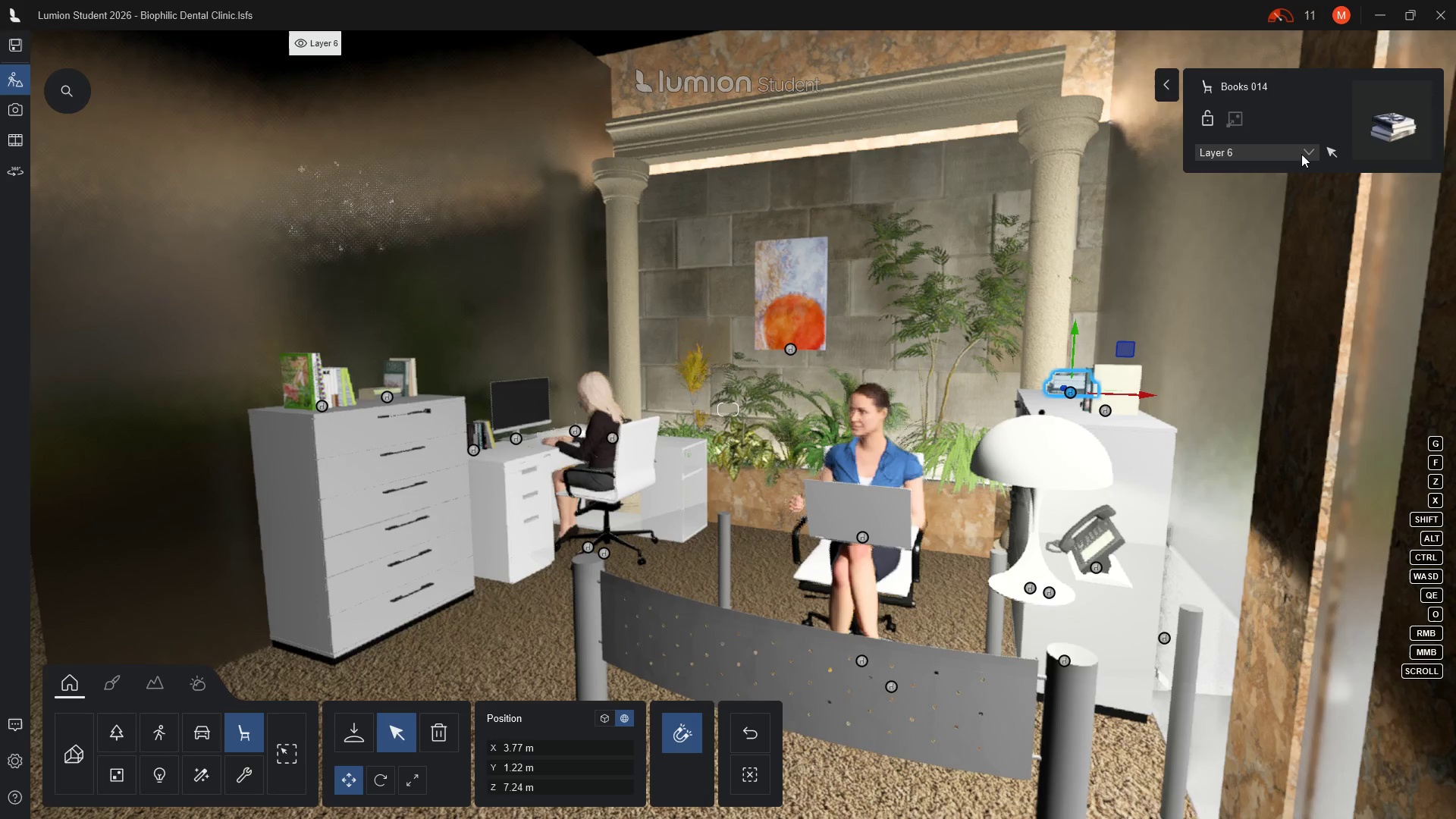 
left_click([1311, 149])
 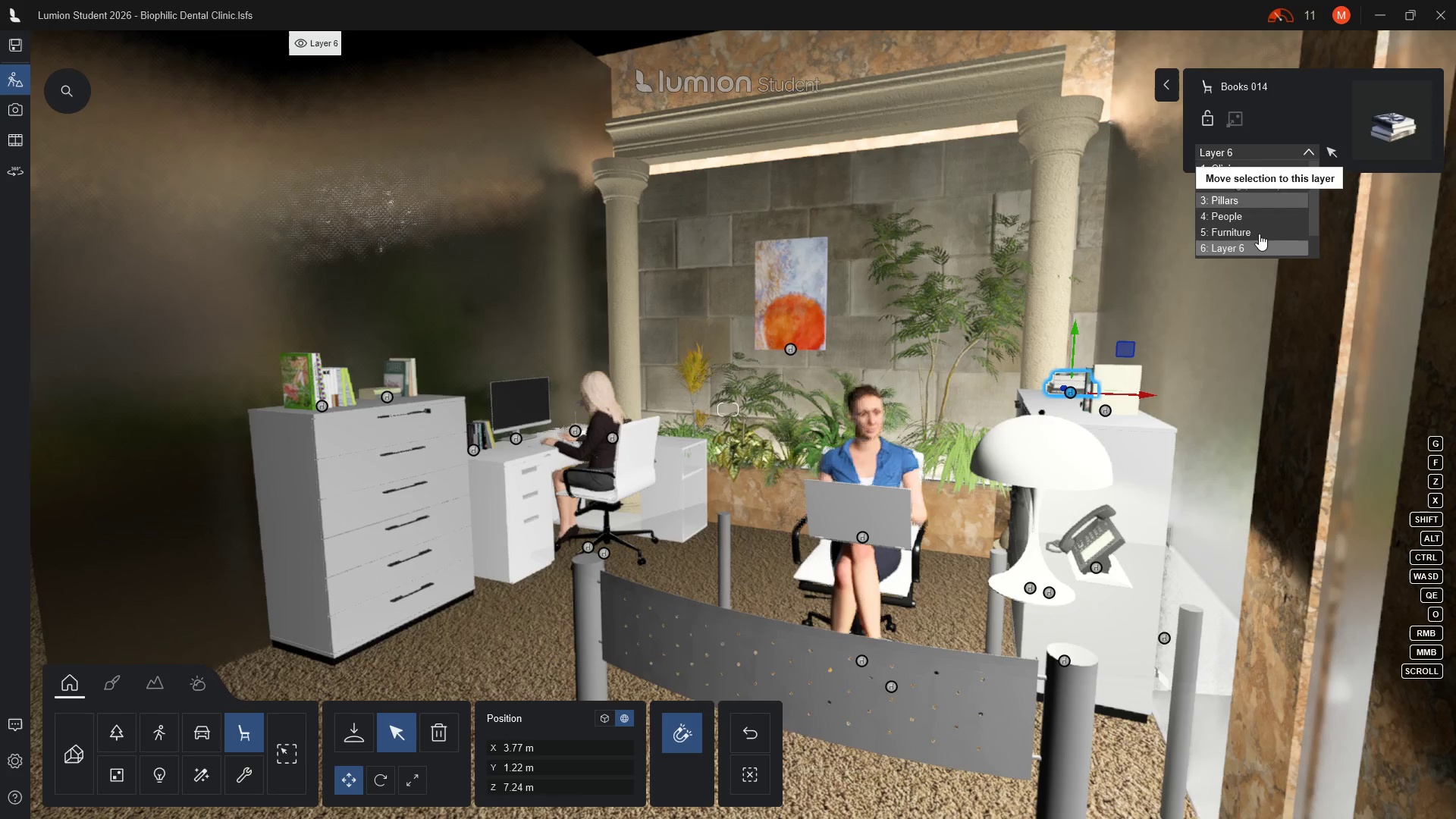 
left_click([1257, 234])
 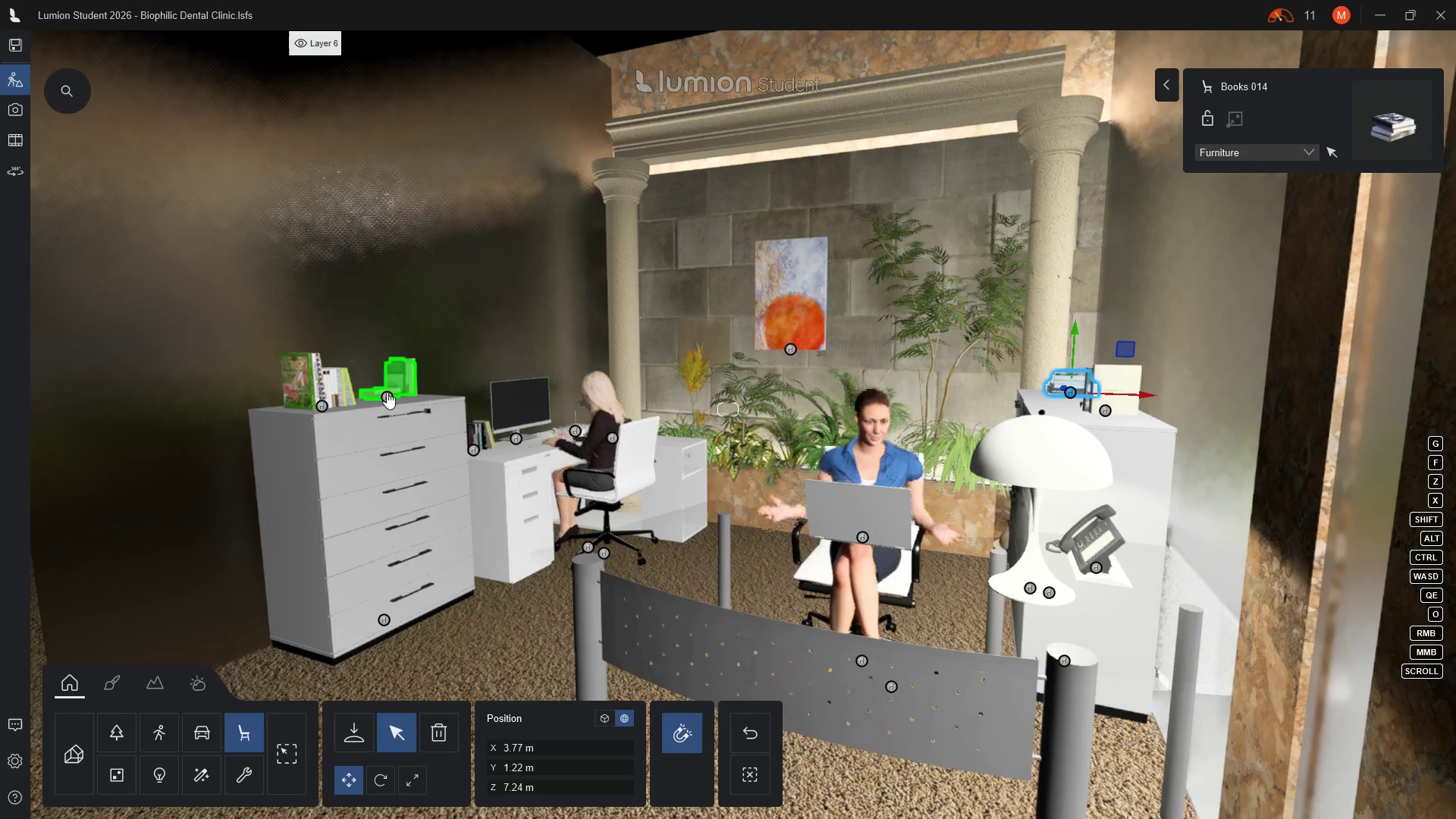 
left_click([387, 392])
 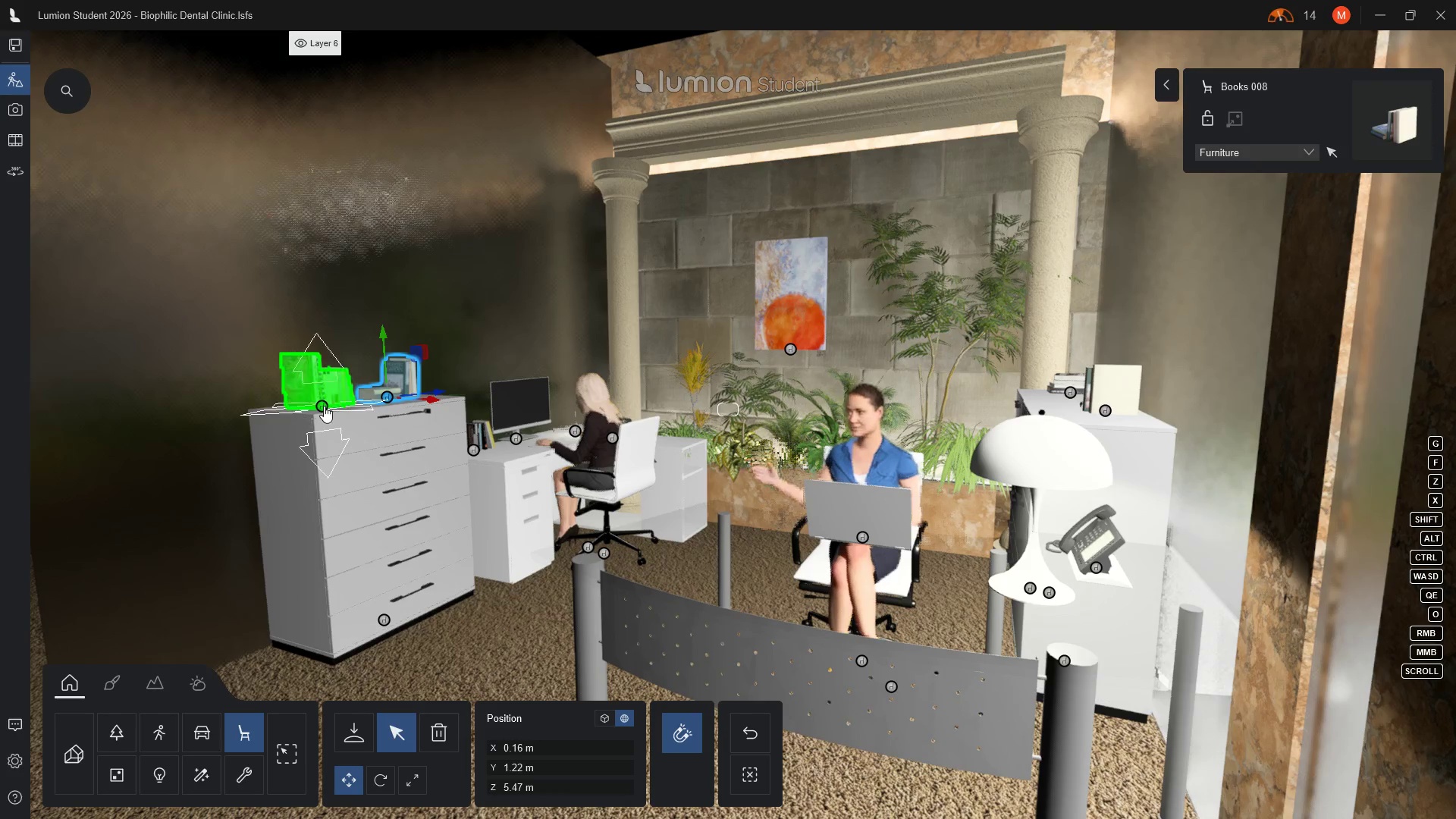 
left_click([322, 406])
 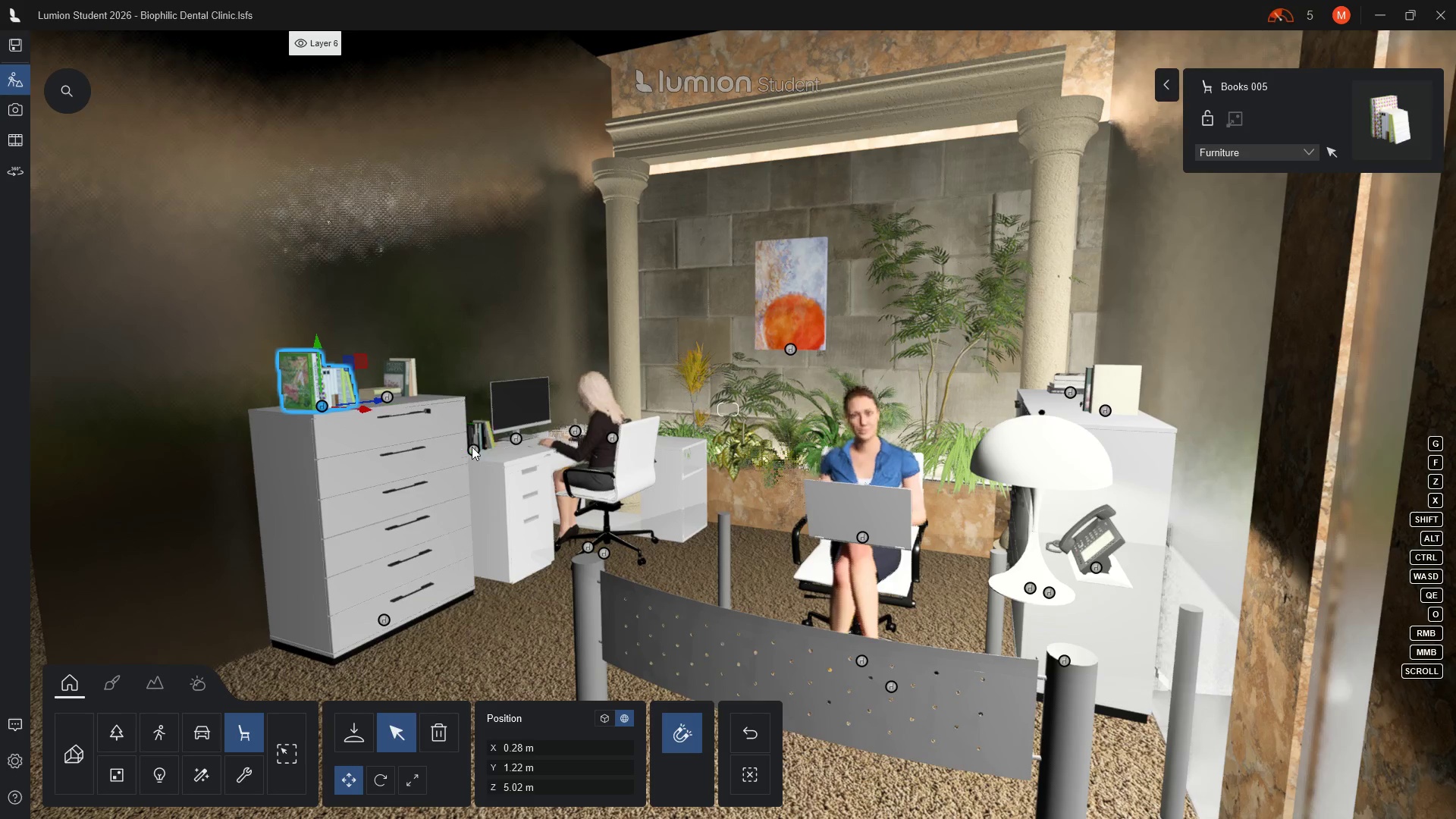 
left_click([475, 449])
 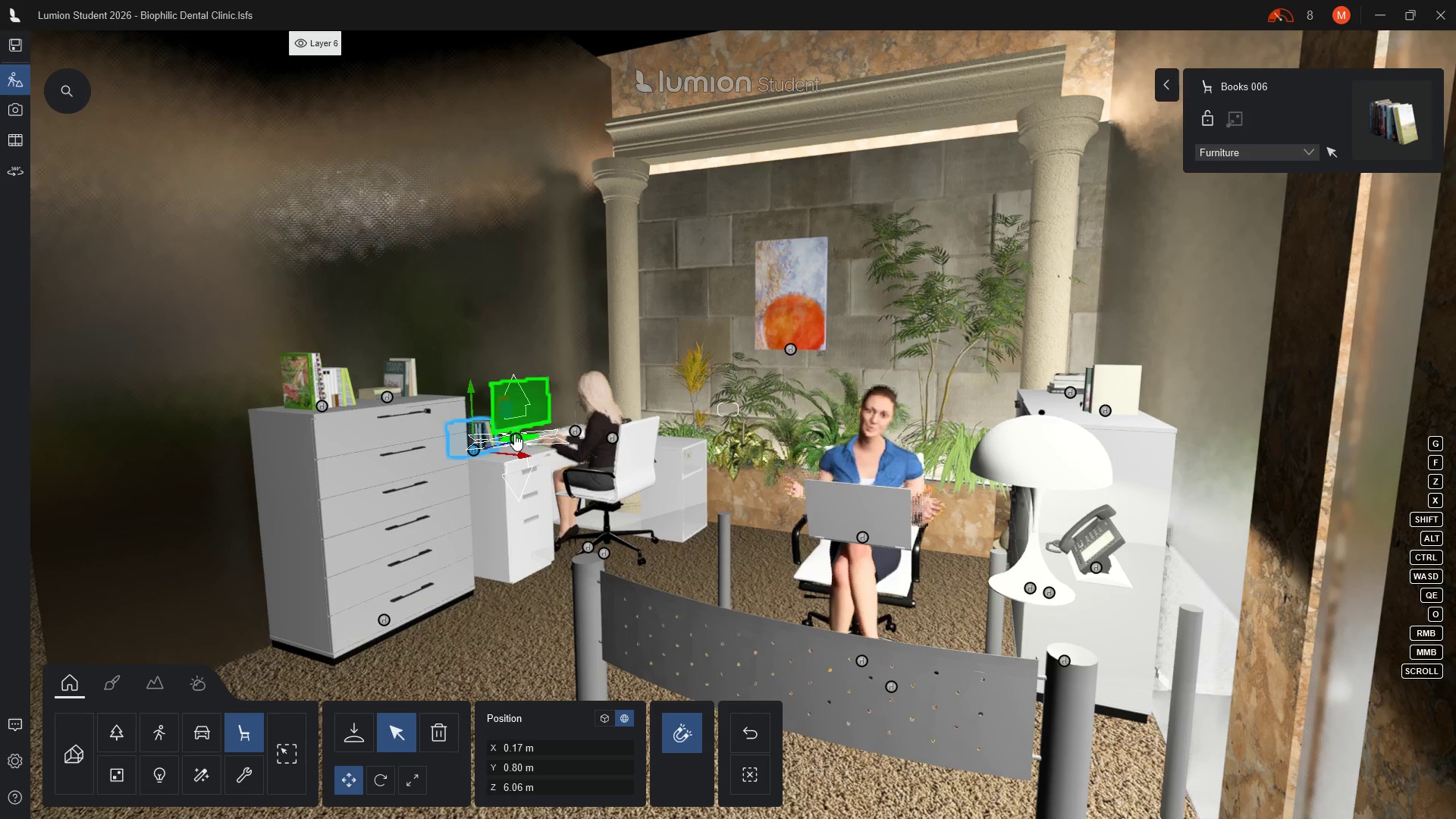 
left_click([514, 434])
 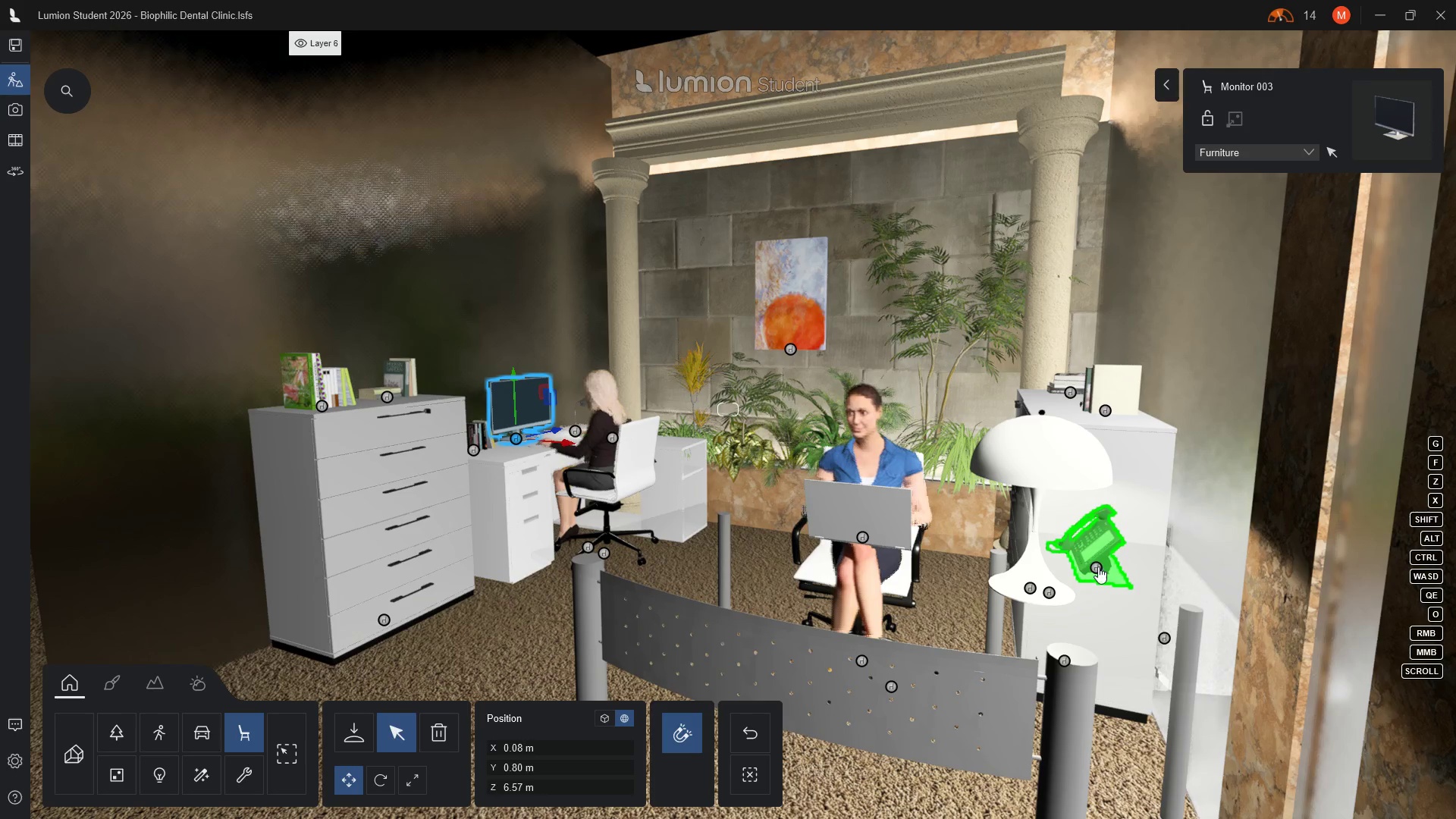 
left_click([1097, 566])
 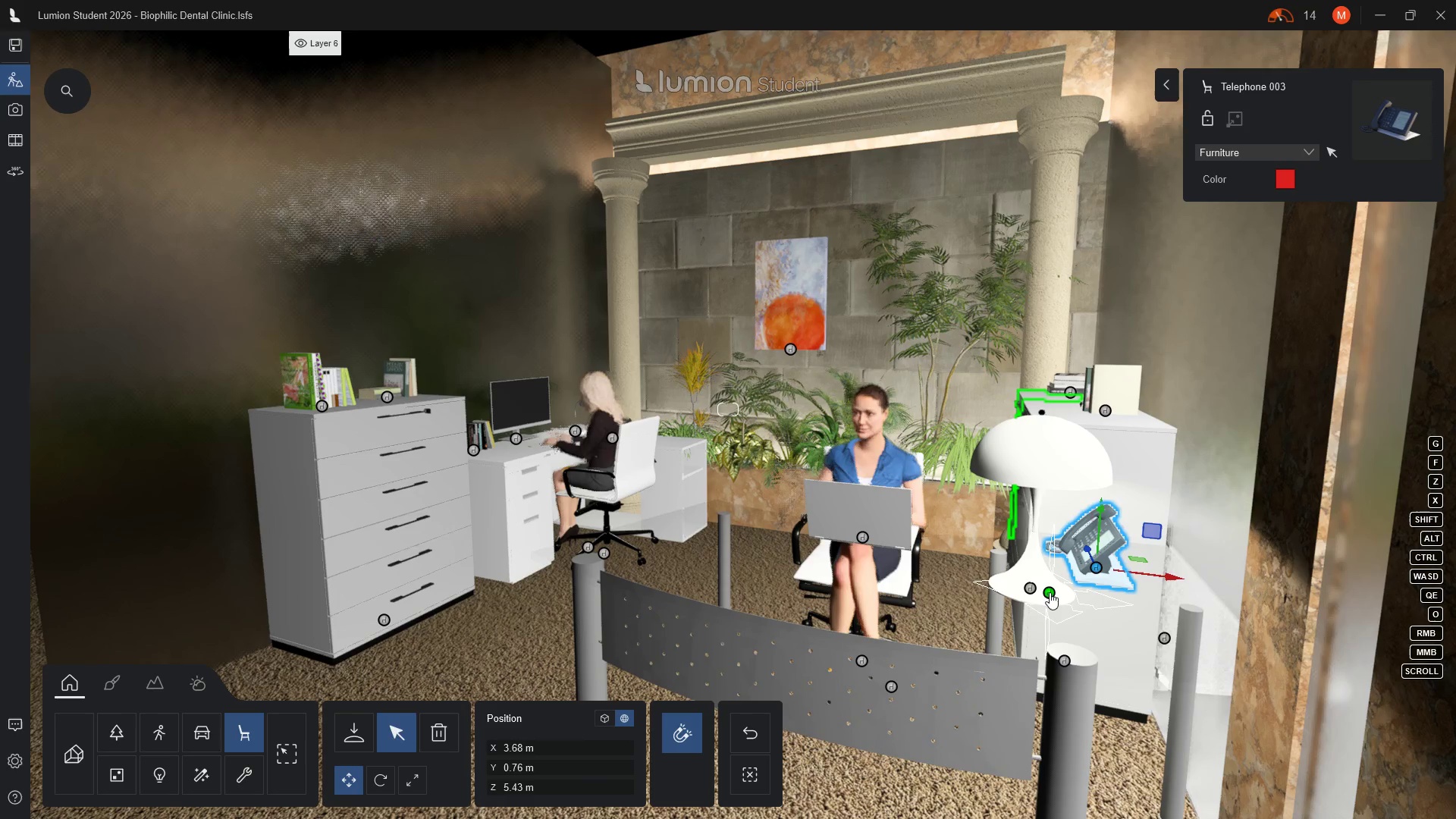 
left_click([1050, 592])
 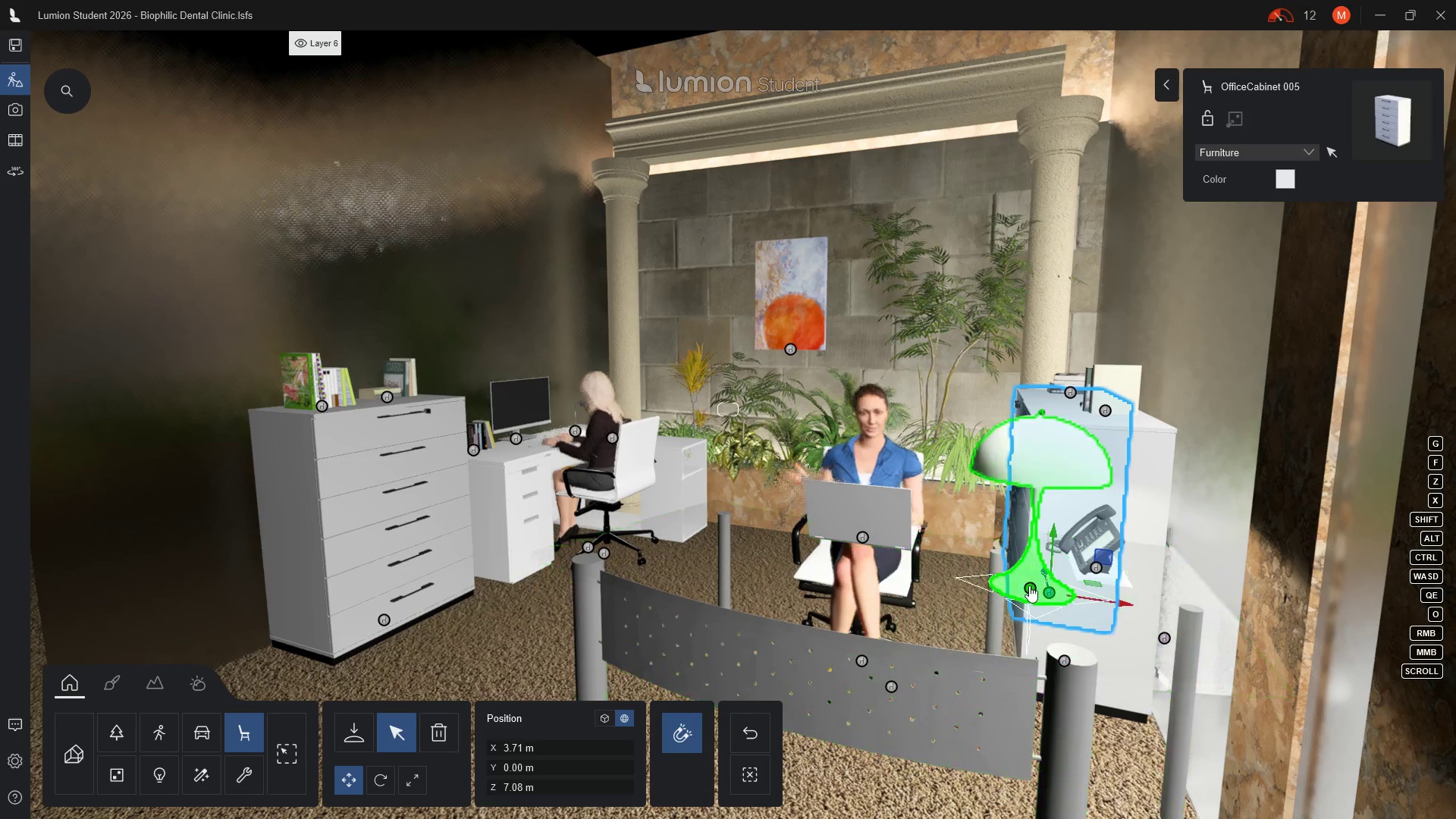 
left_click([1028, 584])
 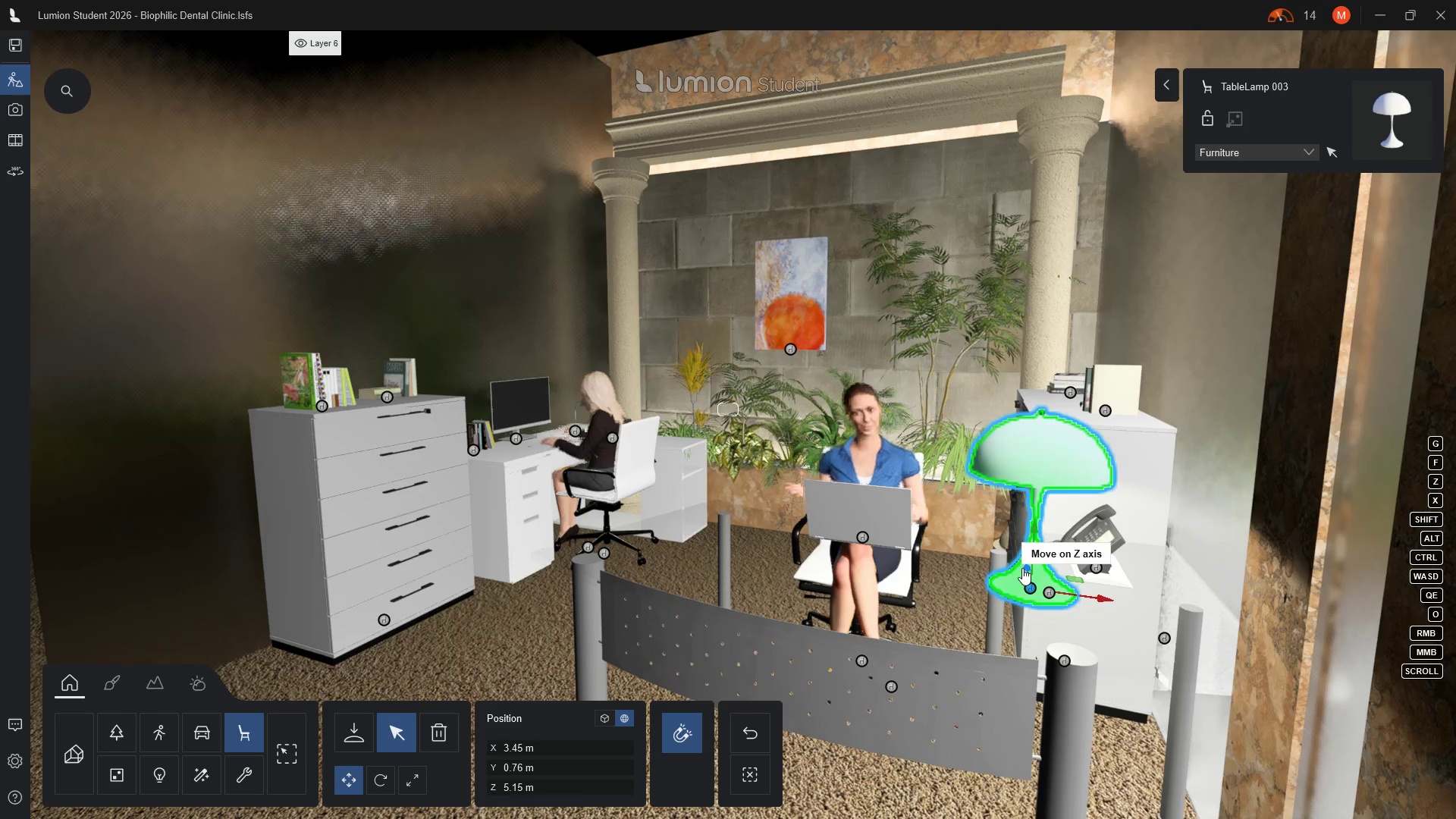 
left_click_drag(start_coordinate=[1026, 570], to_coordinate=[1028, 585])
 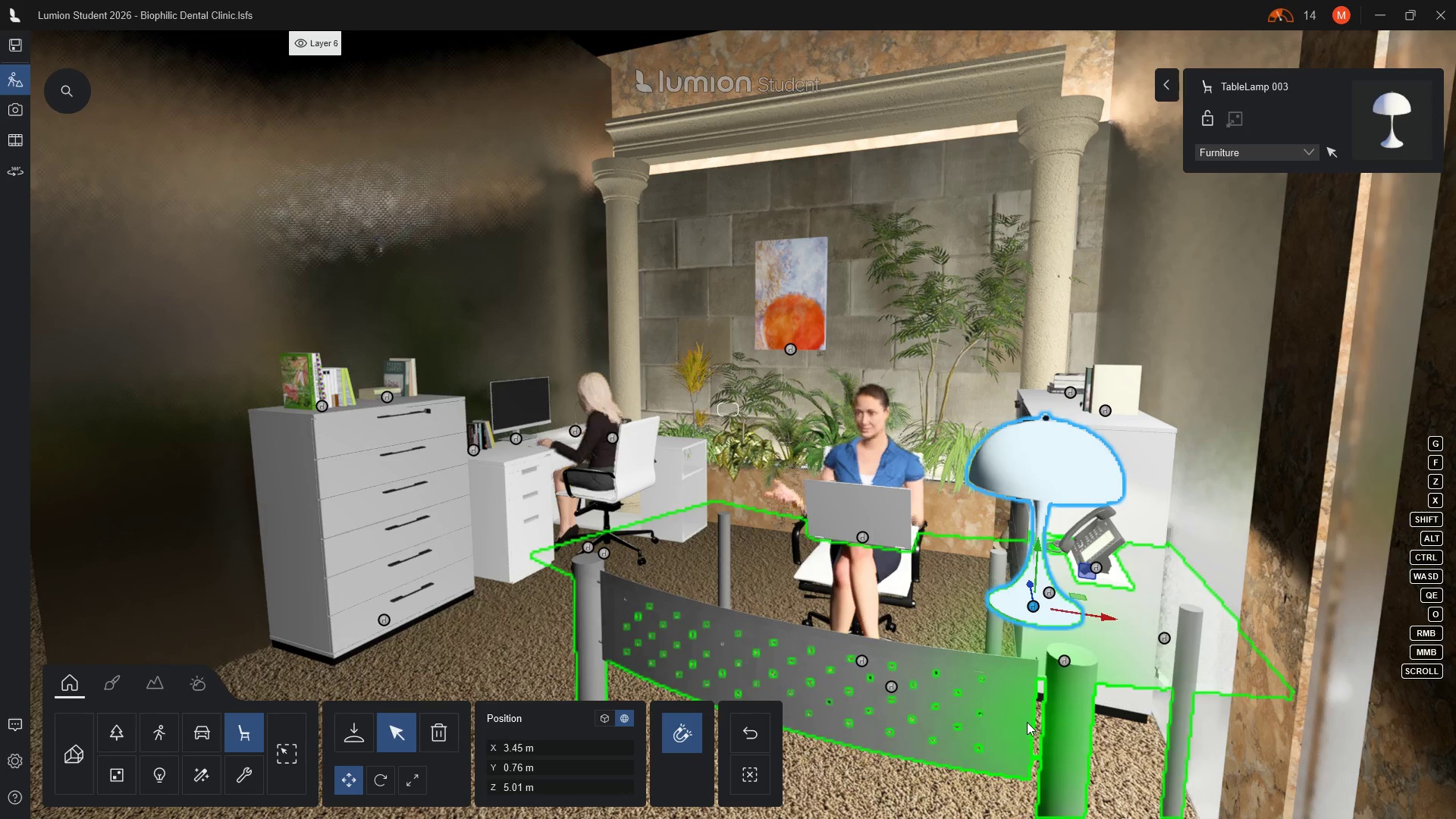 
hold_key(key=A, duration=0.58)
 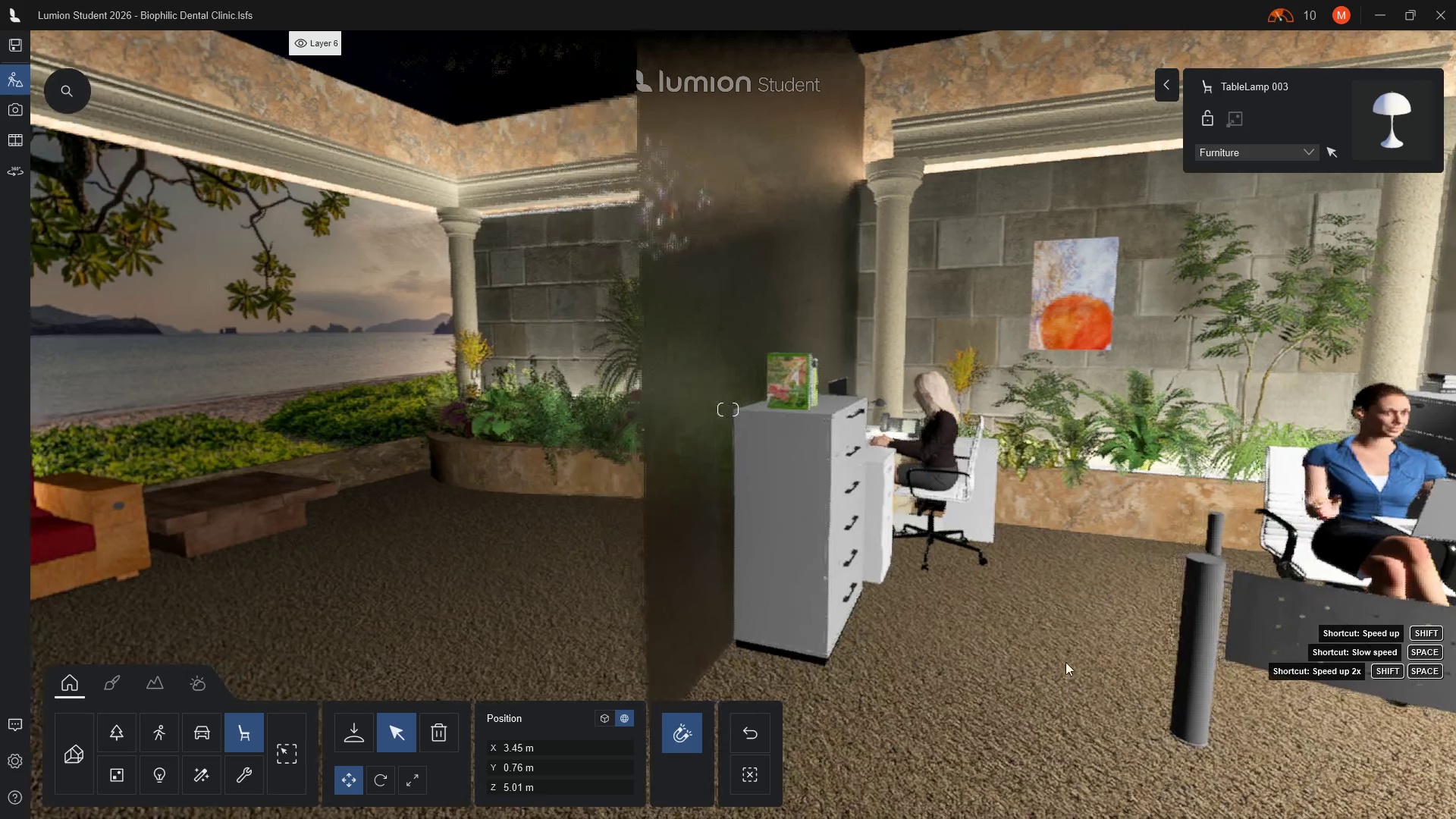 
hold_key(key=A, duration=0.34)
 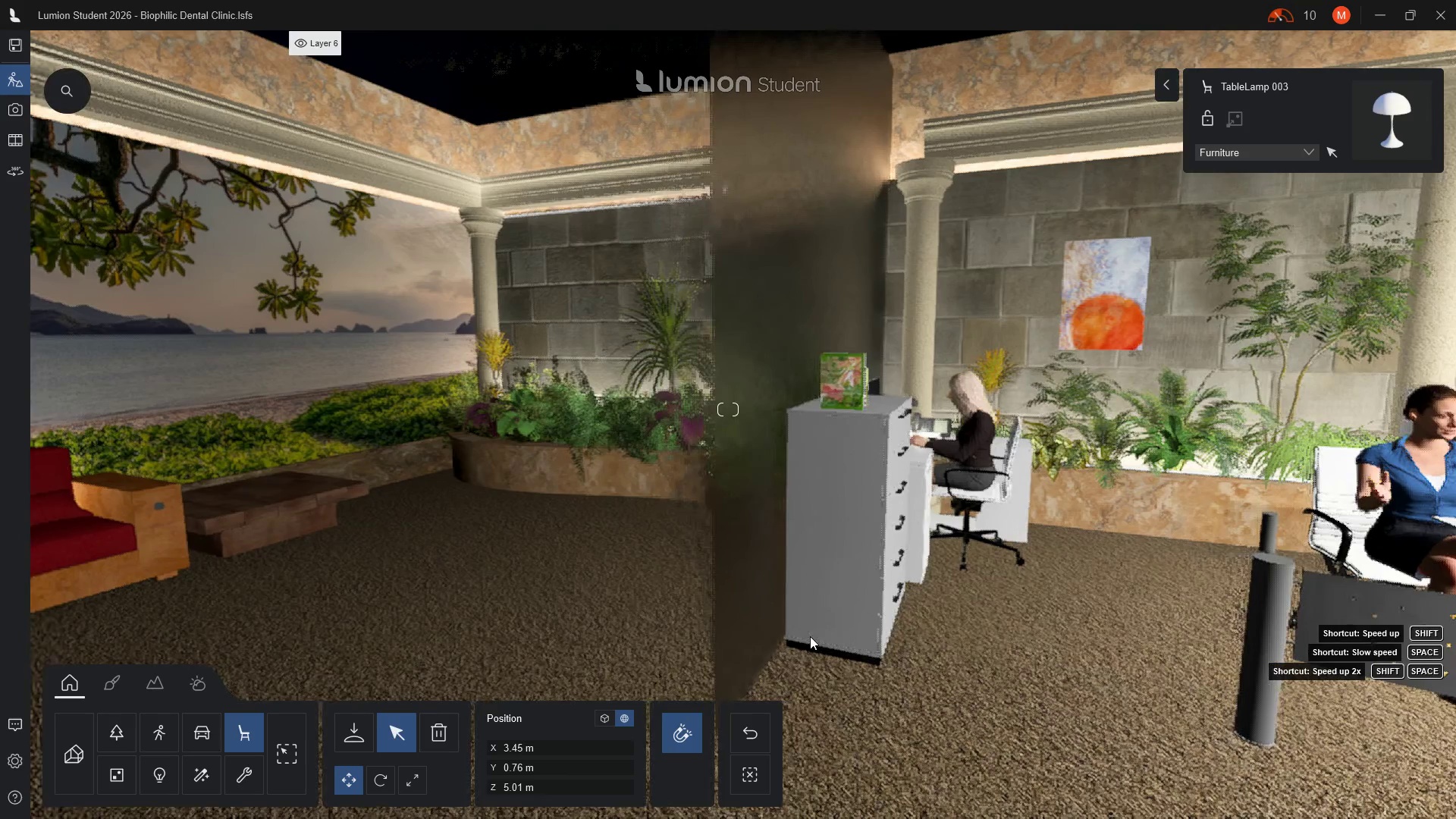 
hold_key(key=A, duration=0.56)
 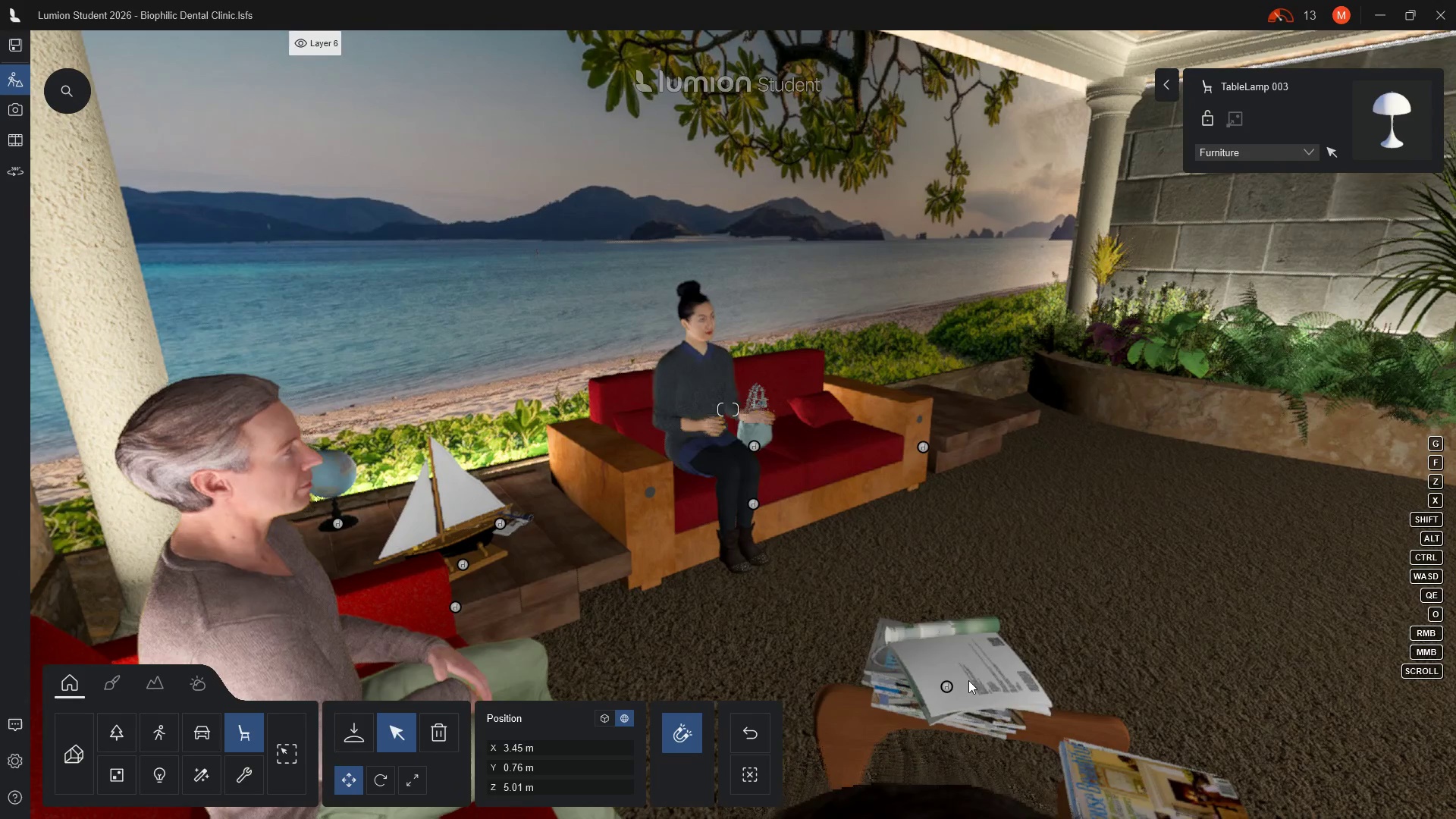 